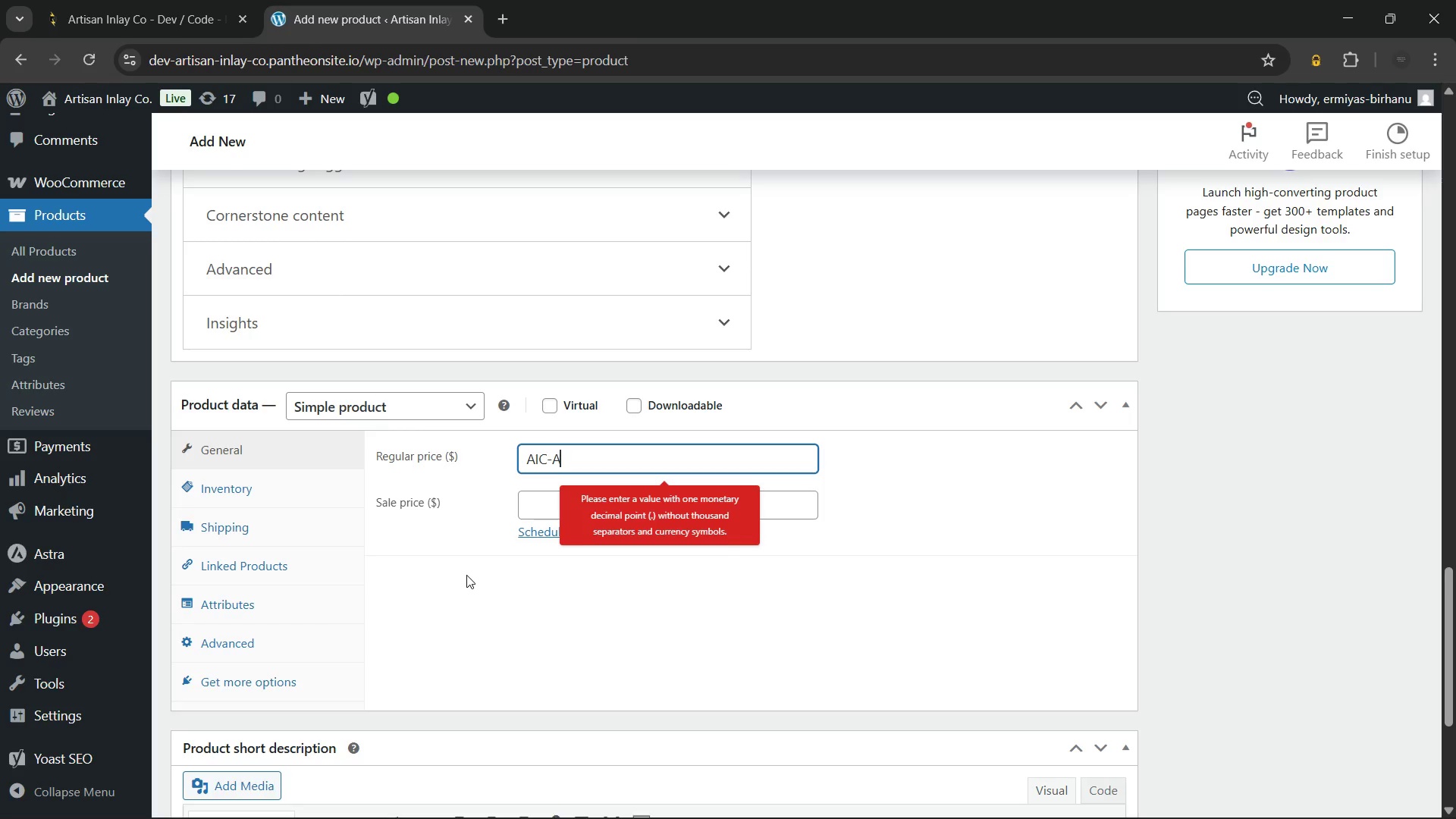 
key(Backspace)
 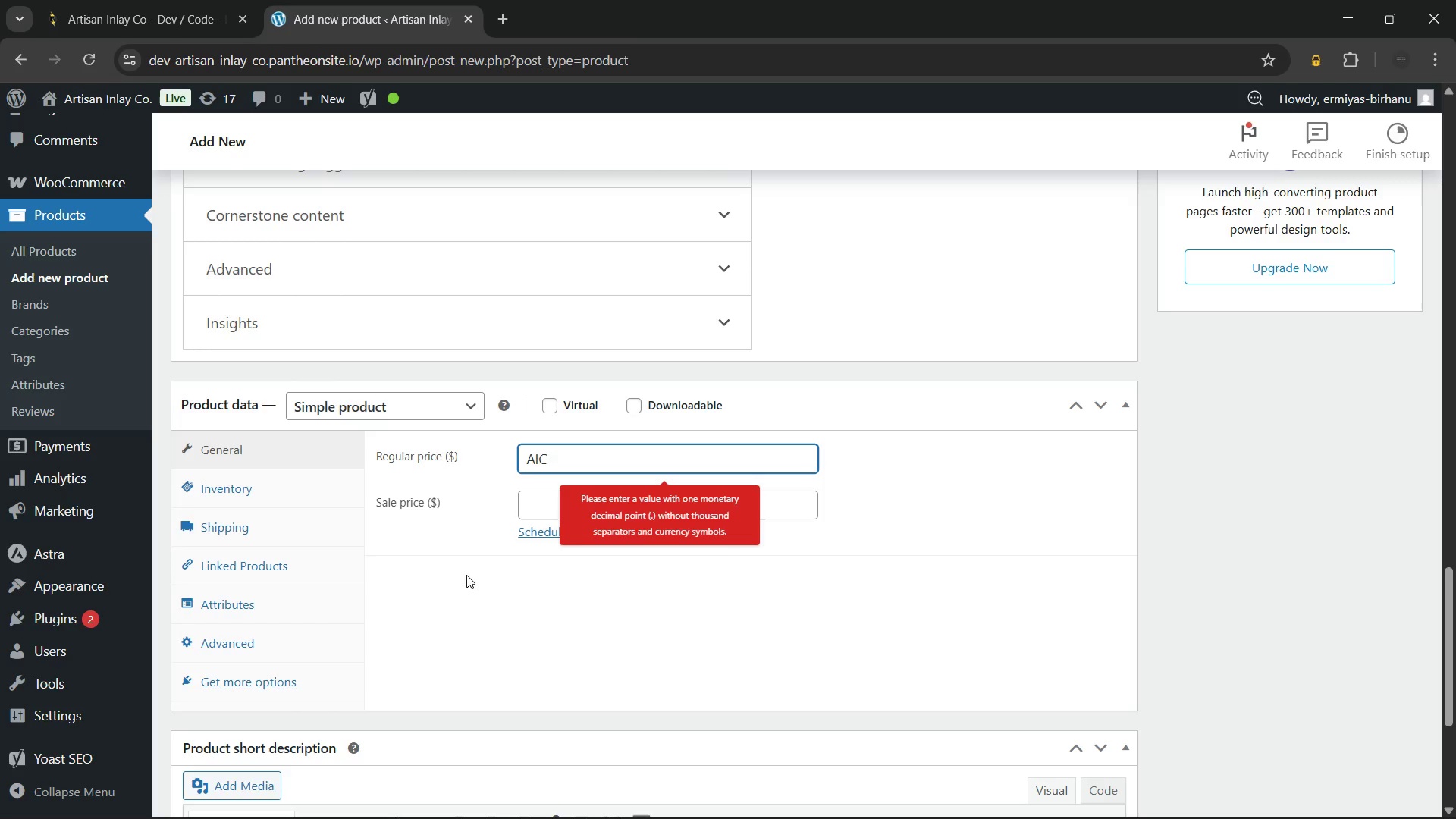 
key(Backspace)
 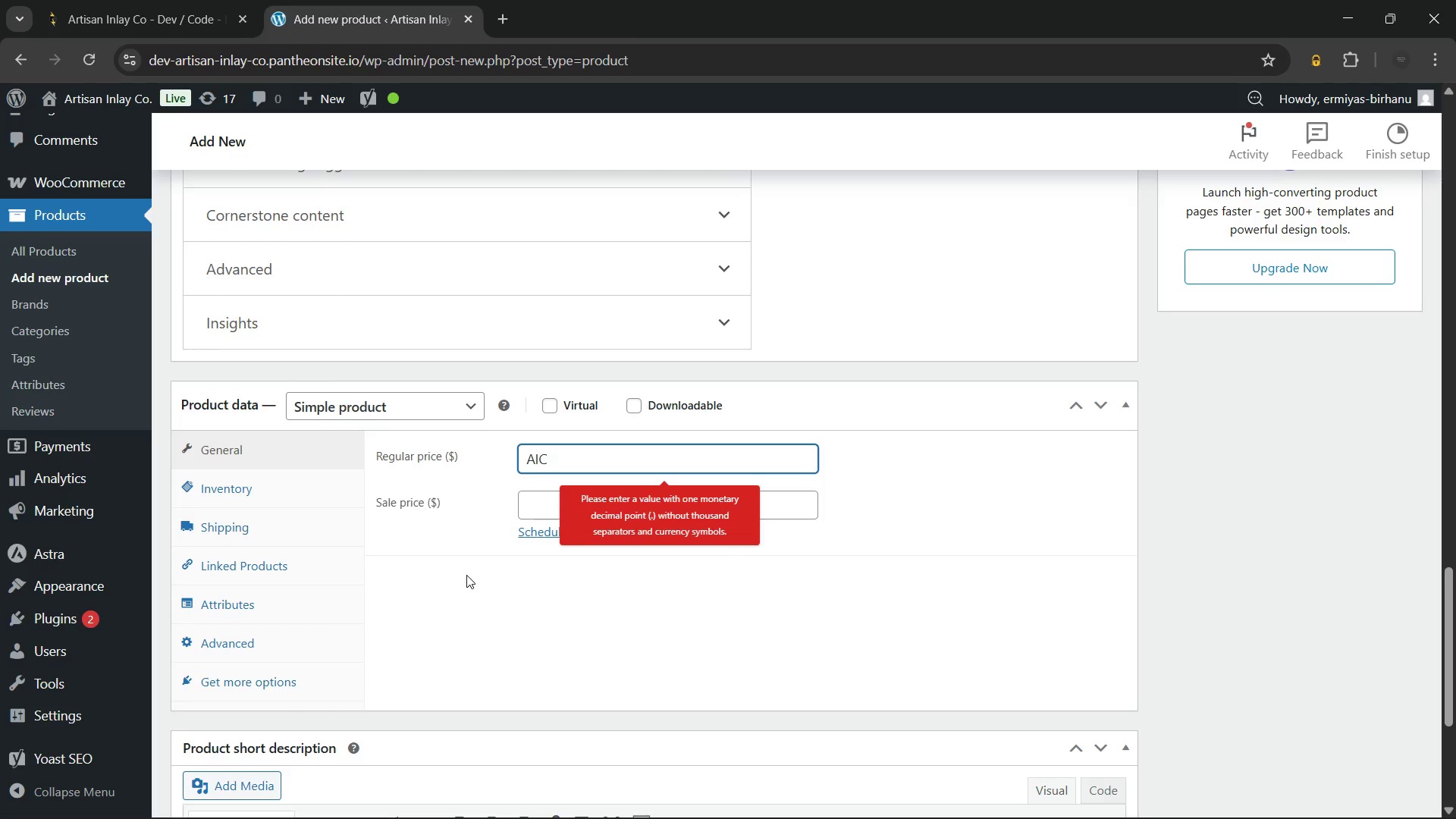 
key(Backspace)
 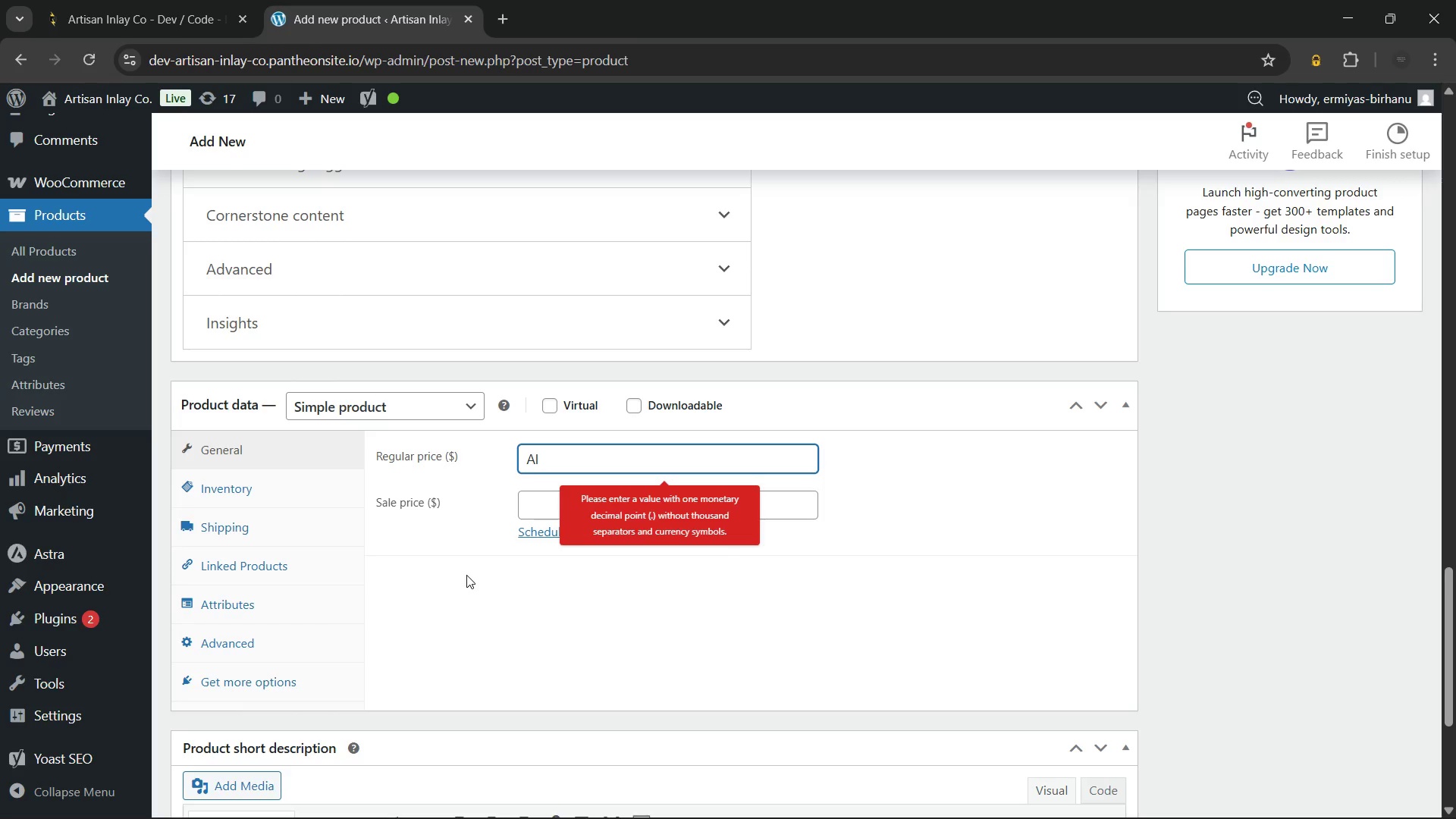 
key(Backspace)
 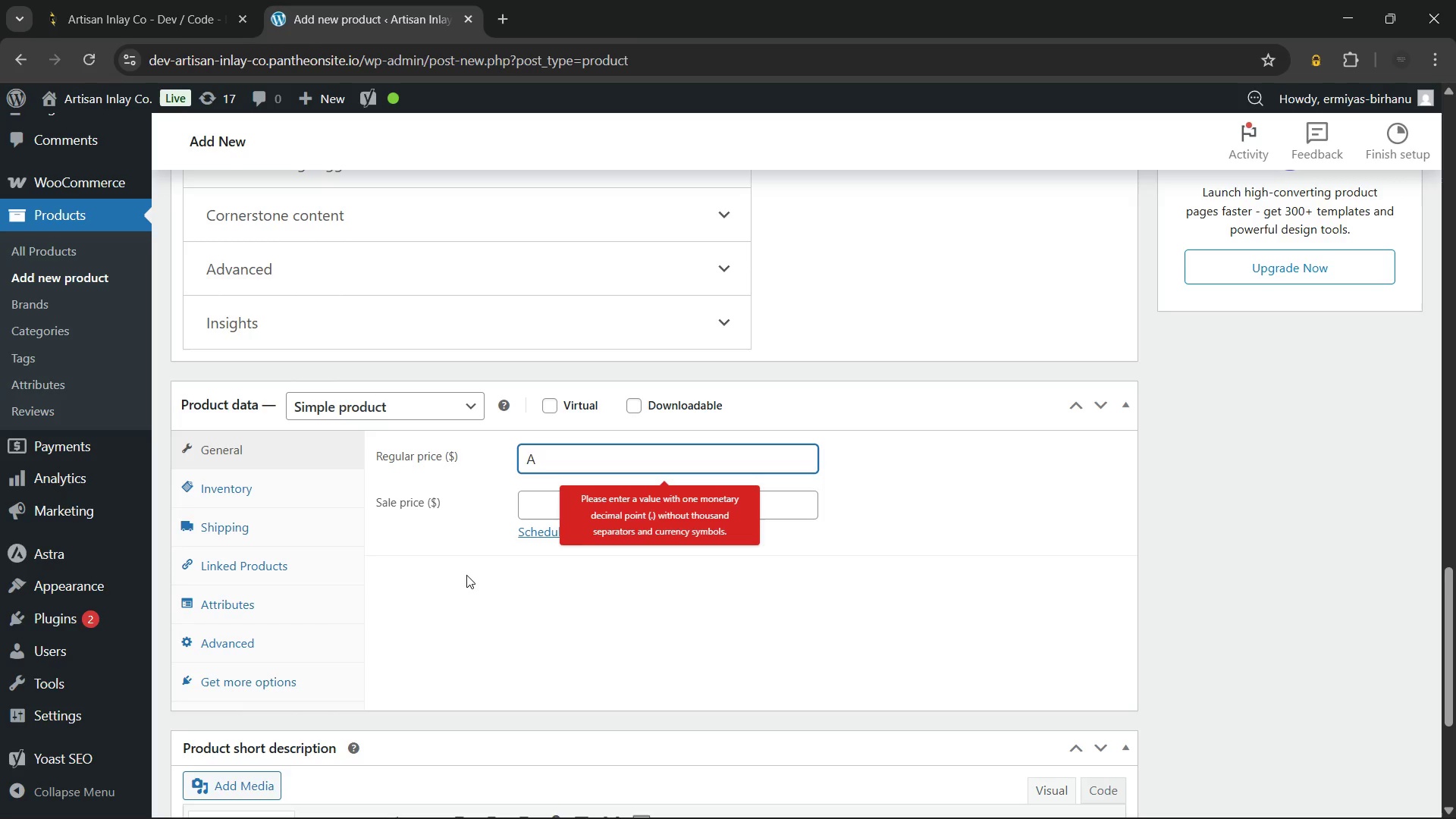 
key(Backspace)
 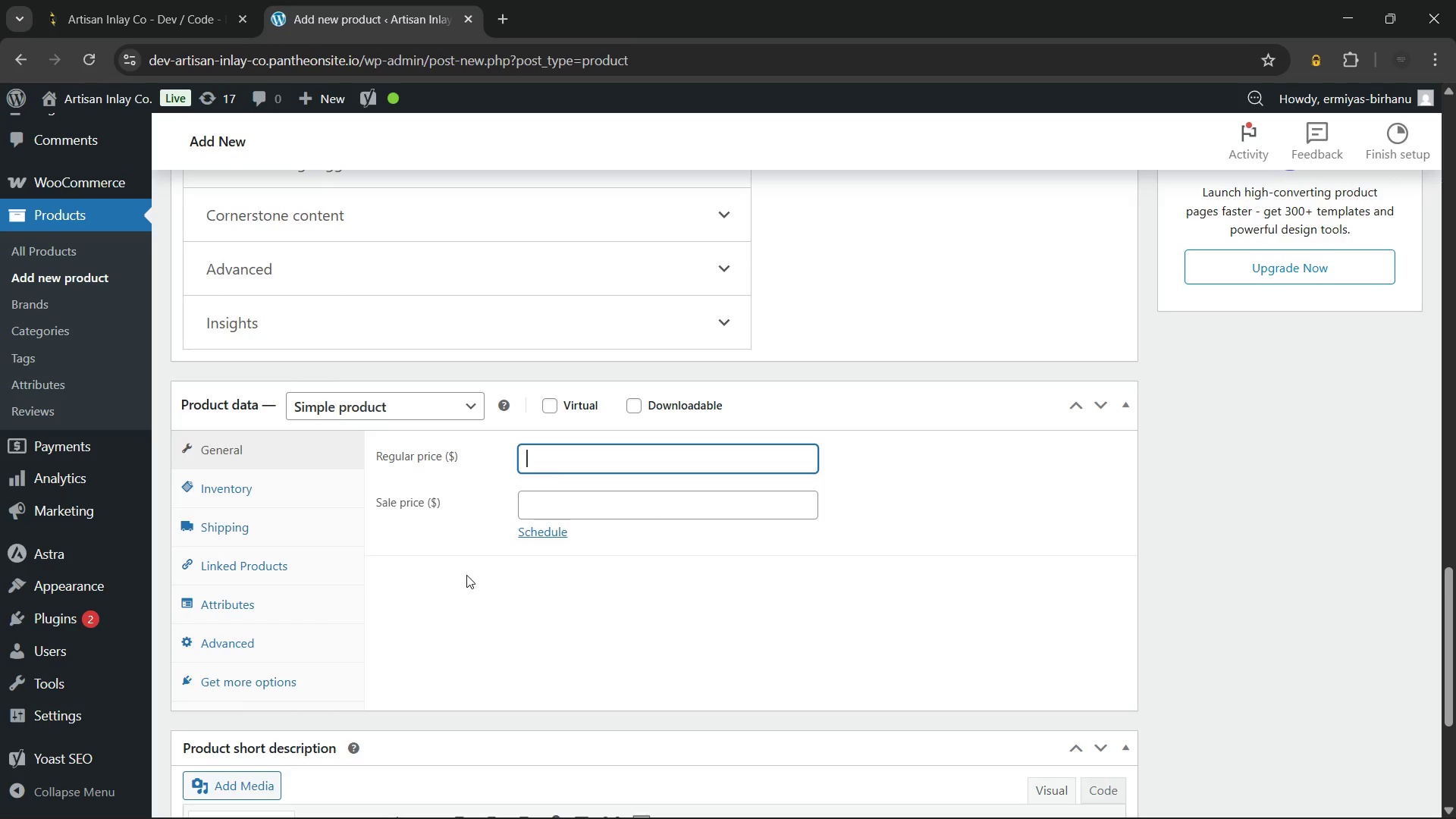 
key(Numpad3)
 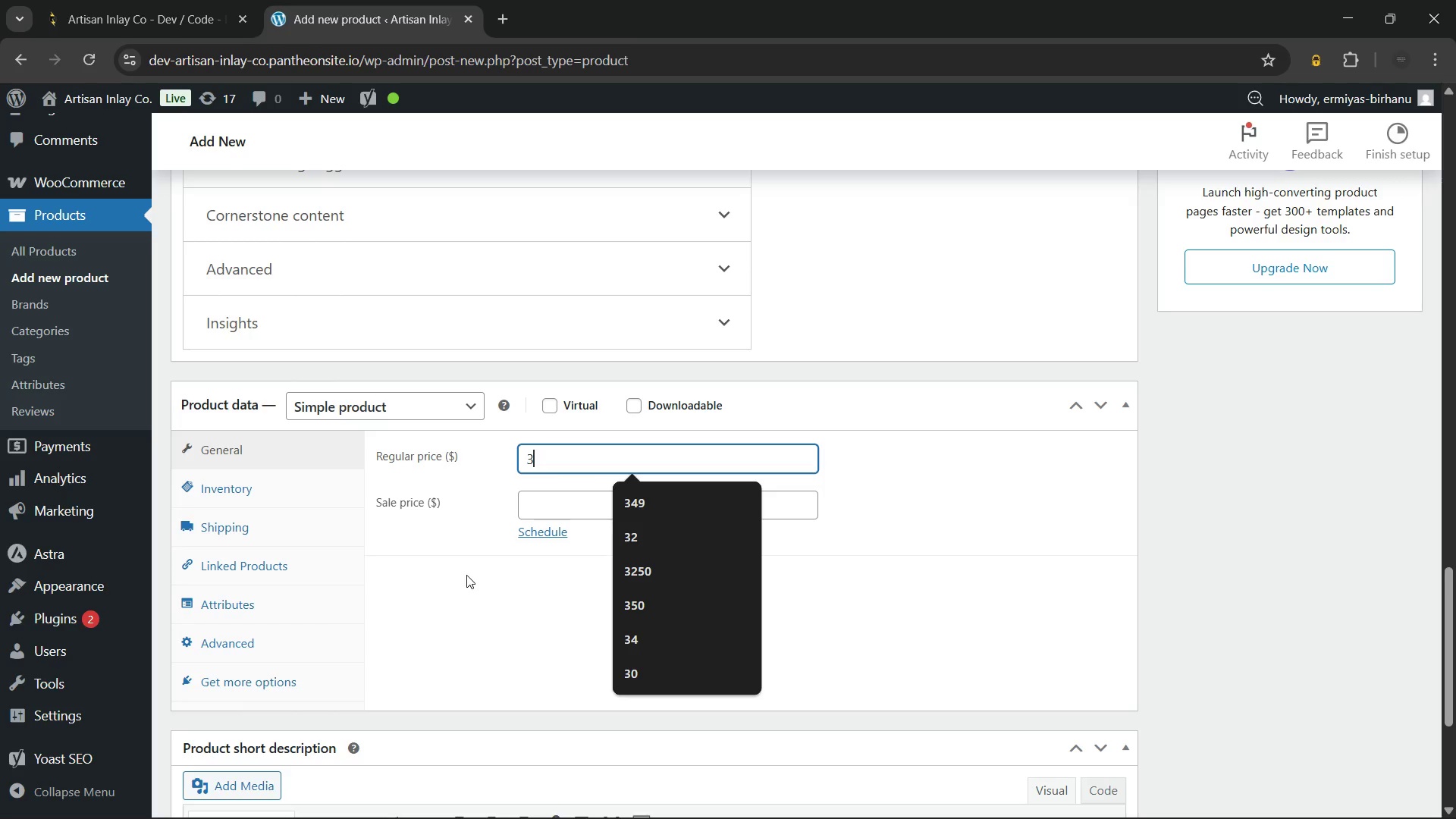 
key(Numpad6)
 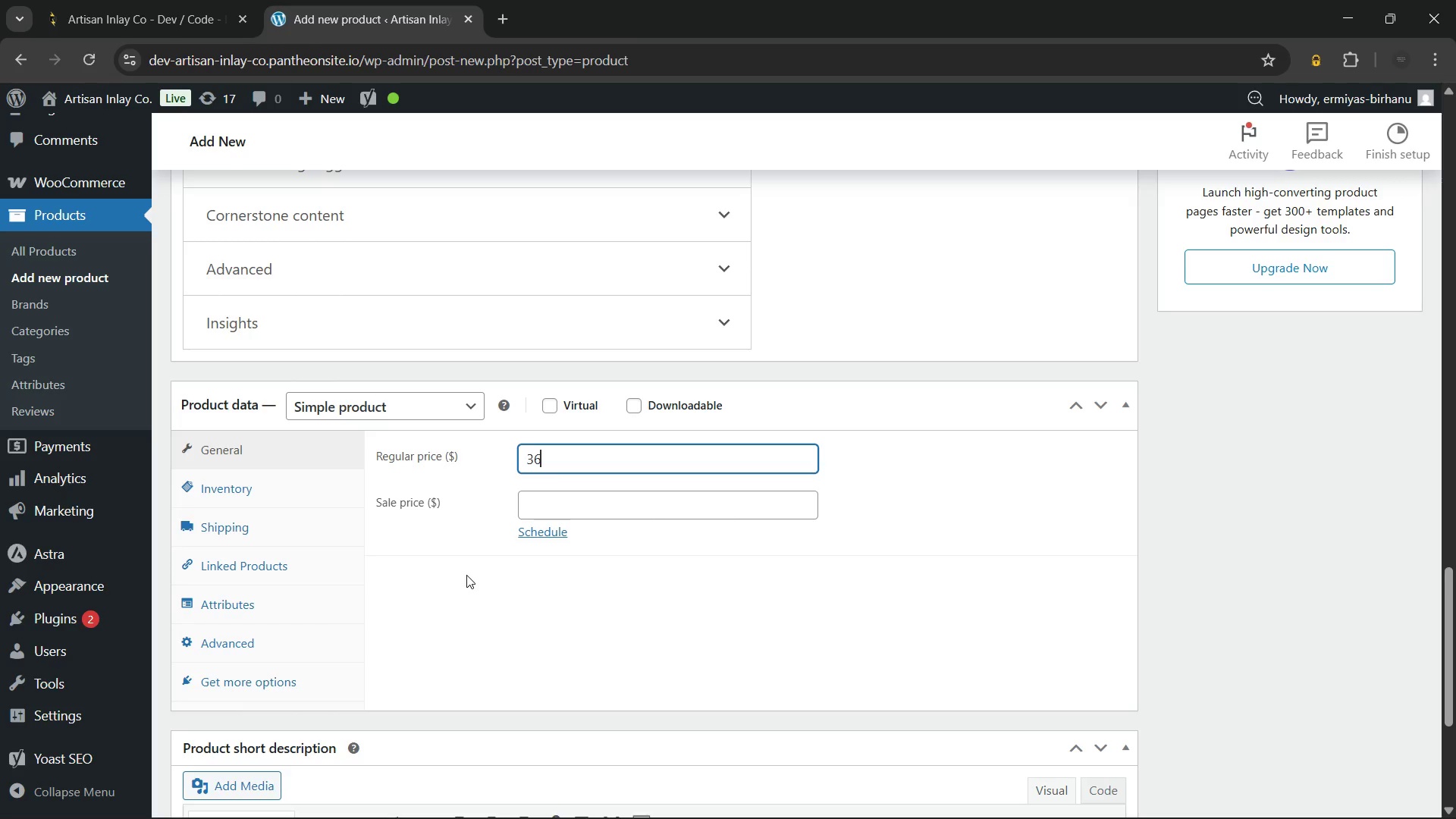 
key(NumpadDecimal)
 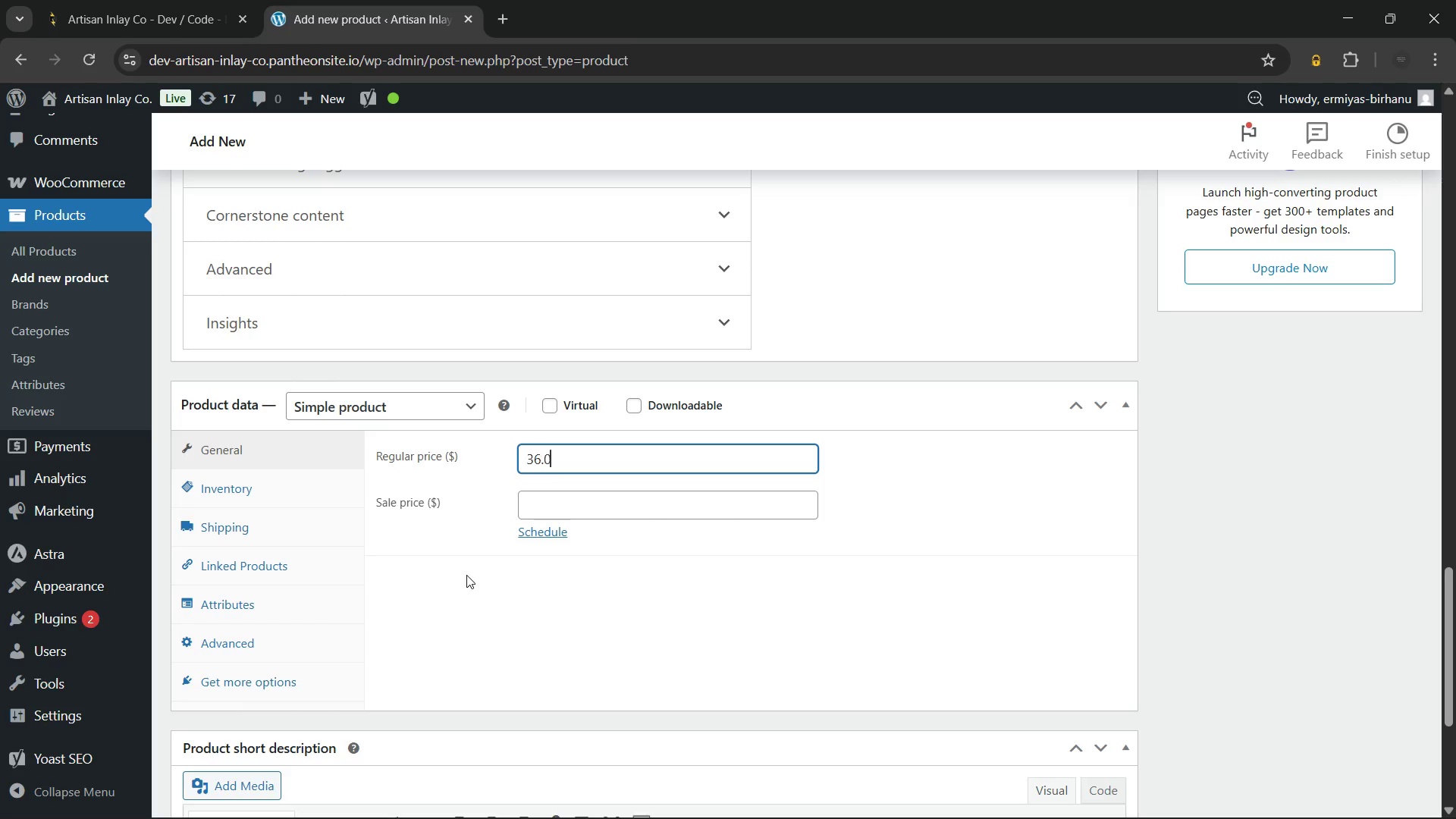 
key(Numpad0)
 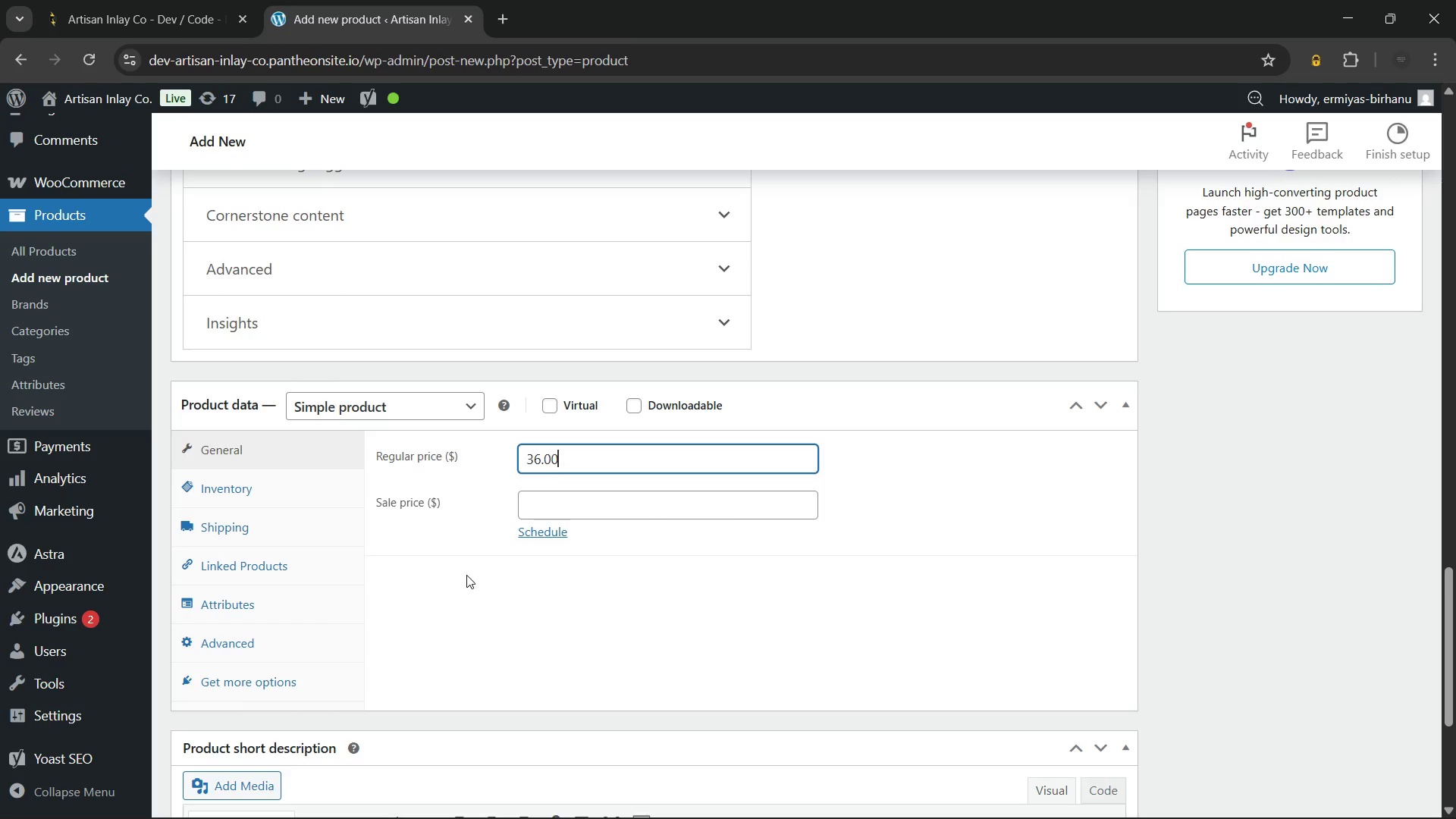 
key(Numpad0)
 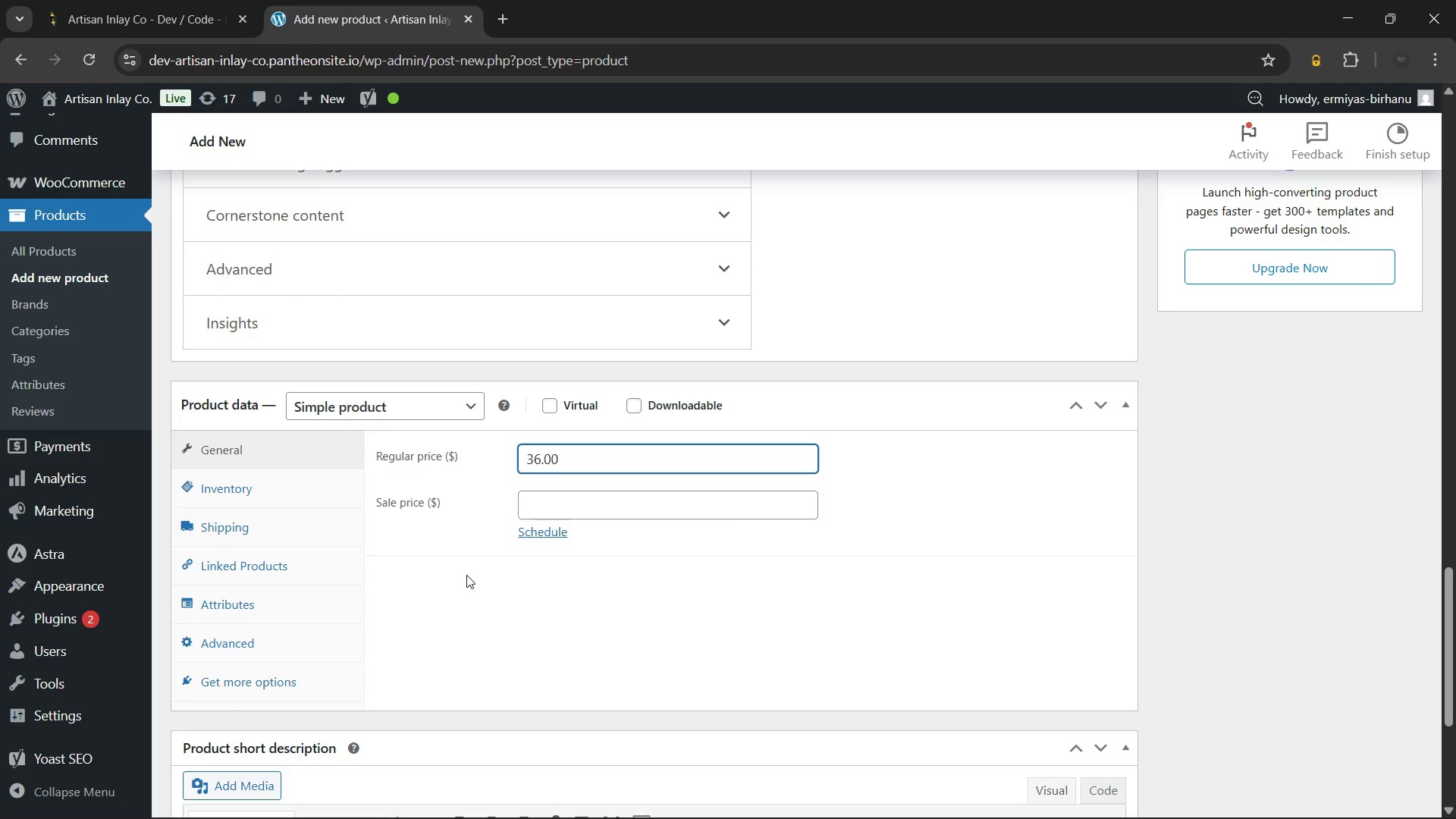 
left_click([466, 575])
 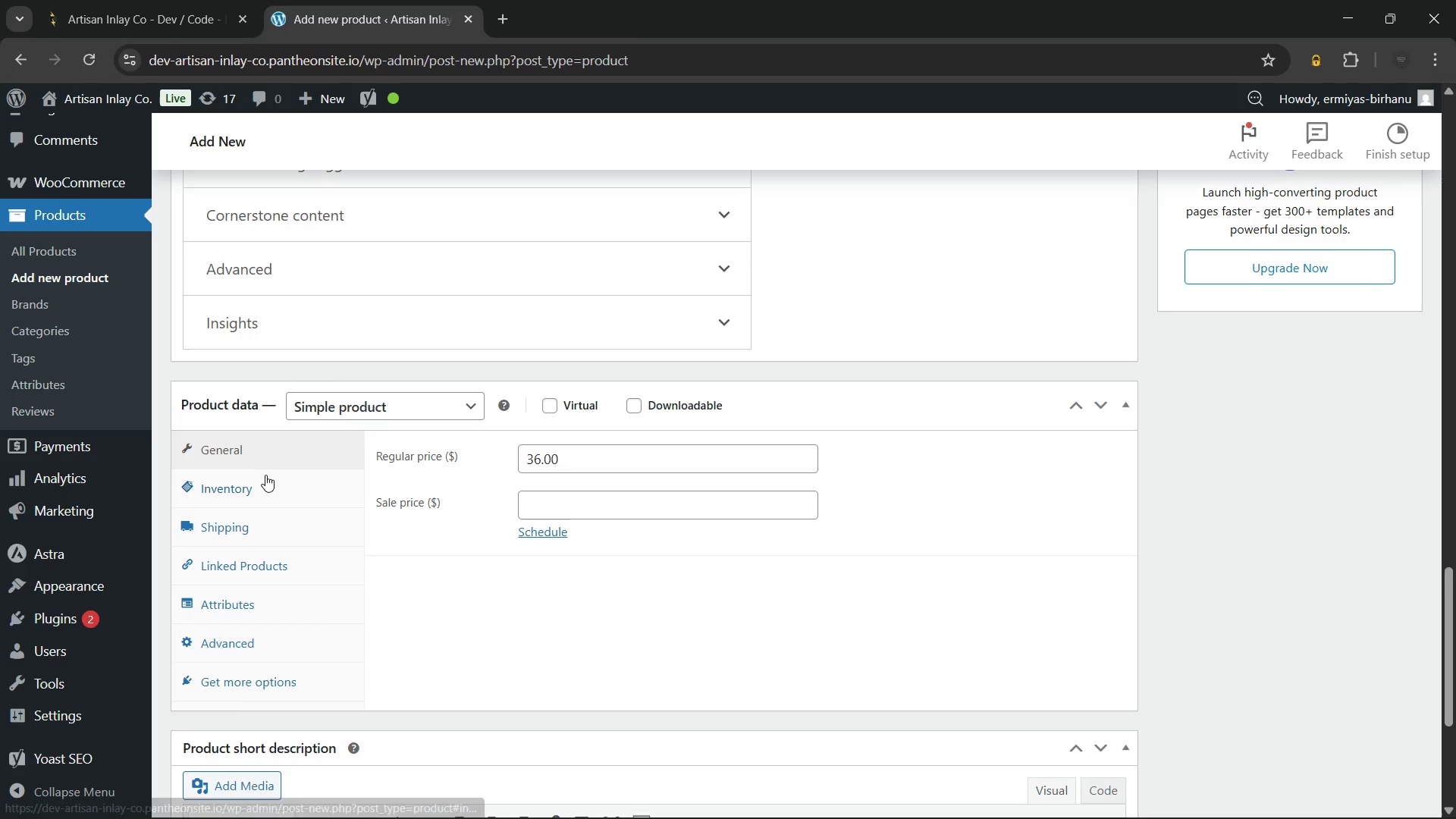 
left_click([263, 483])
 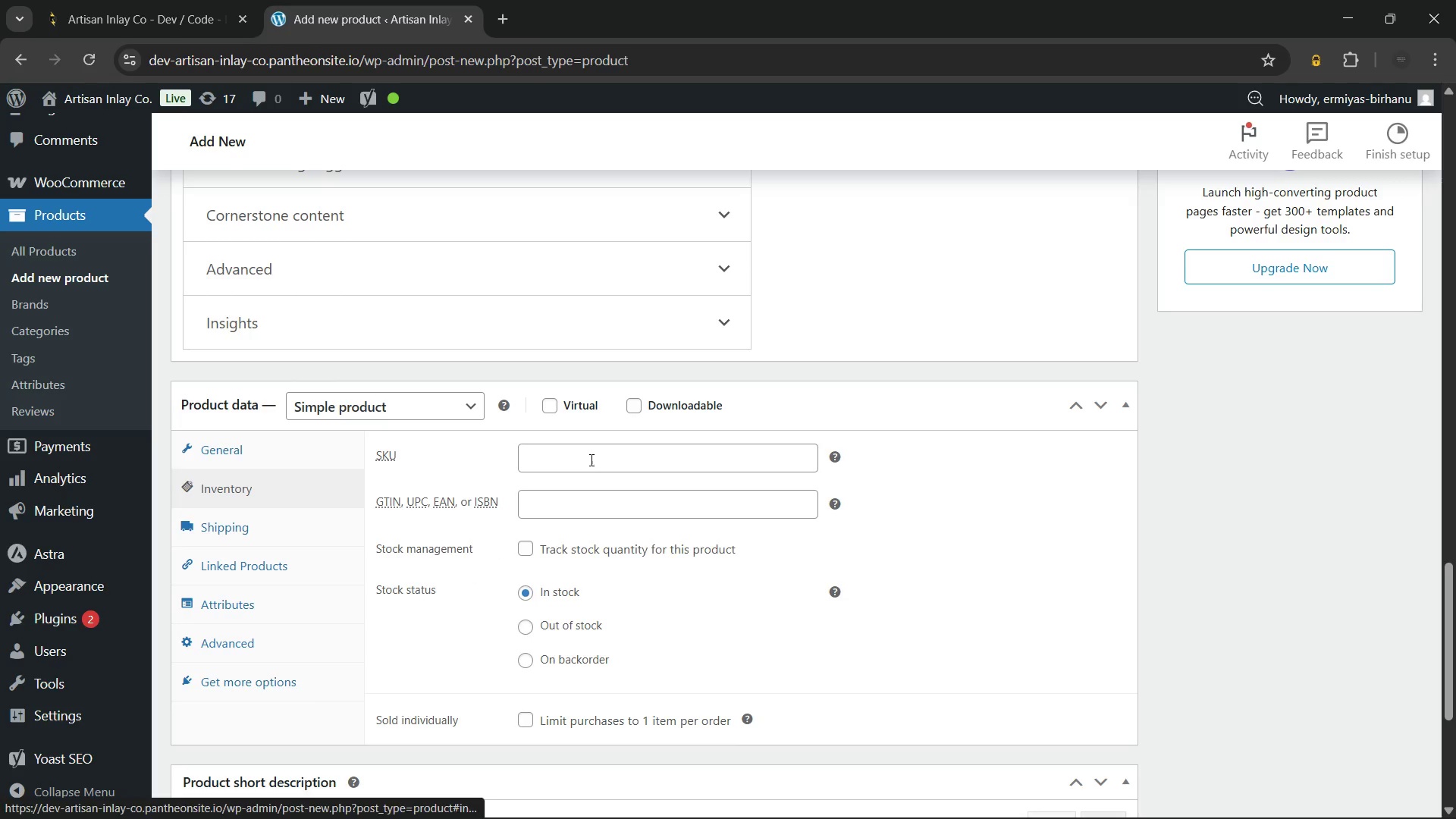 
left_click([591, 459])
 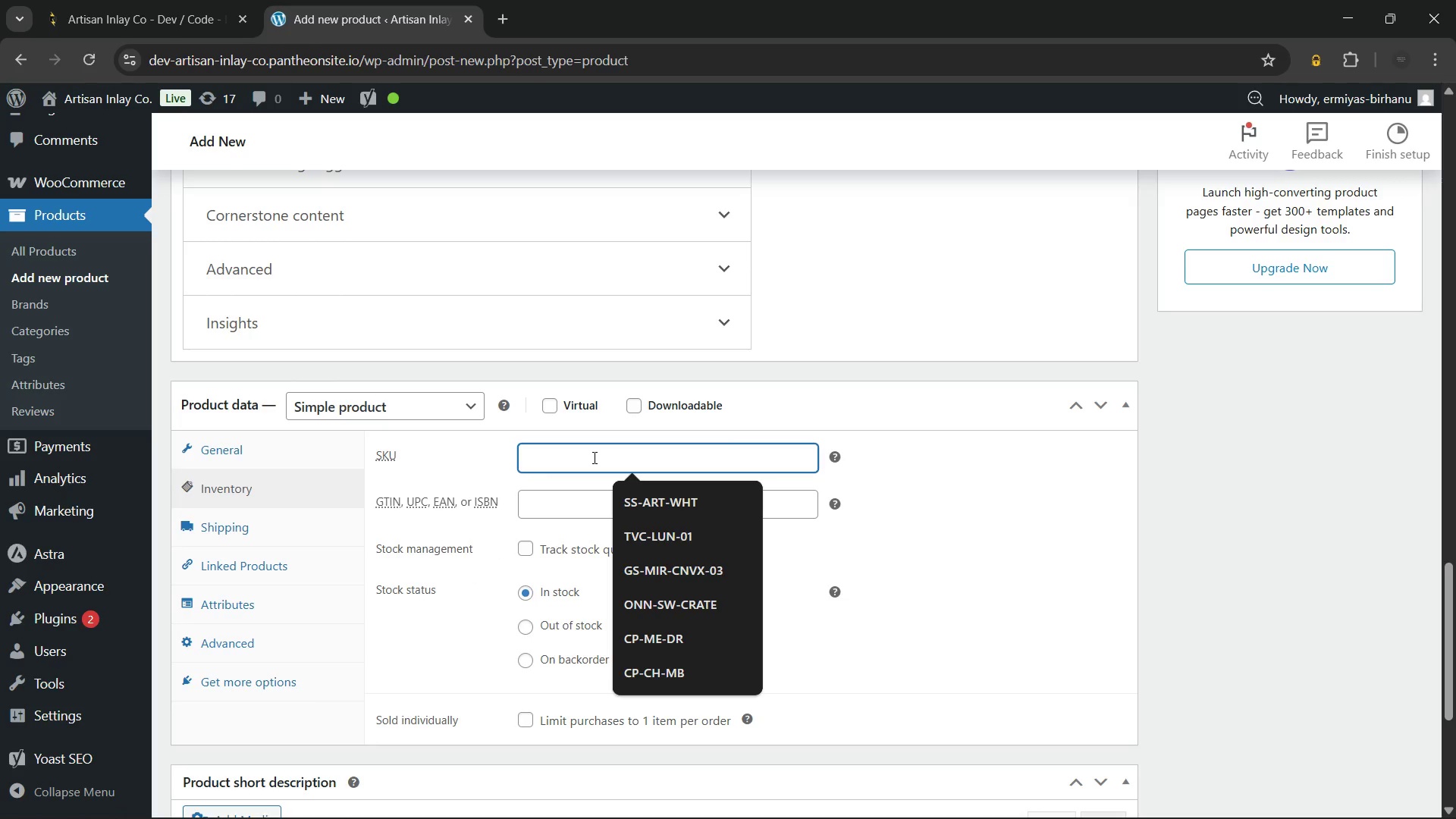 
type(AIC-AMM-005)
 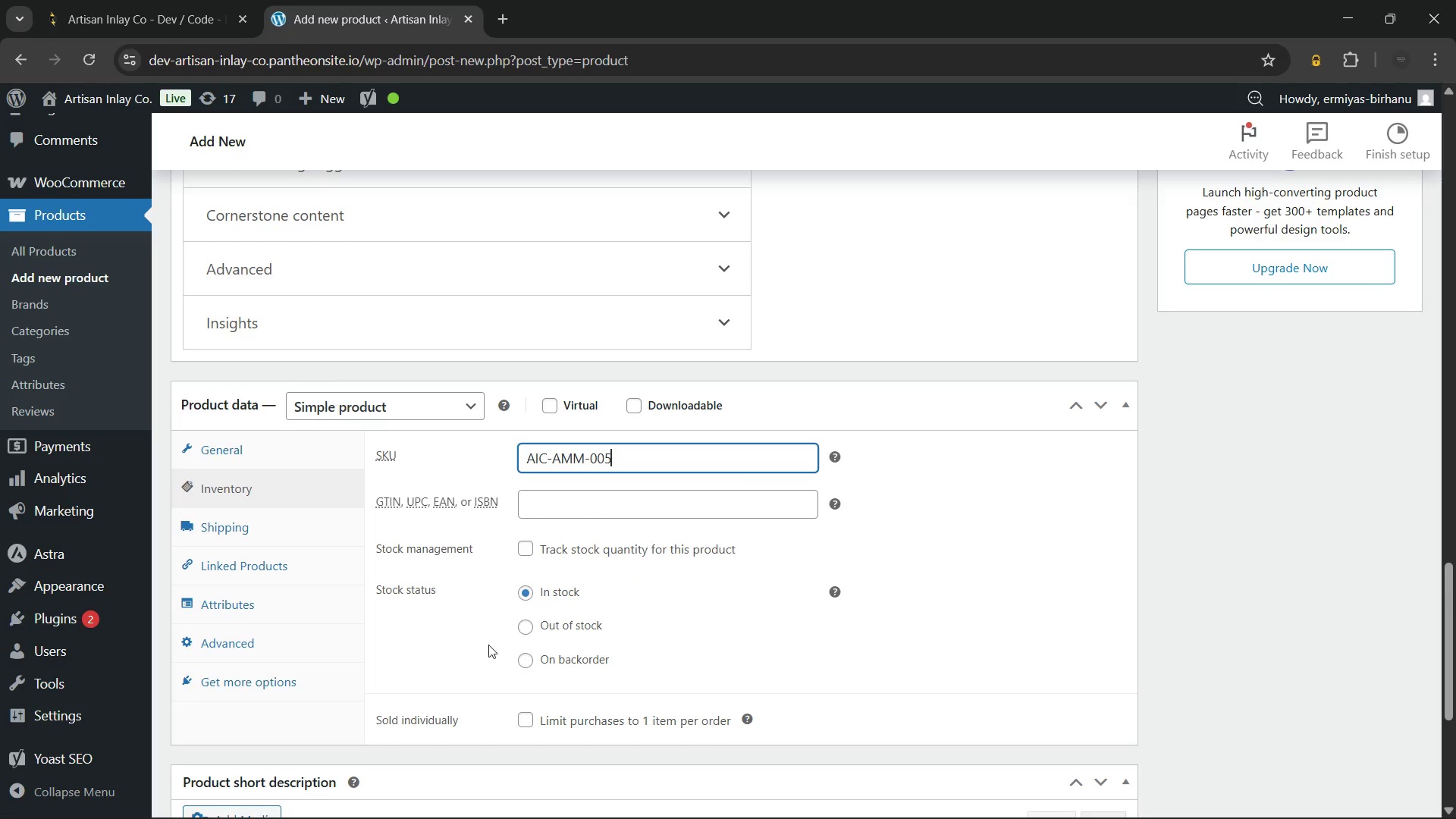 
left_click([458, 652])
 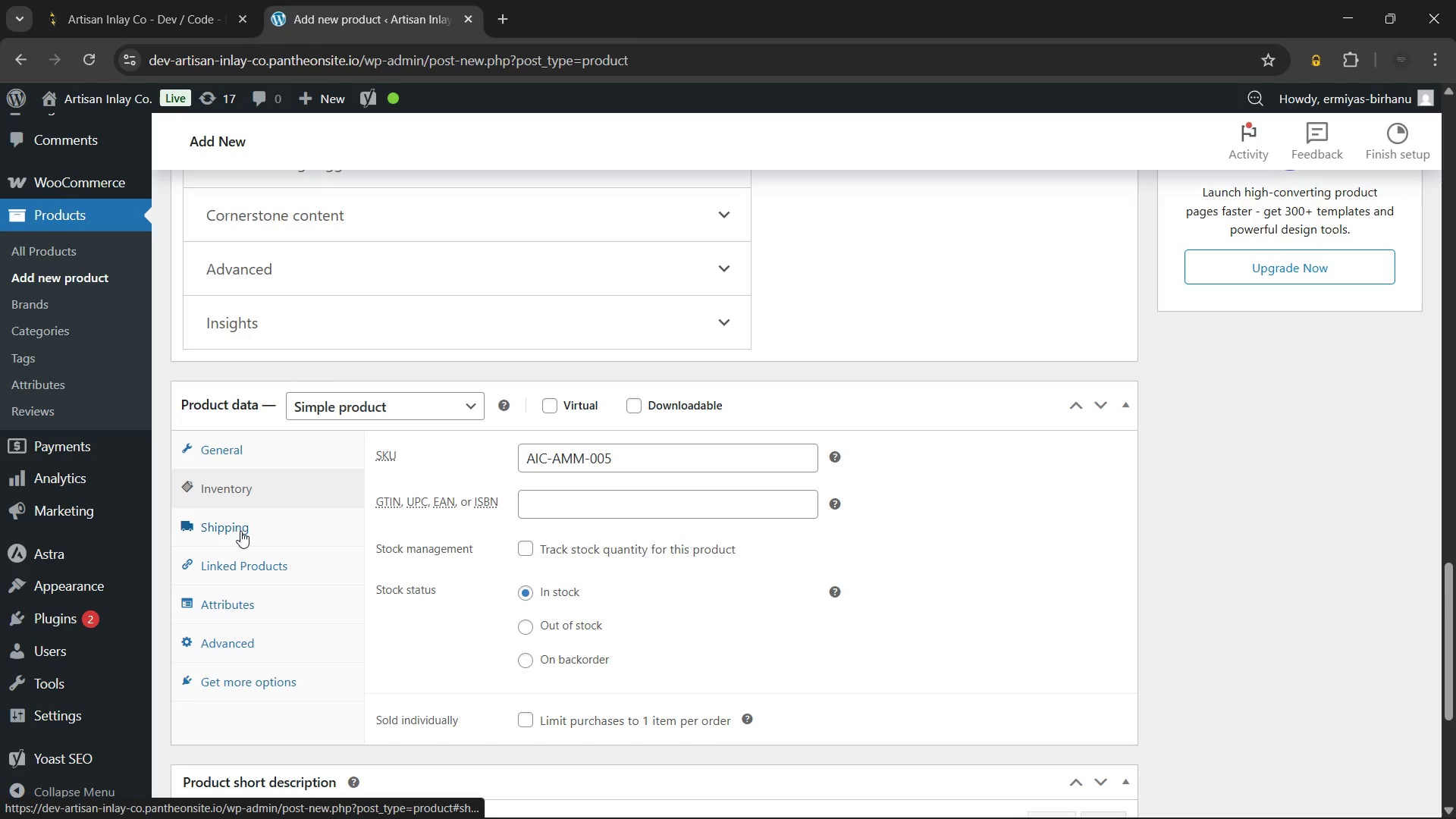 
left_click([257, 597])
 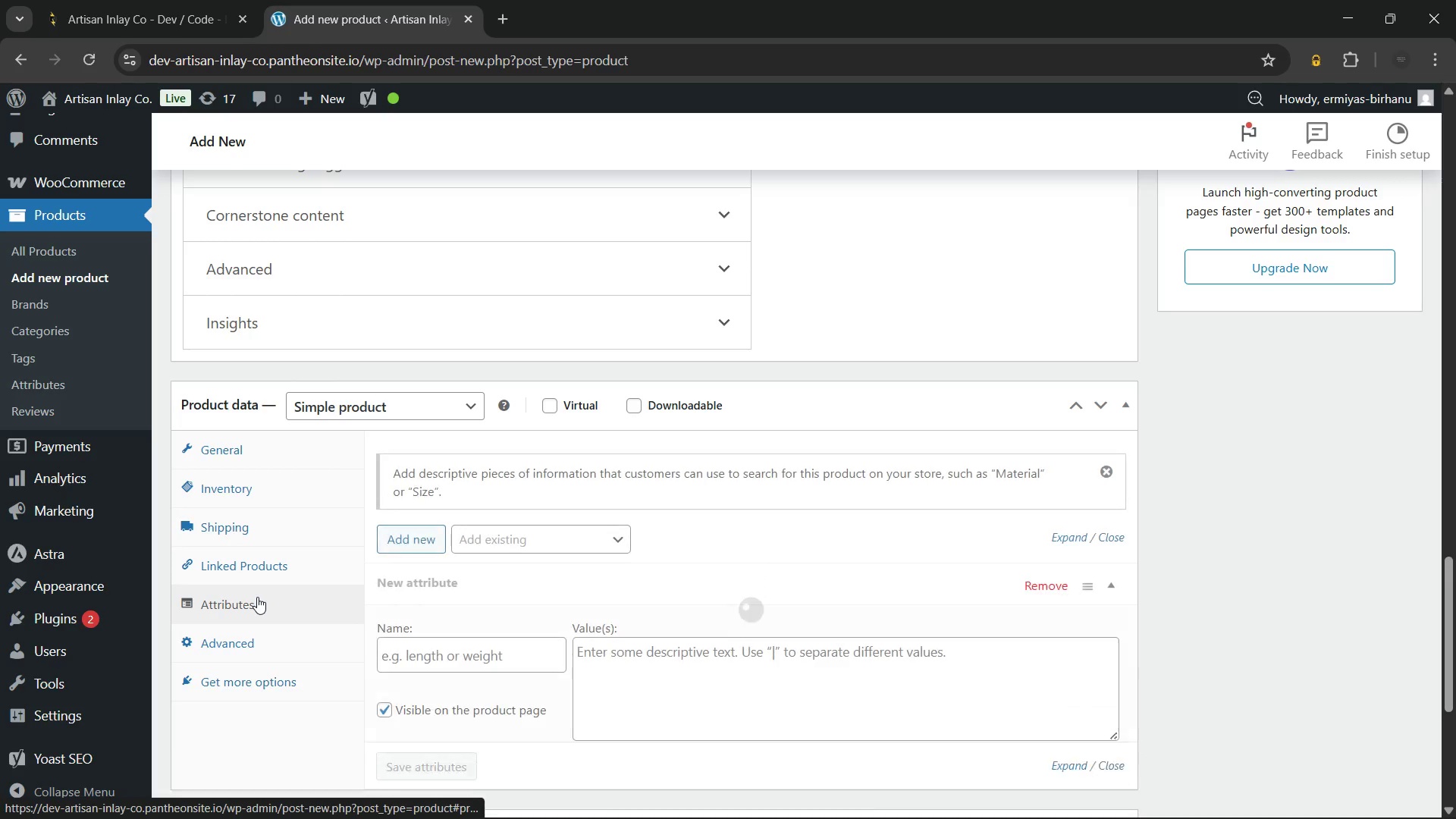 
key(CapsLock)
 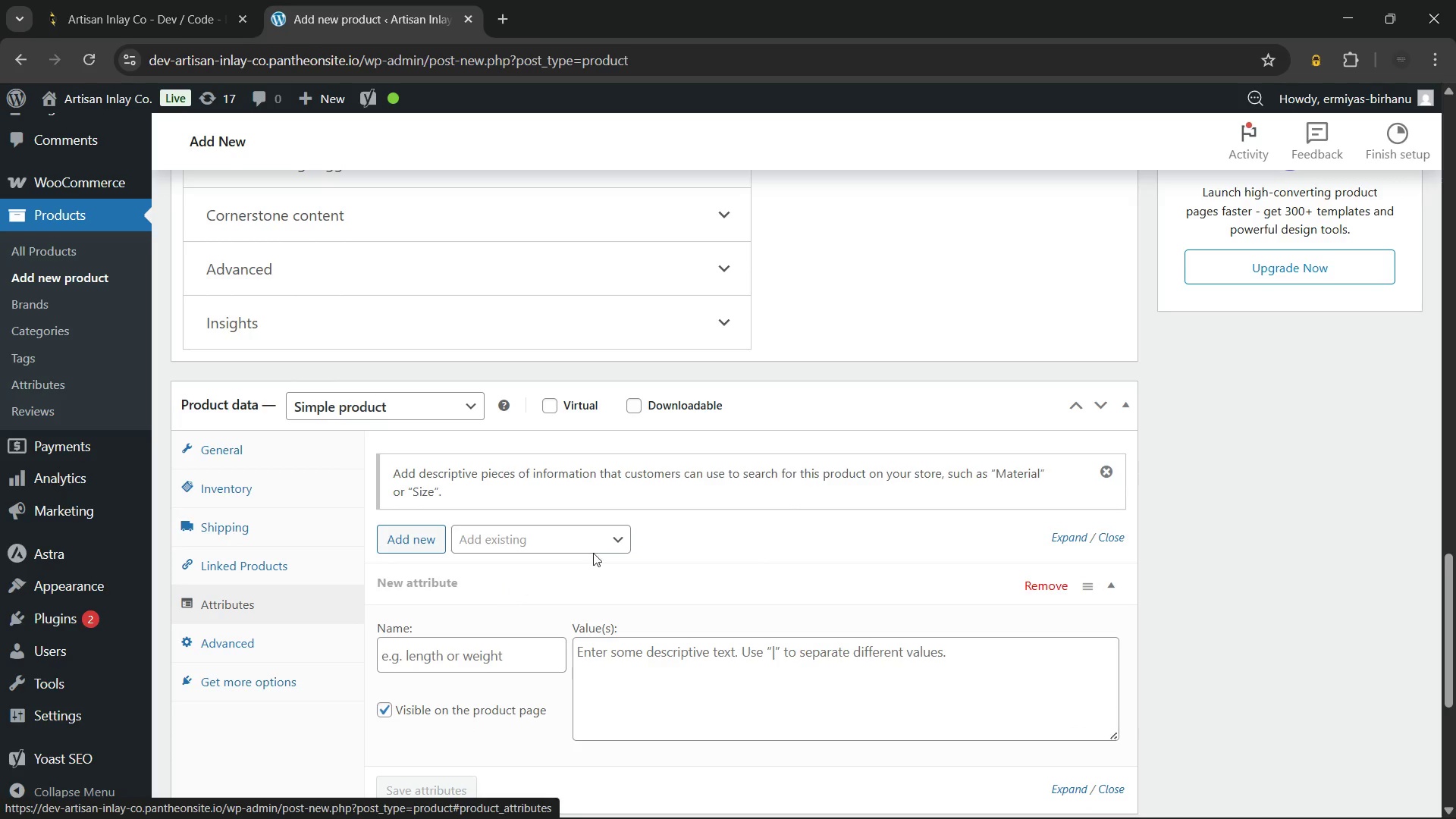 
scroll: coordinate [608, 551], scroll_direction: down, amount: 1.0
 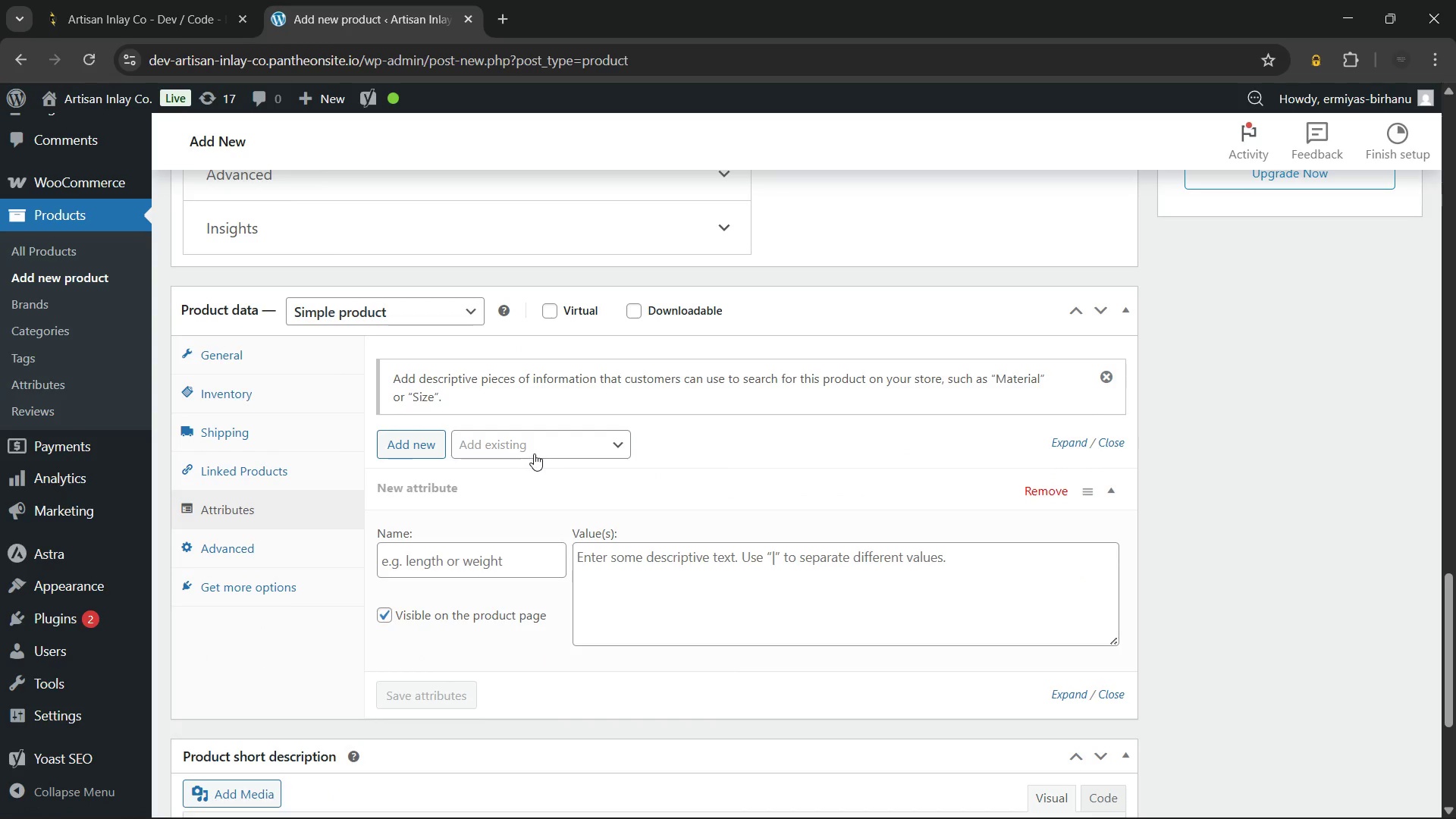 
left_click([535, 452])
 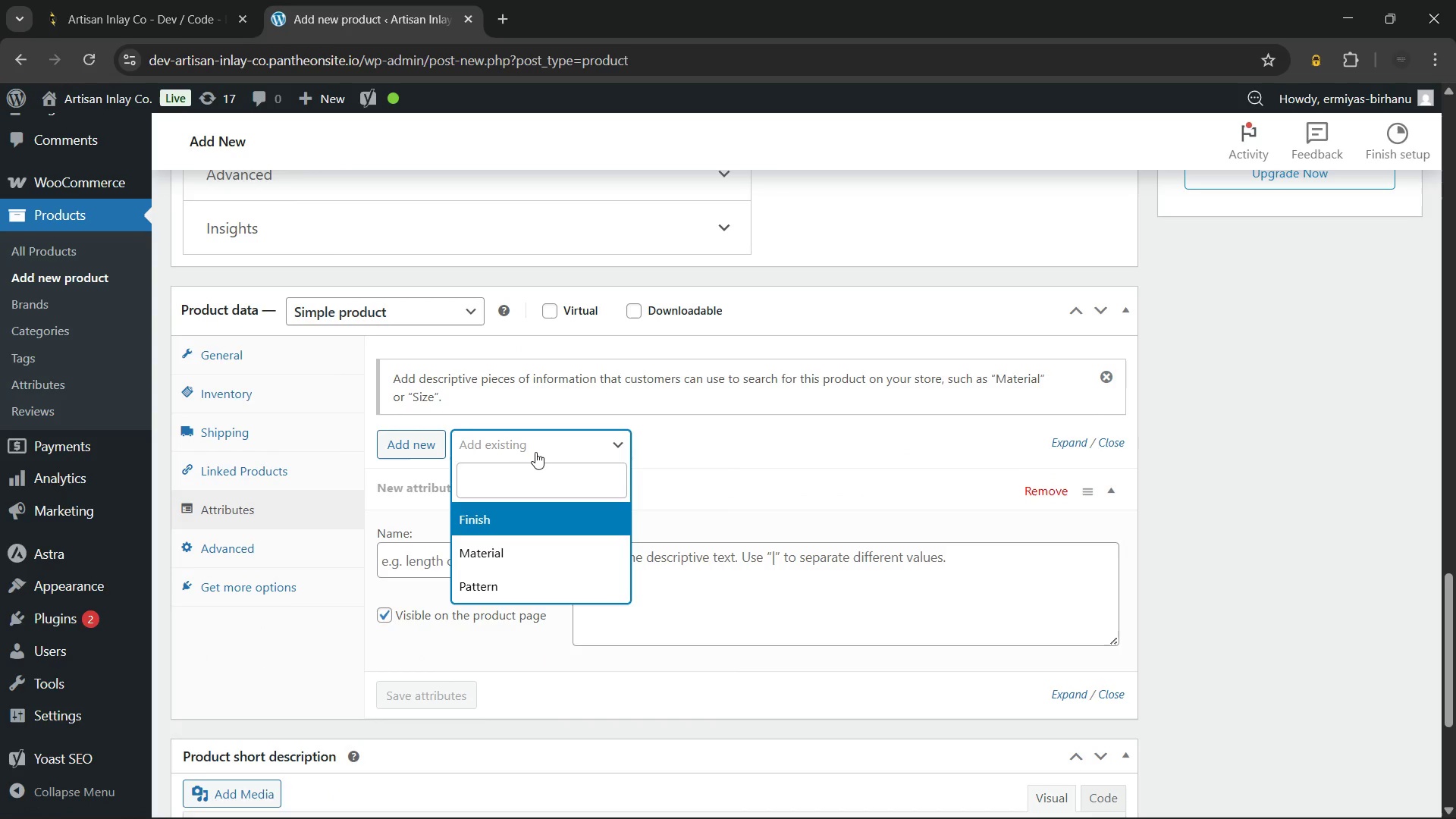 
wait(9.33)
 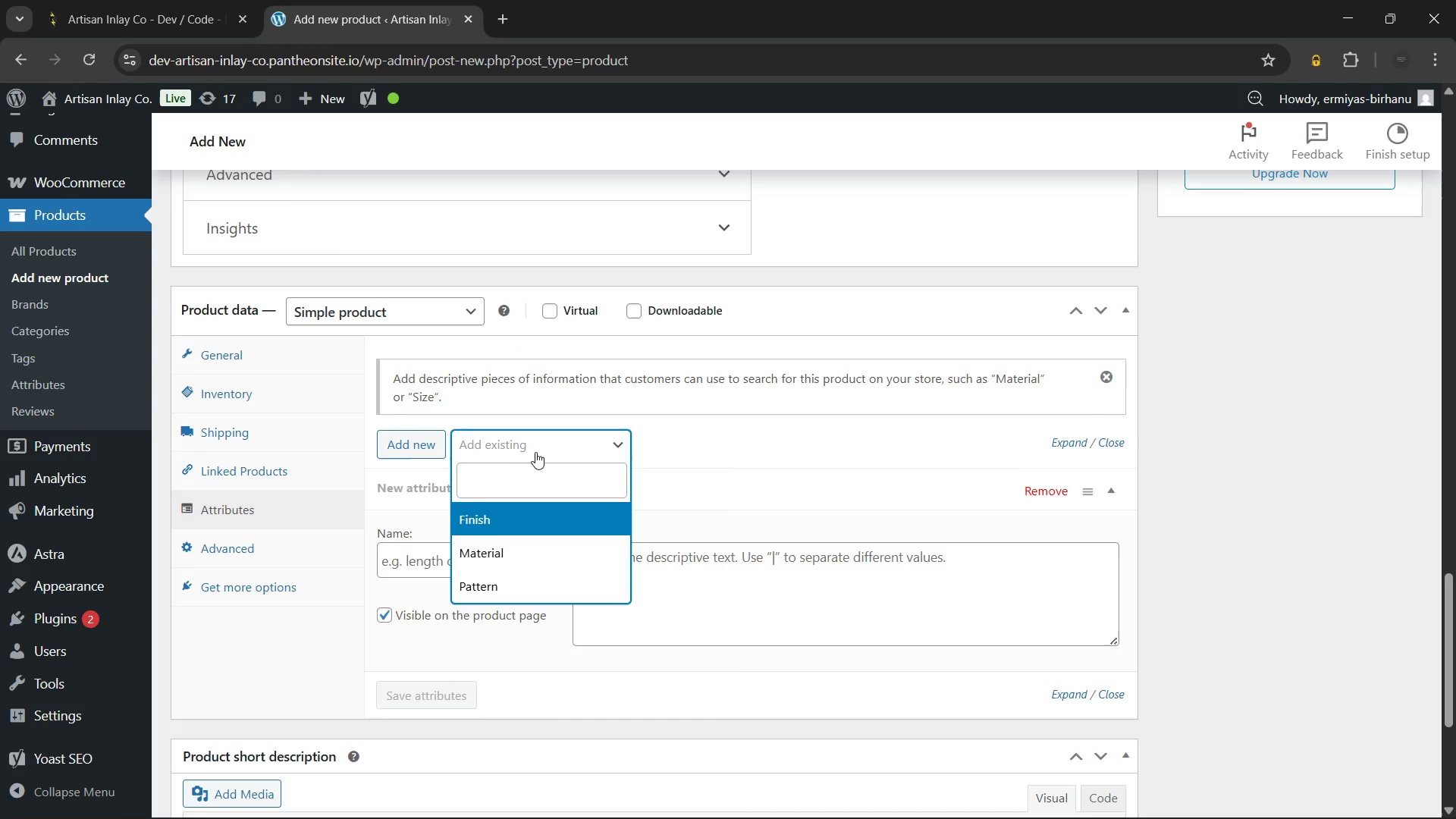 
left_click([507, 537])
 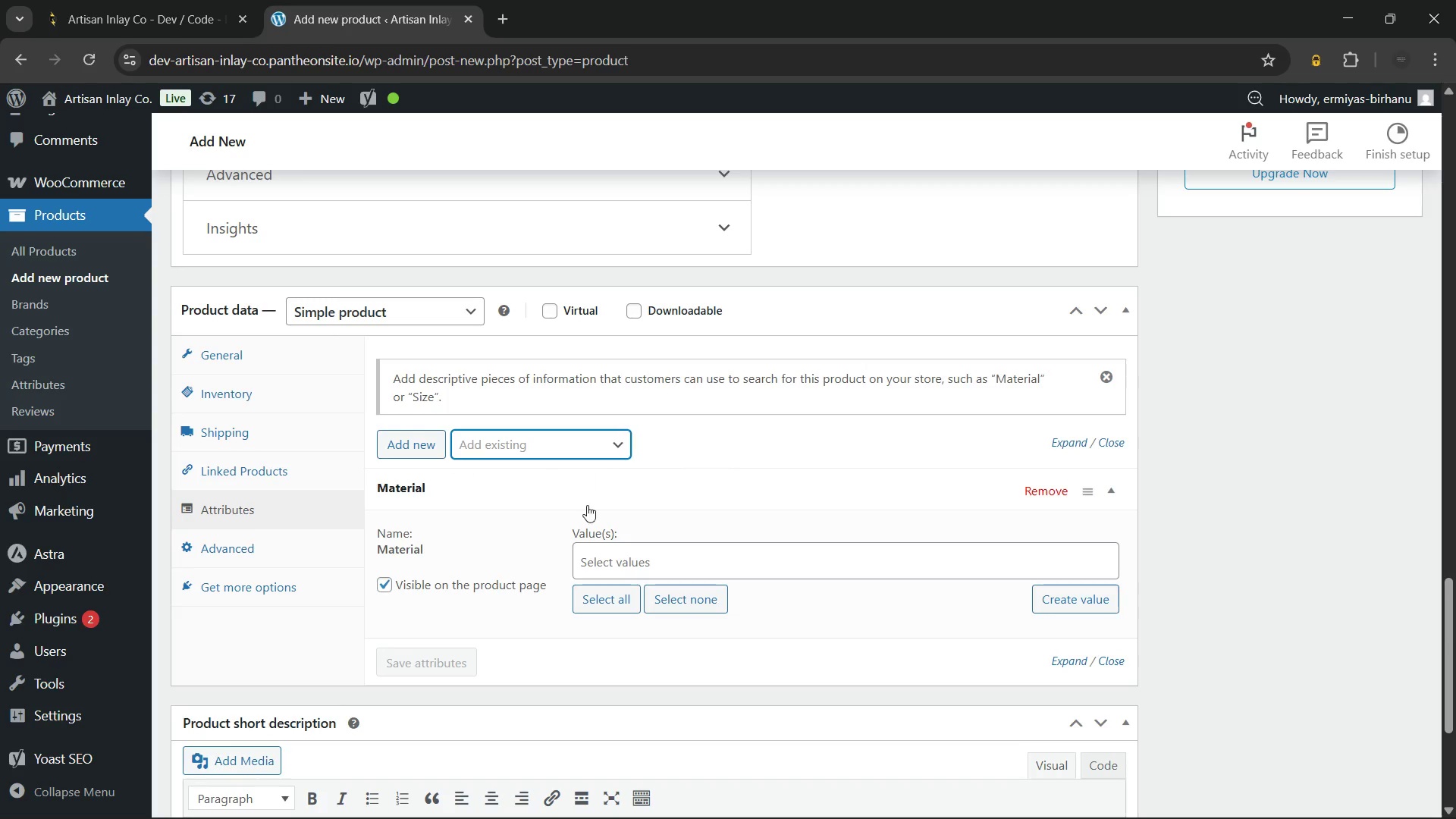 
scroll: coordinate [585, 487], scroll_direction: down, amount: 1.0
 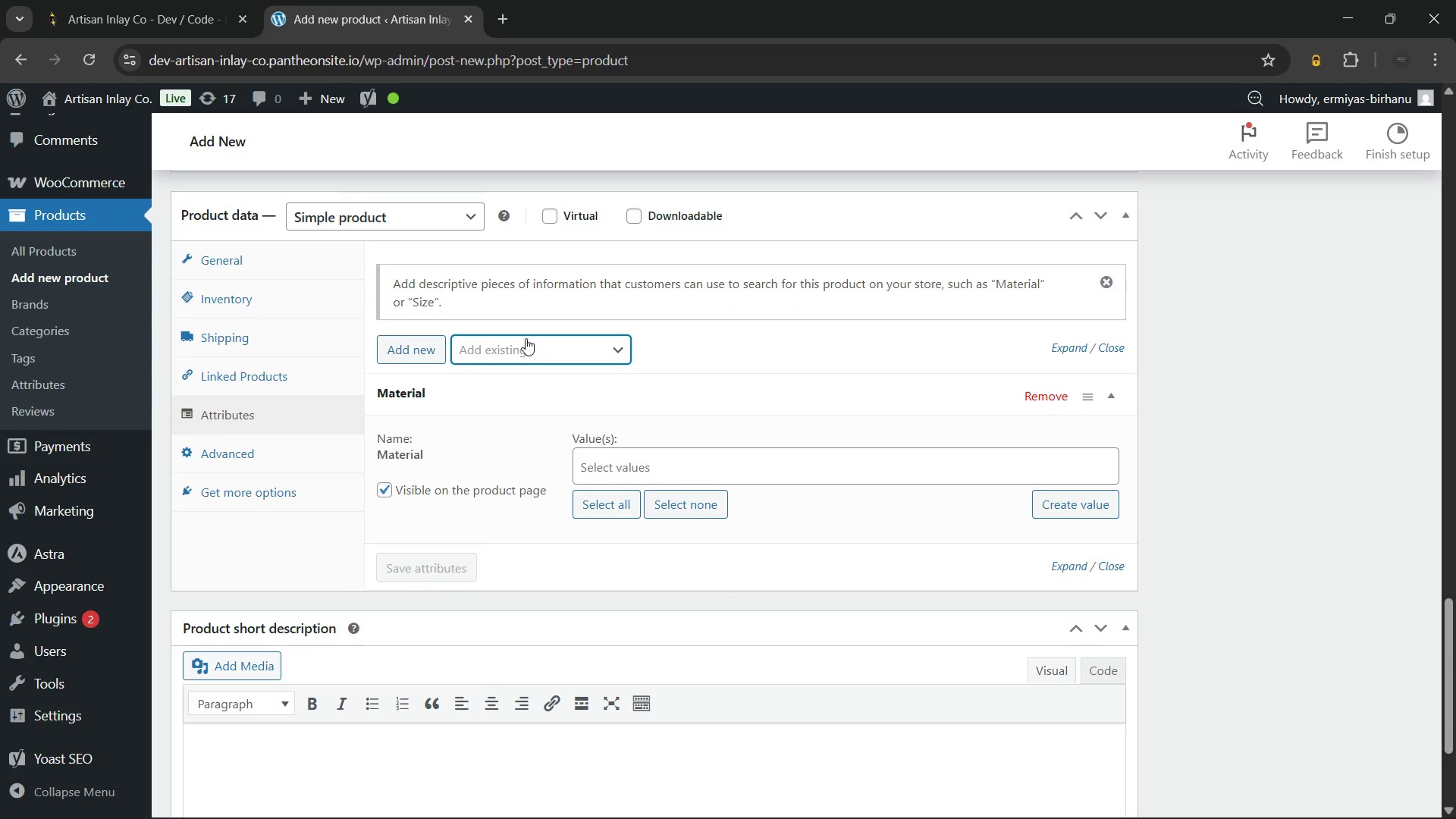 
left_click([526, 338])
 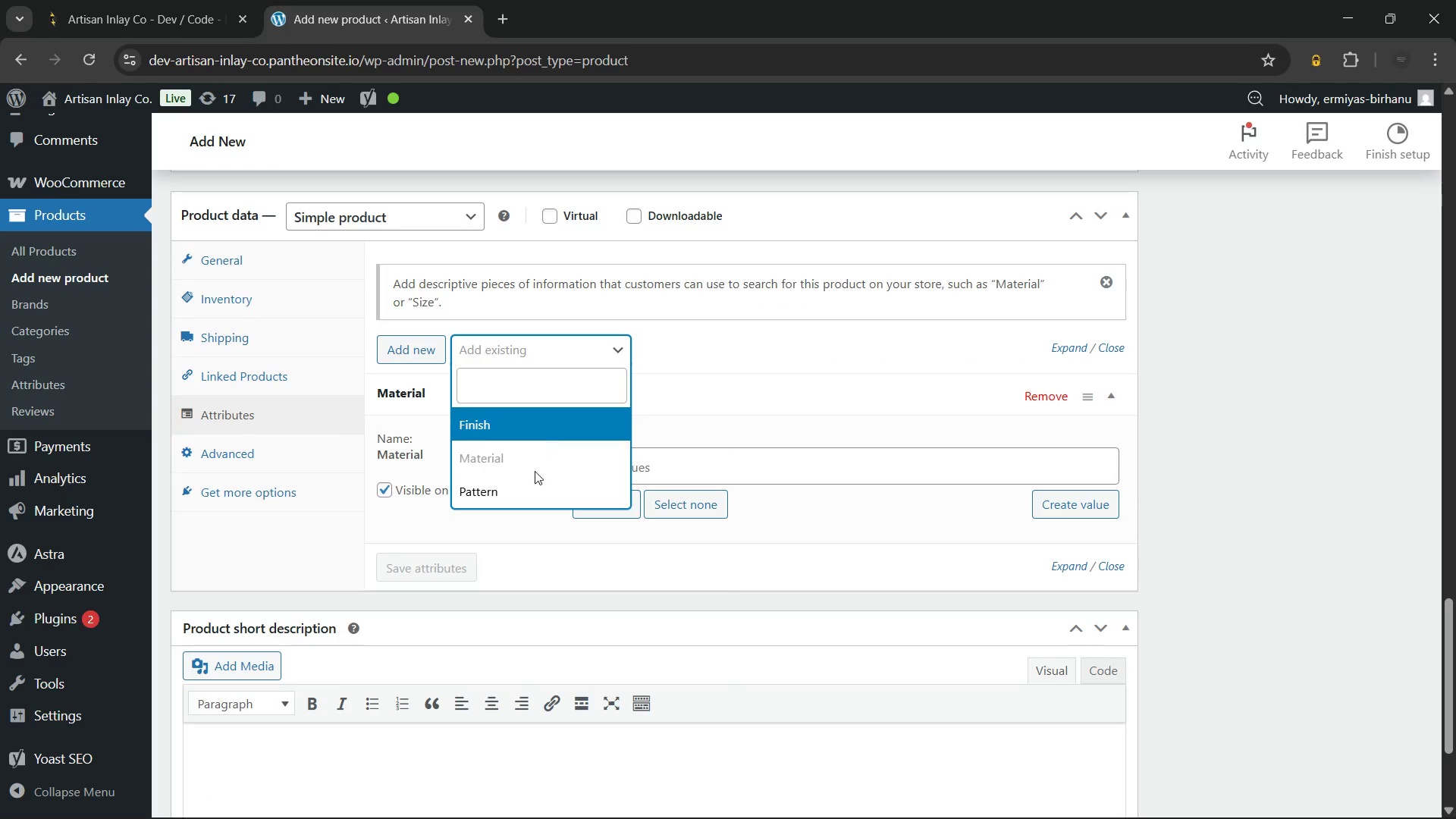 
left_click([532, 478])
 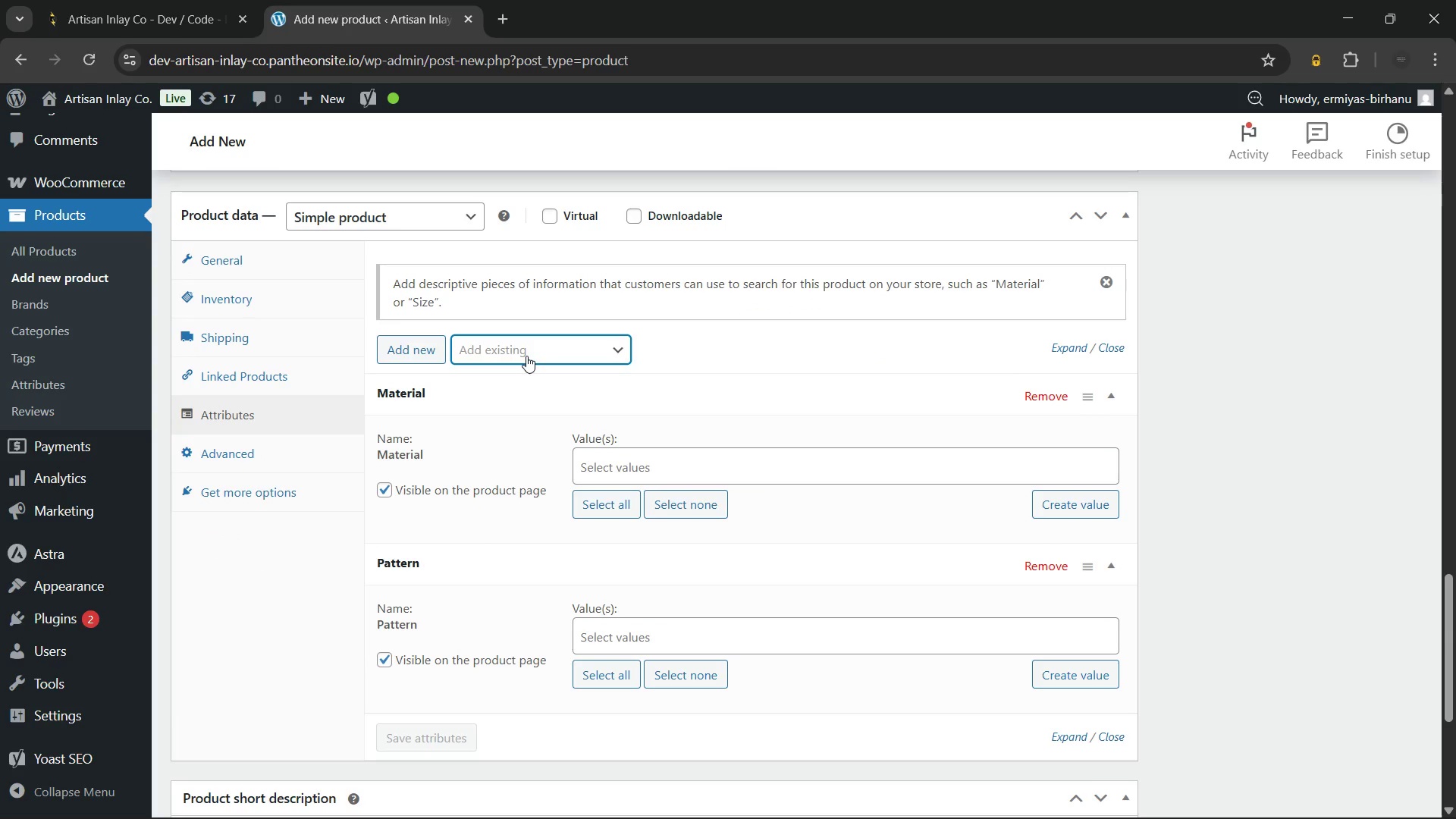 
left_click([526, 356])
 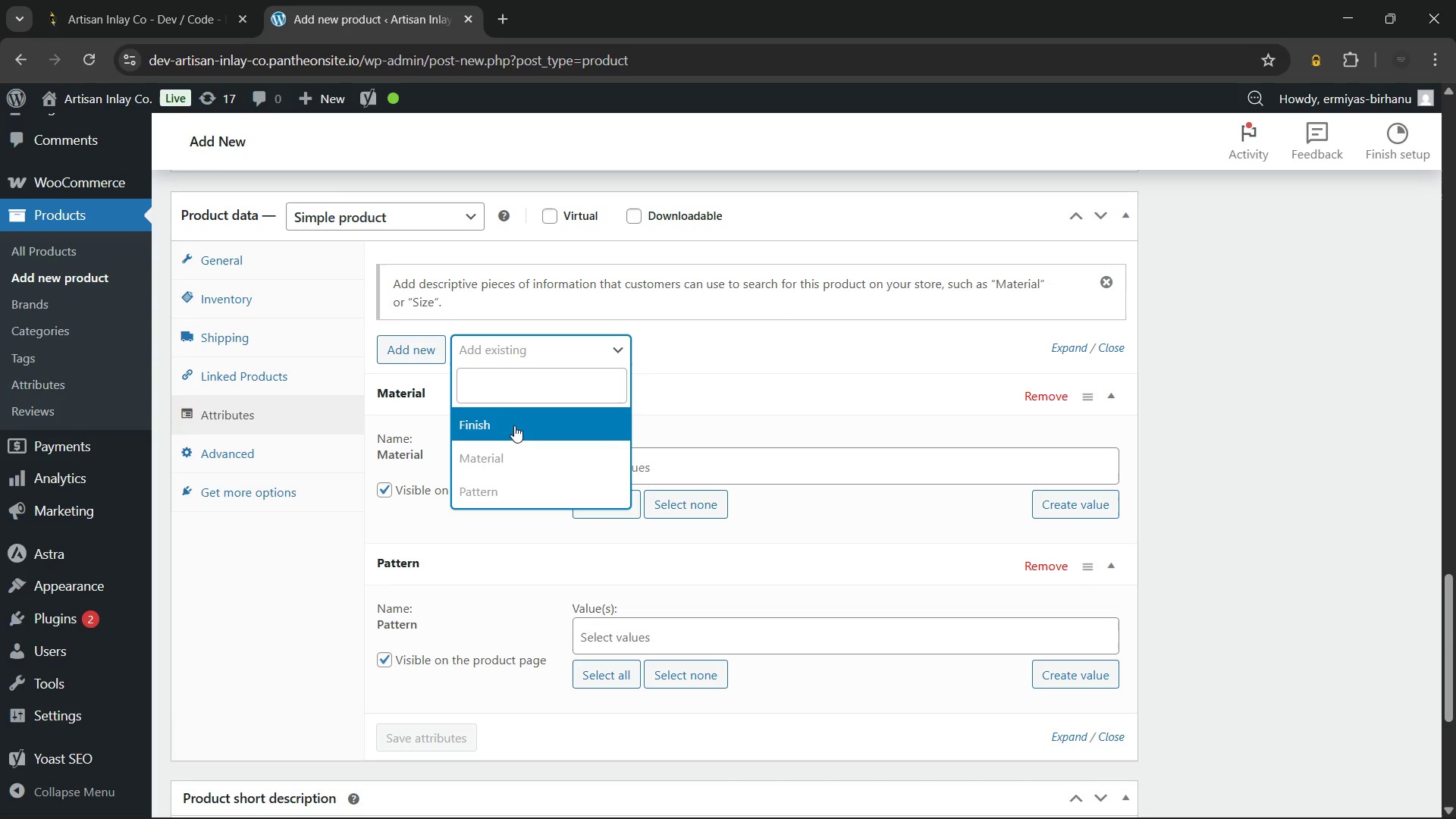 
left_click([508, 412])
 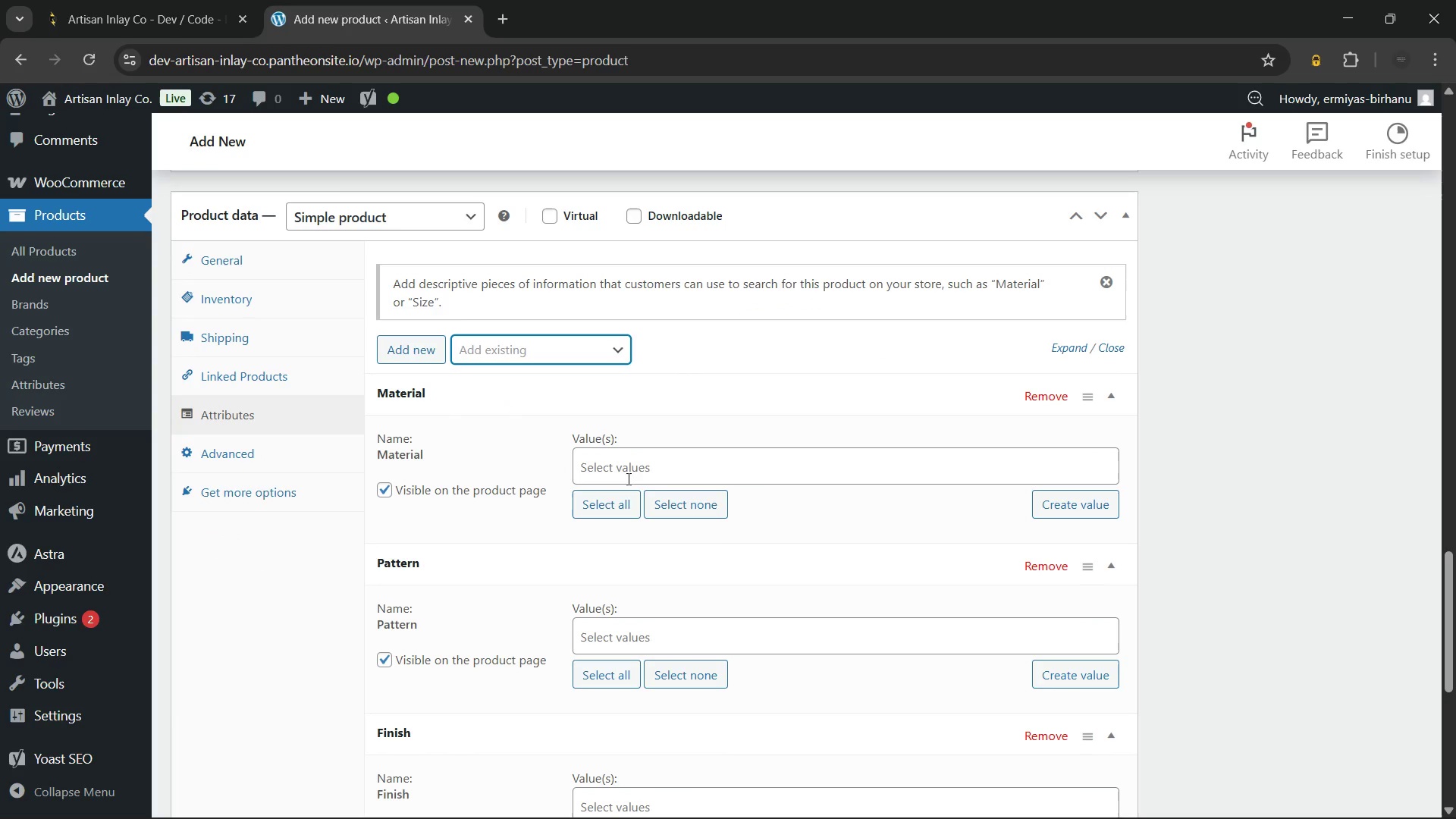 
left_click([629, 469])
 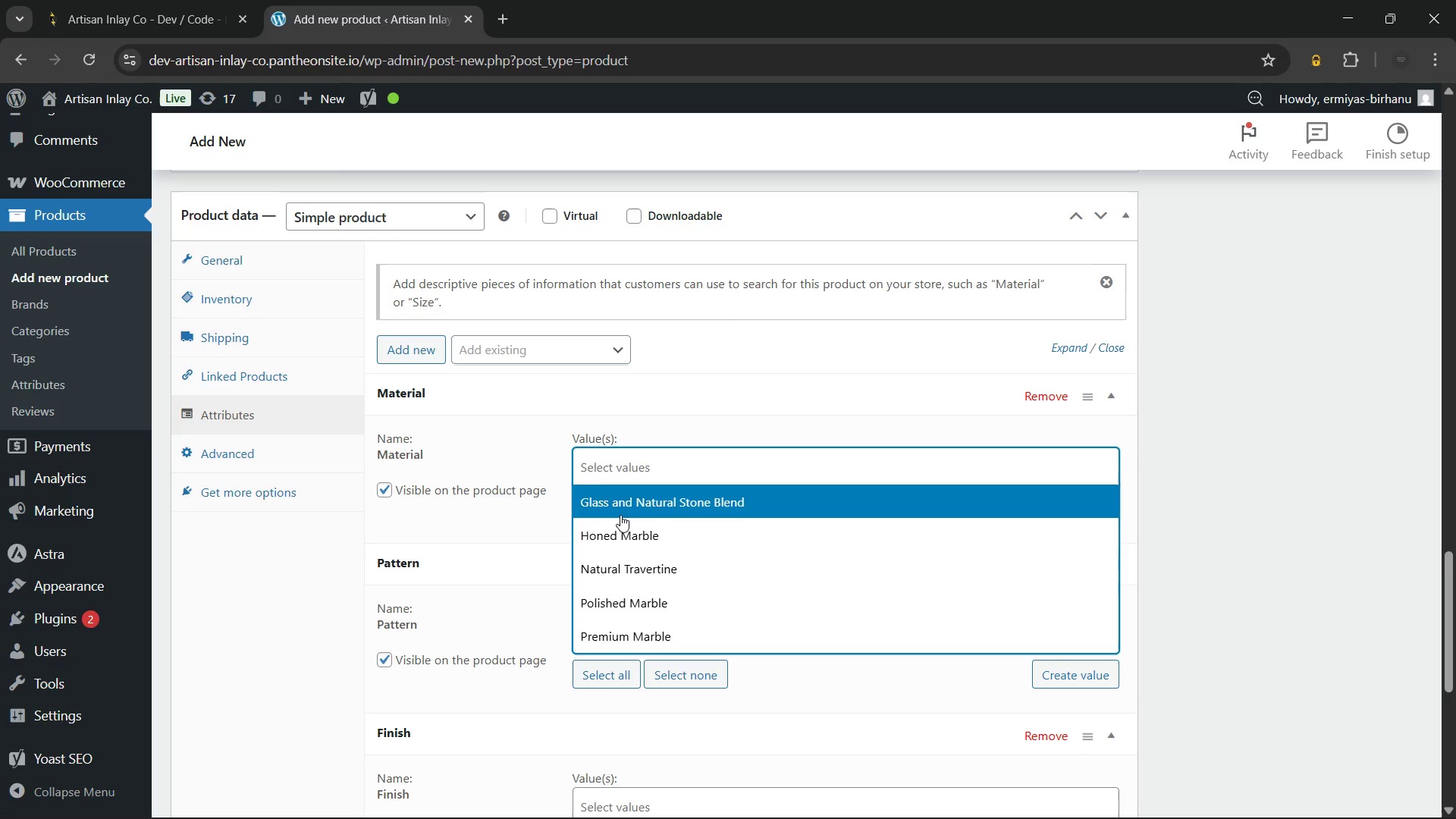 
left_click([636, 626])
 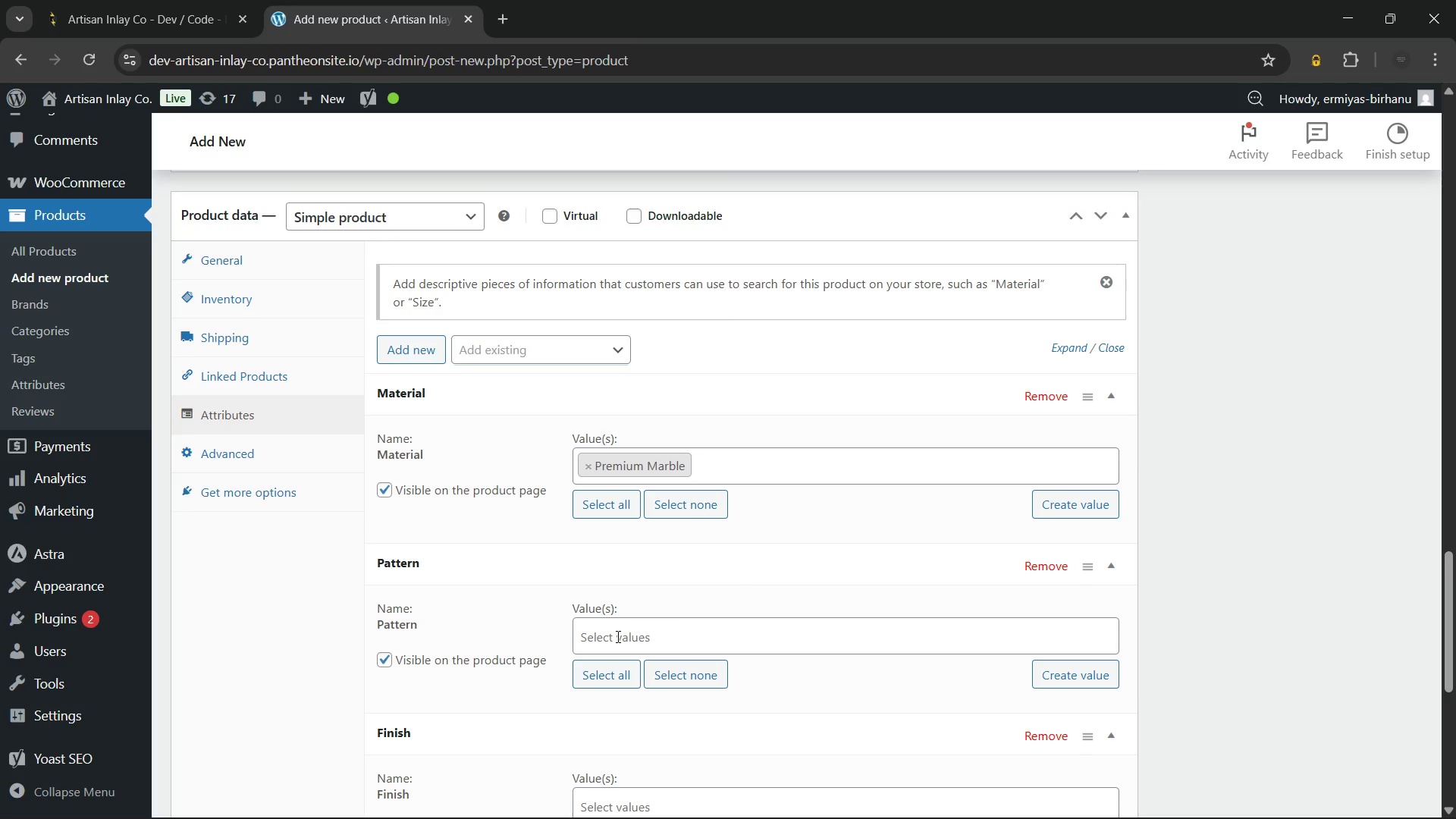 
left_click([617, 636])
 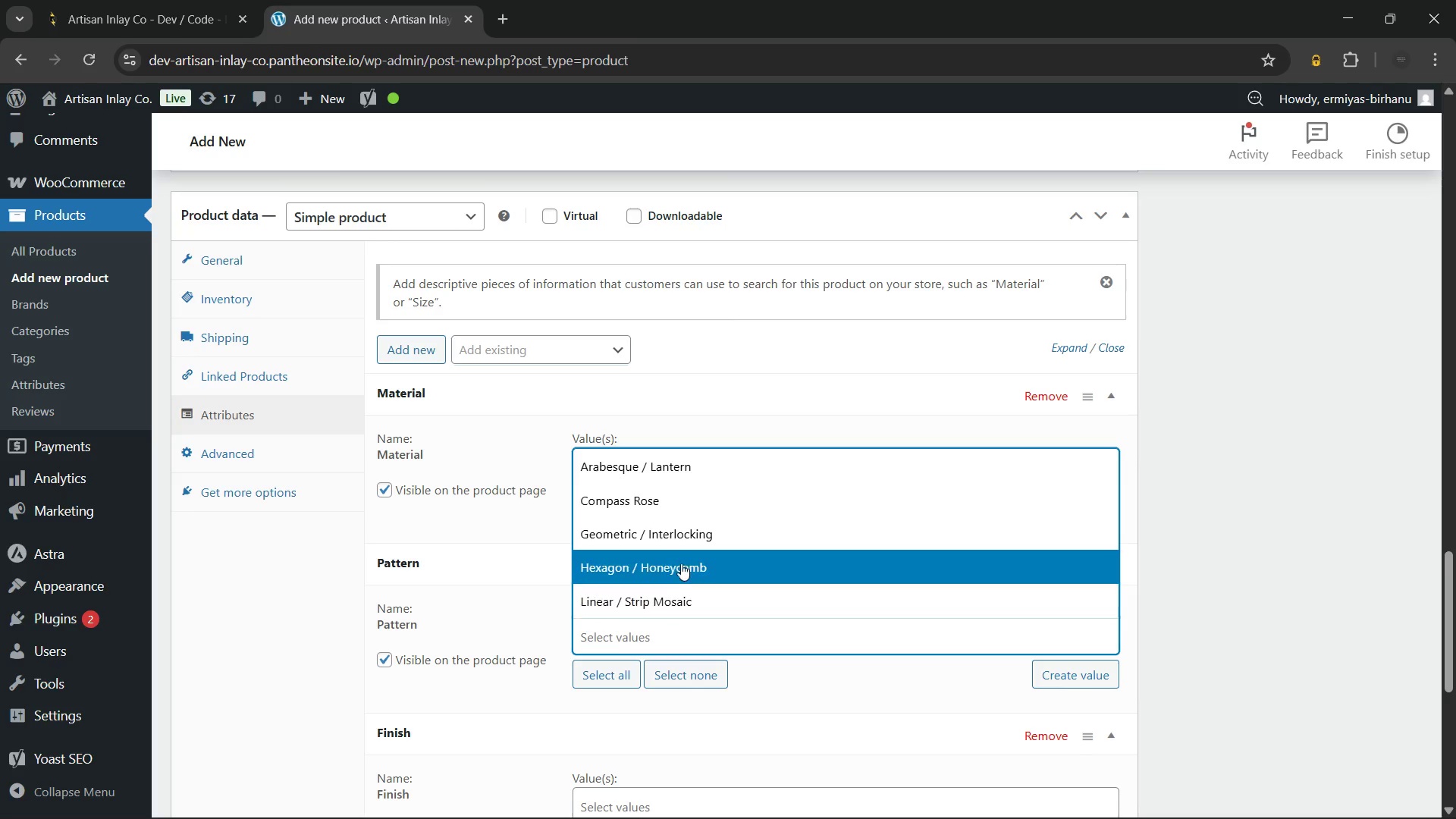 
left_click([700, 459])
 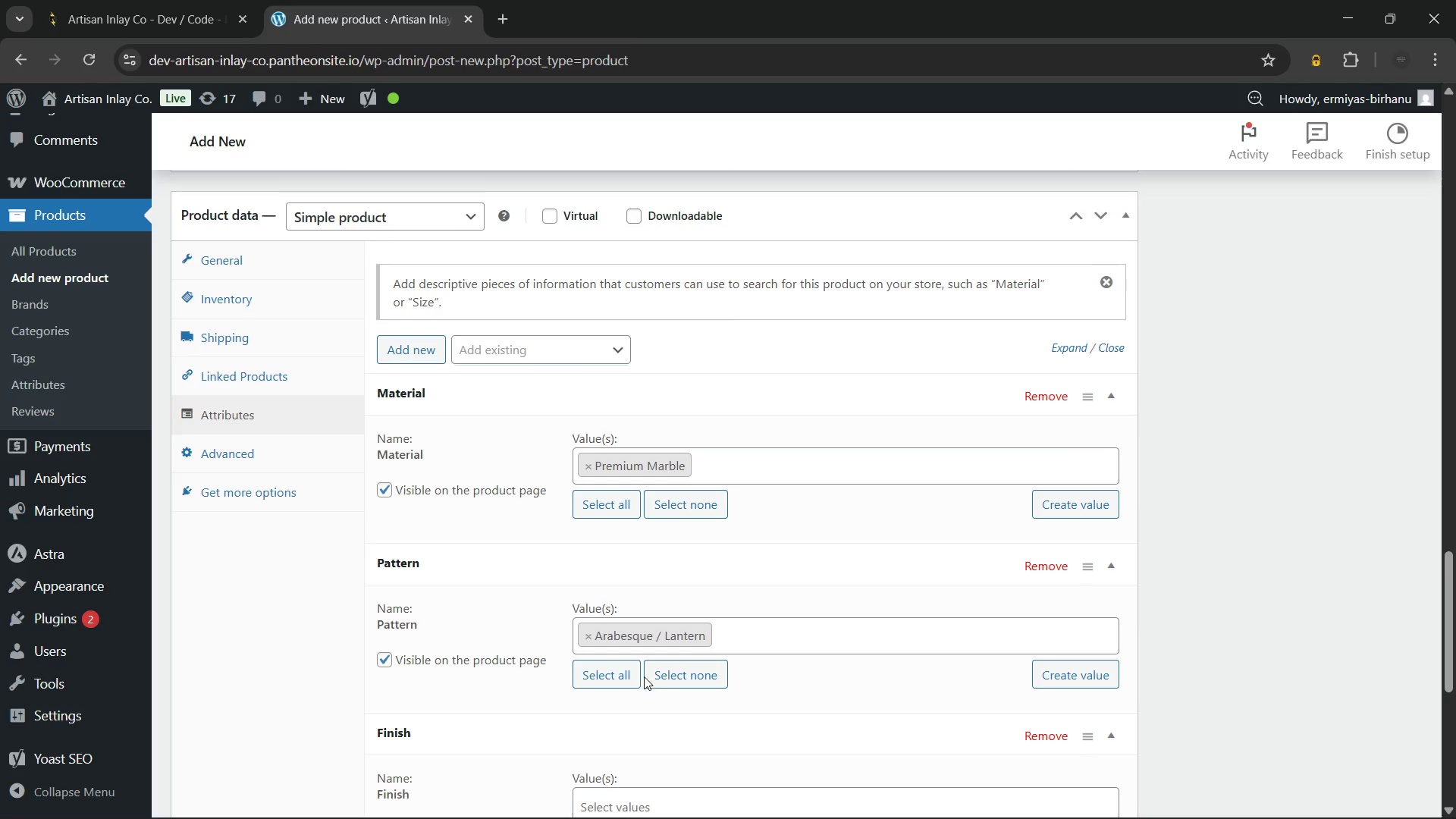 
scroll: coordinate [651, 620], scroll_direction: down, amount: 2.0
 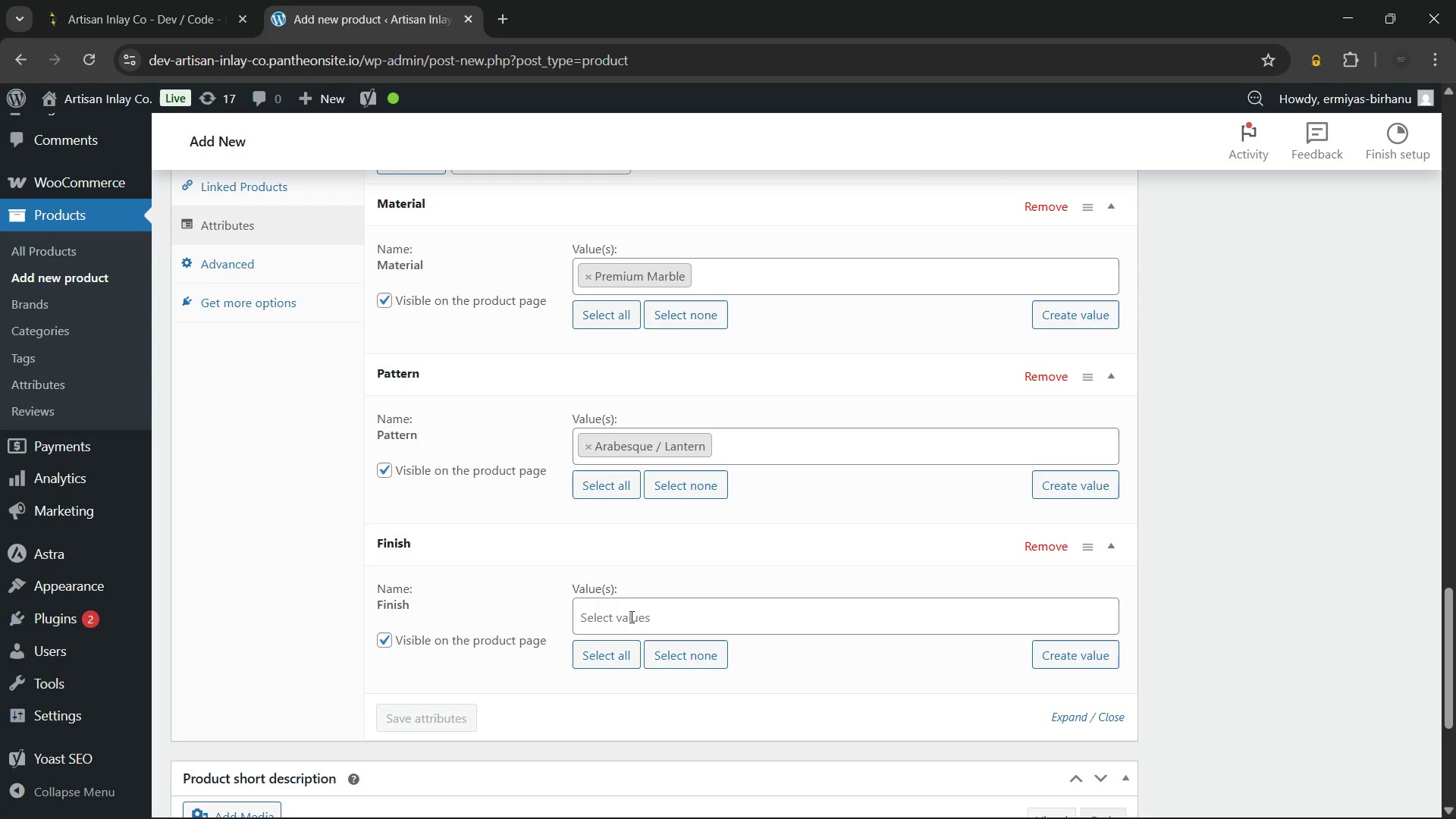 
left_click([629, 618])
 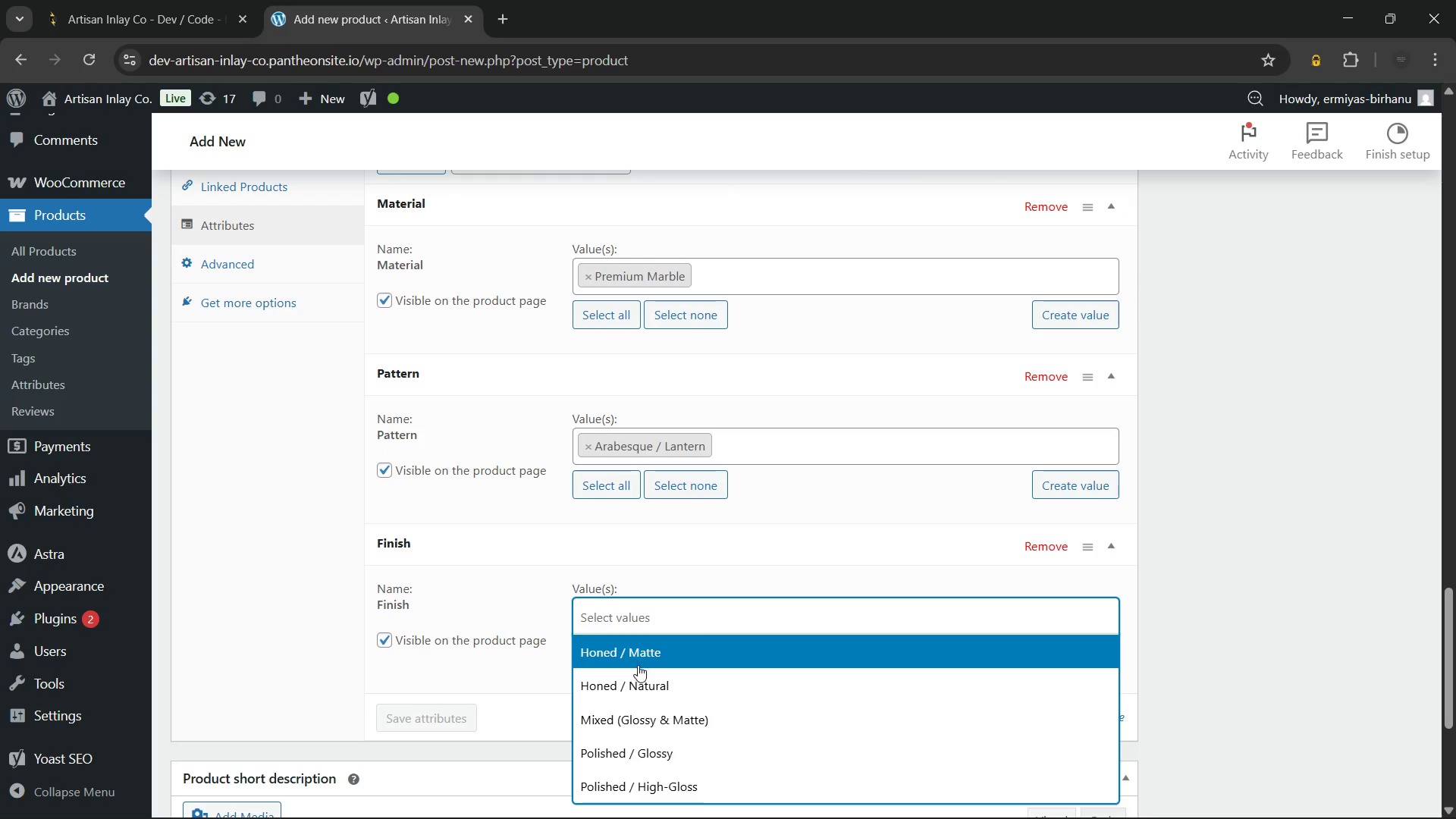 
left_click([661, 761])
 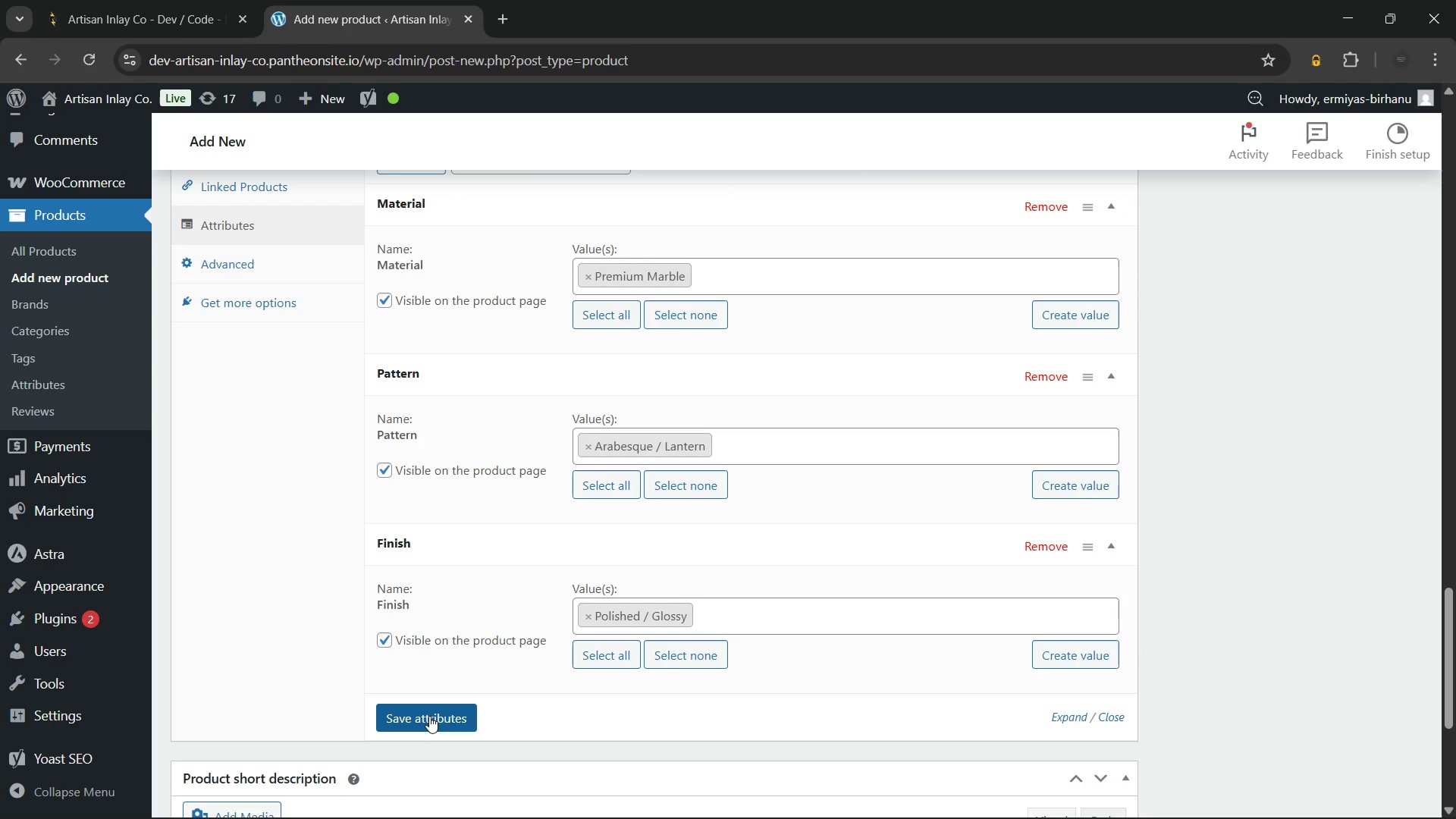 
left_click([429, 717])
 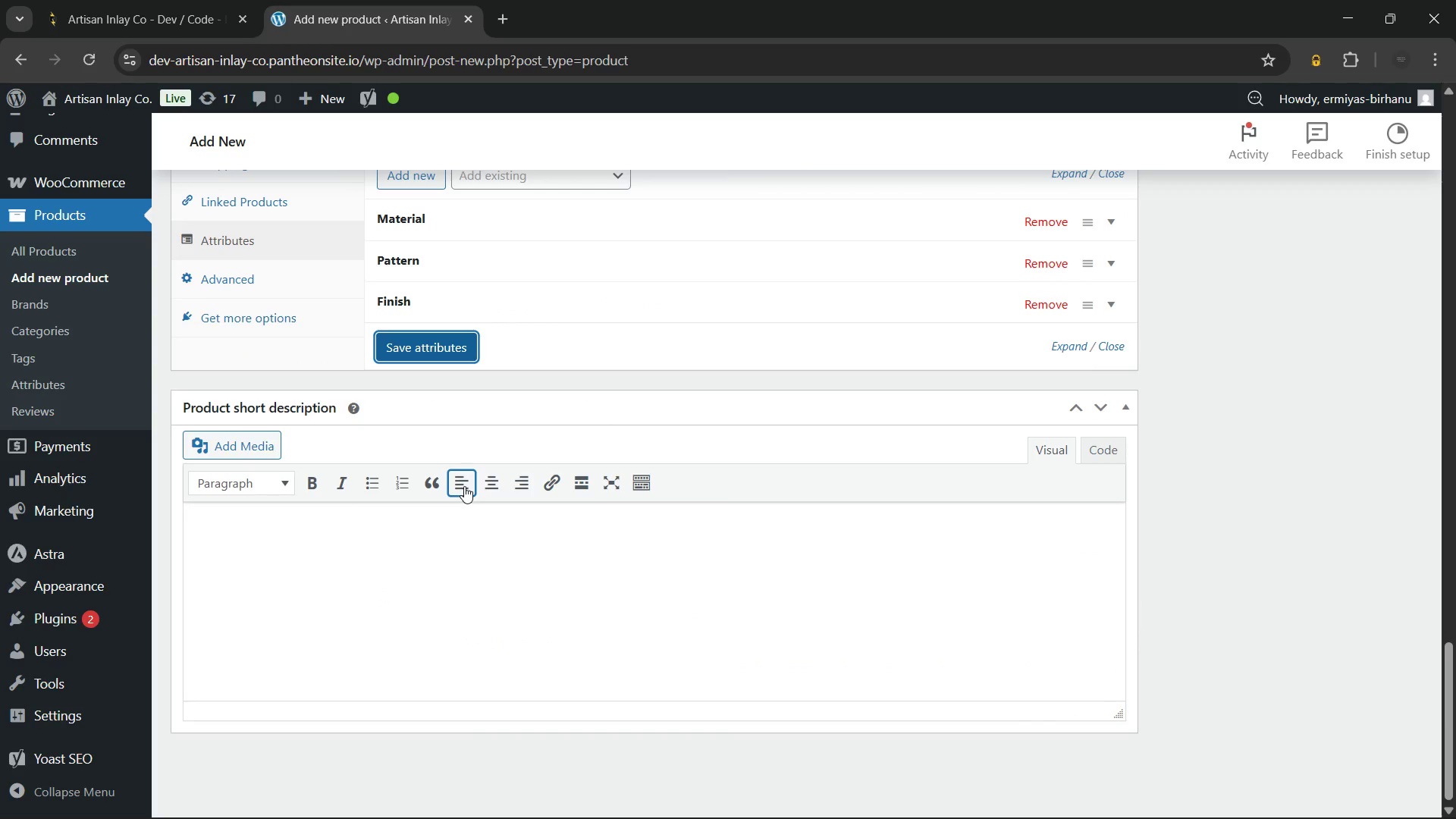 
scroll: coordinate [464, 486], scroll_direction: up, amount: 1.0
 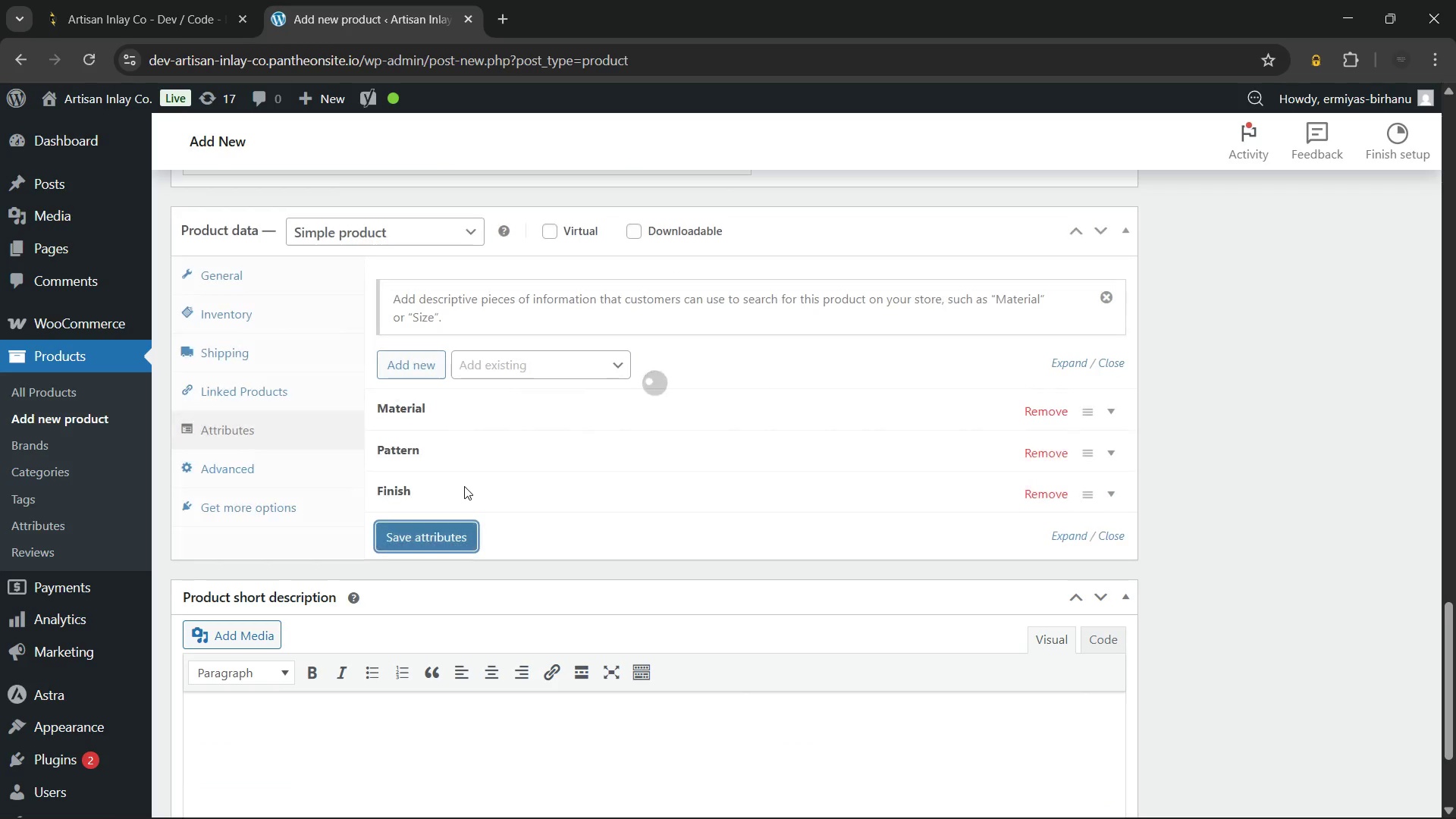 
scroll: coordinate [464, 486], scroll_direction: down, amount: 6.0
 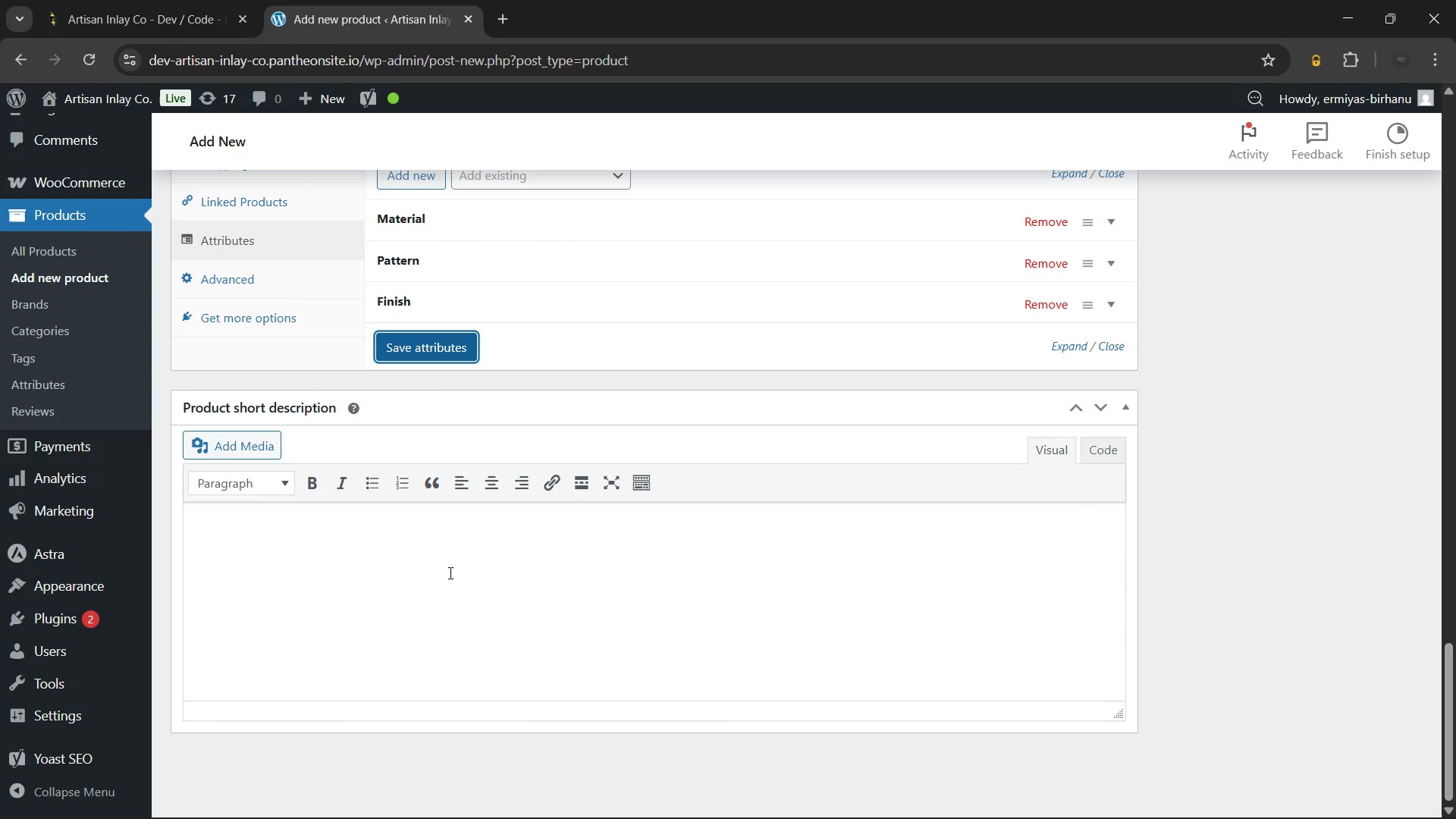 
left_click([449, 573])
 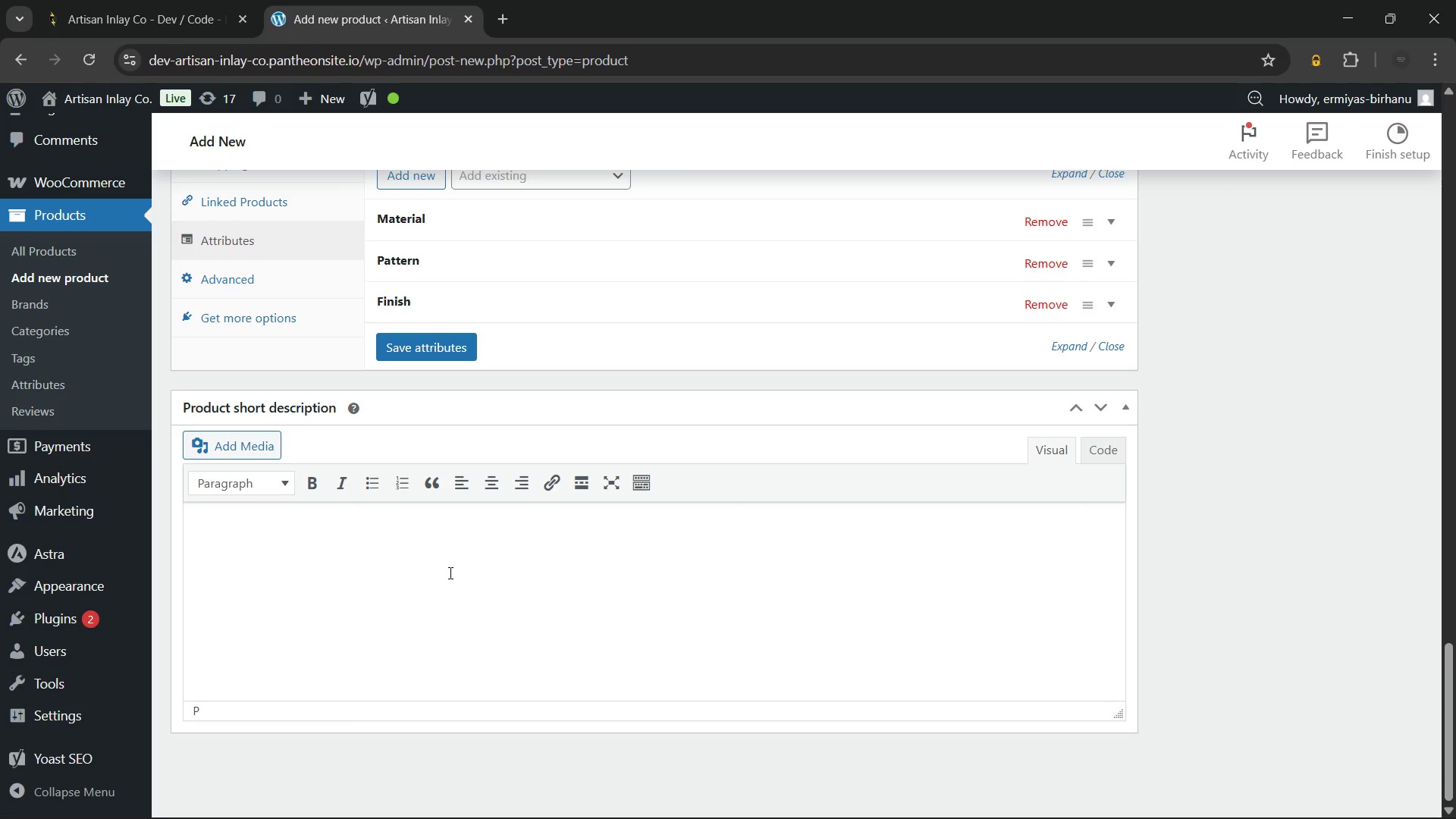 
wait(70.42)
 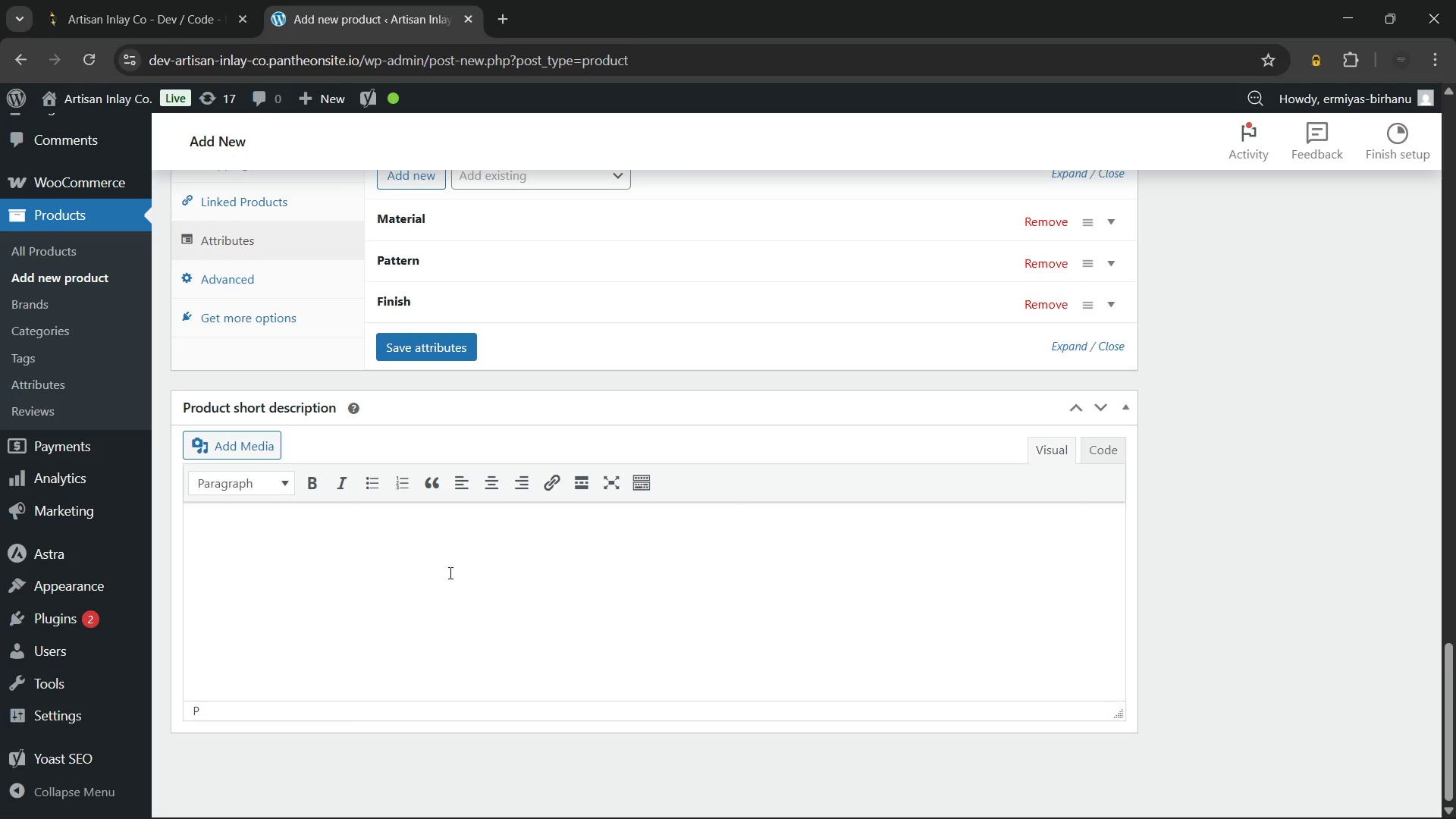 
left_click([1277, 803])
 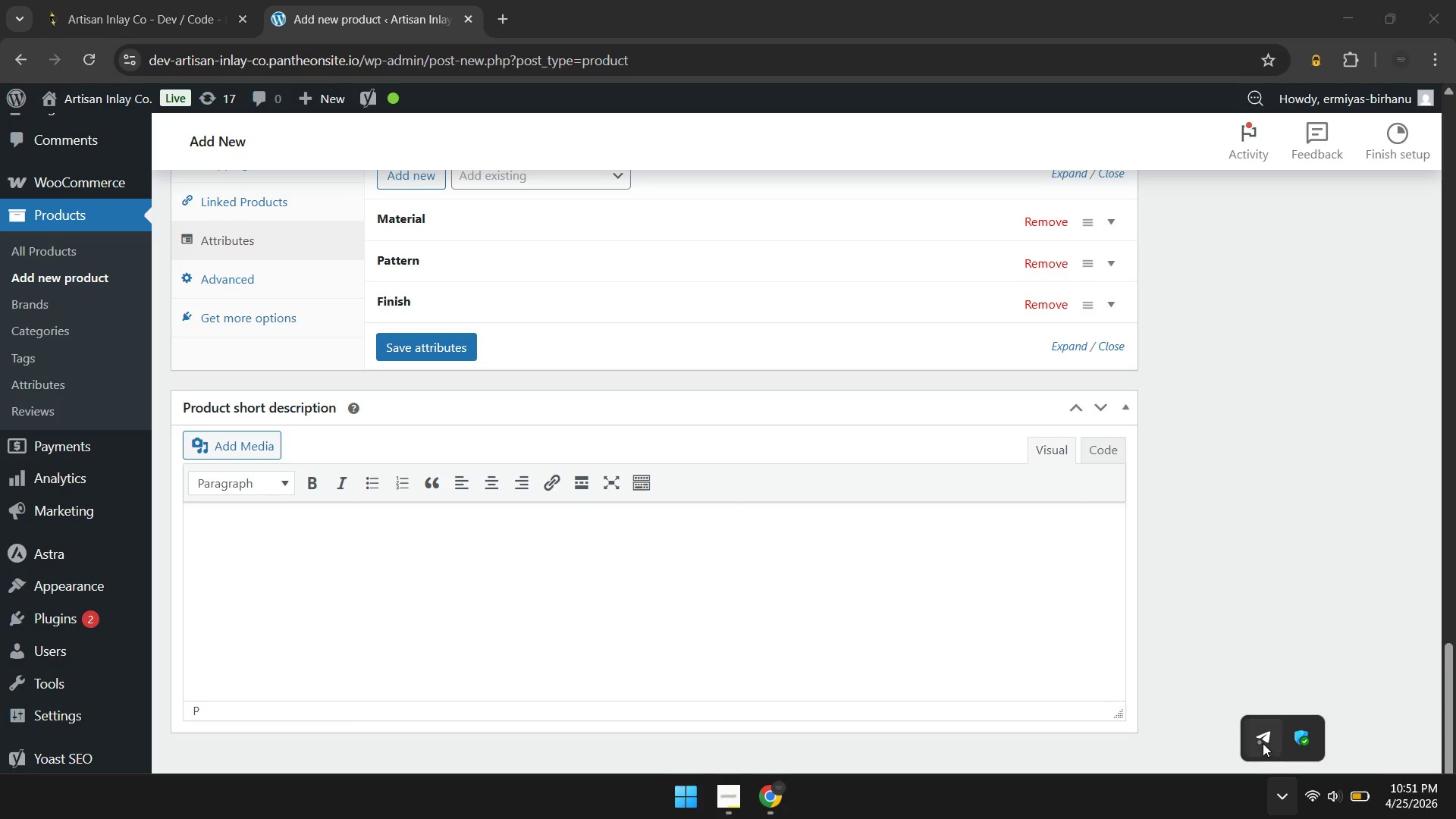 
left_click([1263, 742])
 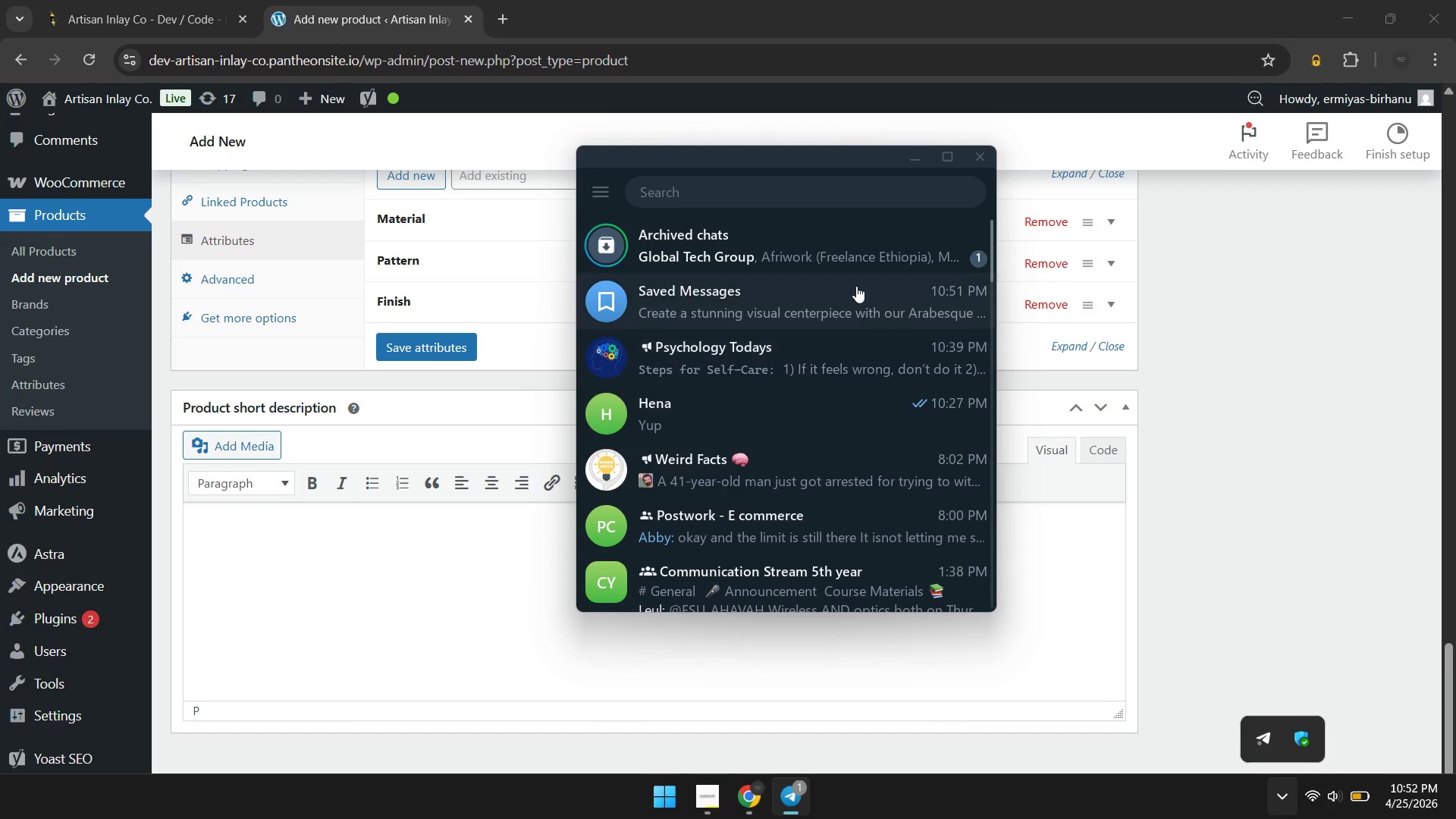 
right_click([844, 259])
 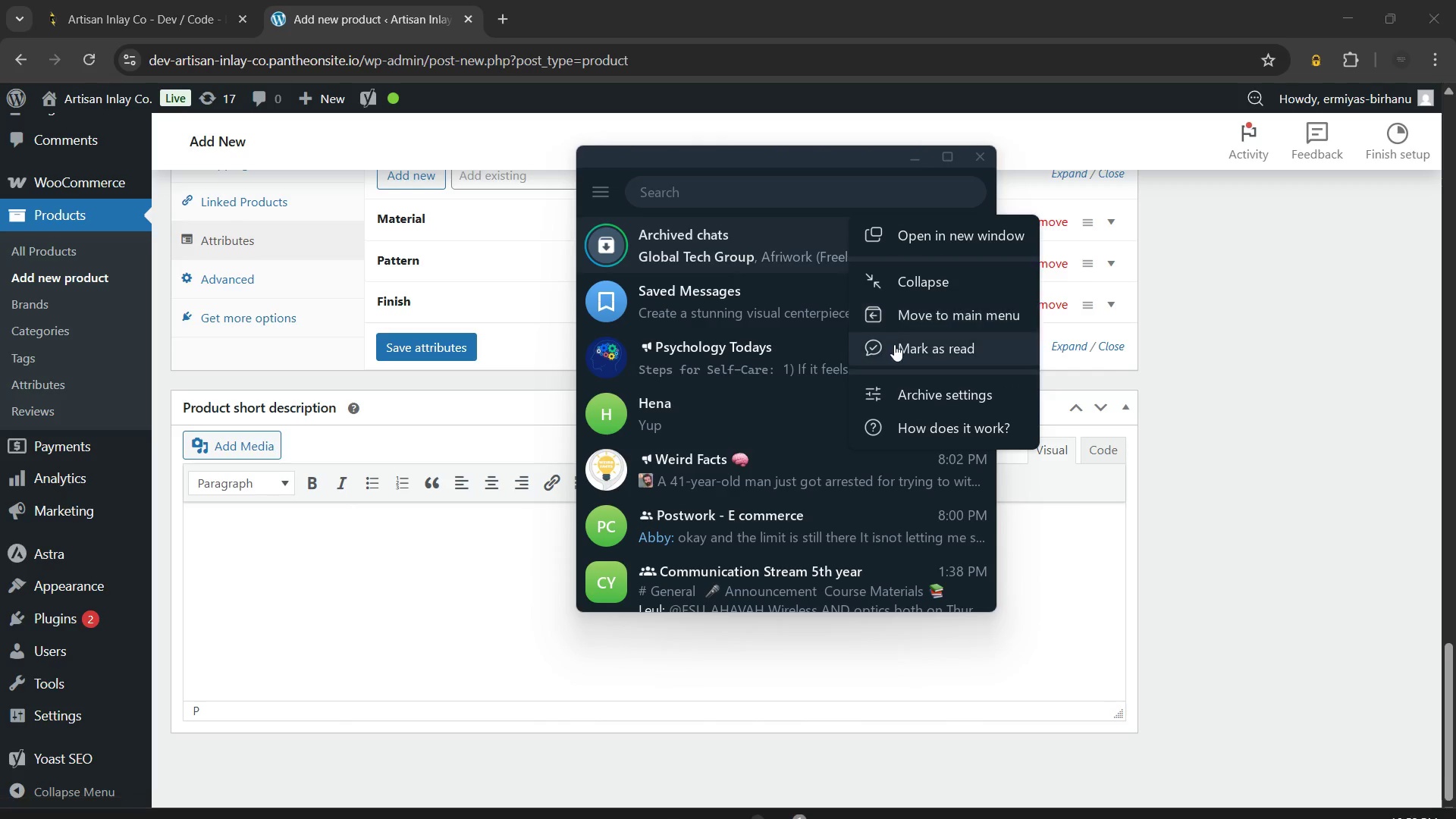 
left_click([894, 344])
 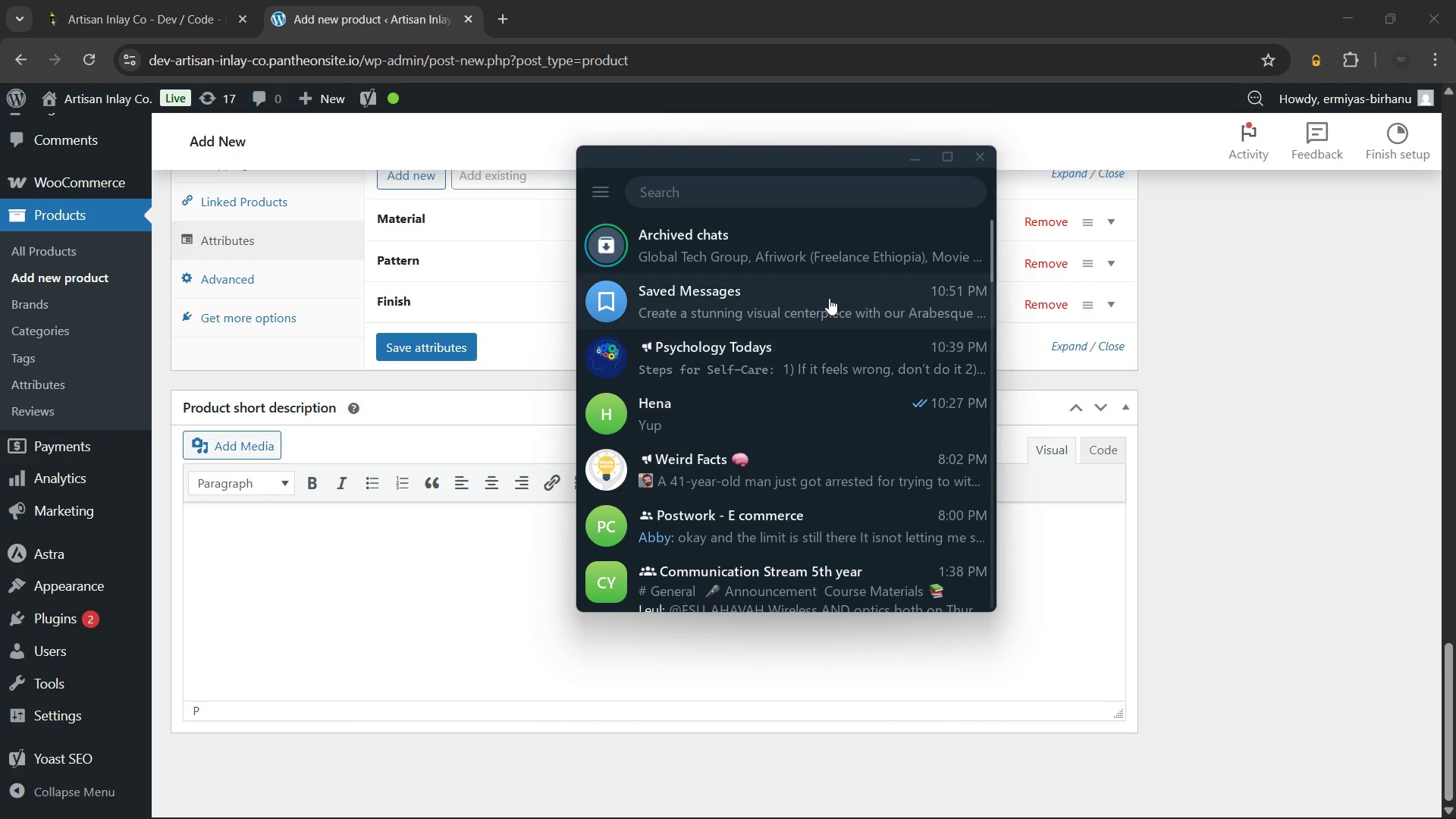 
left_click([828, 298])
 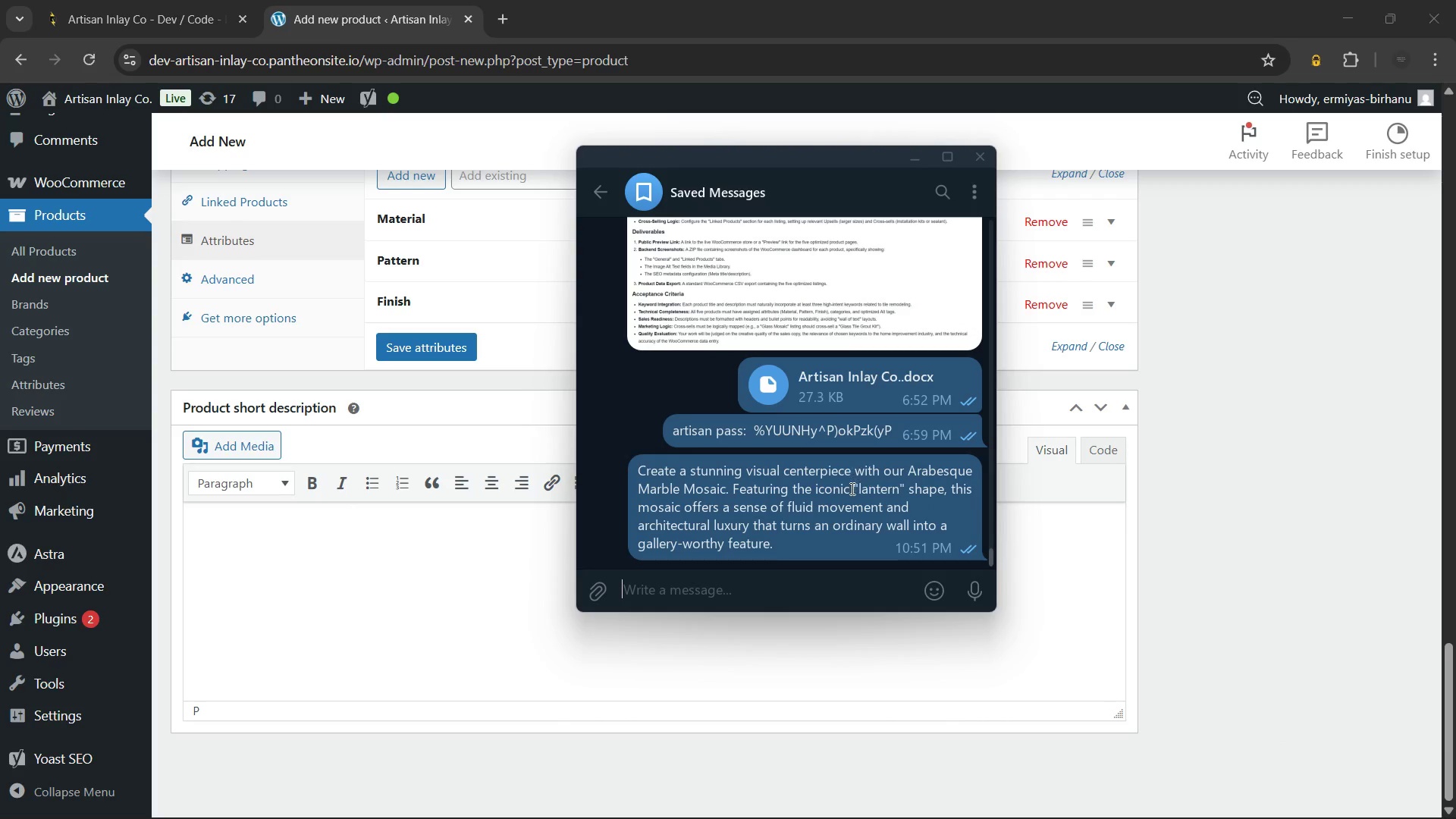 
right_click([851, 488])
 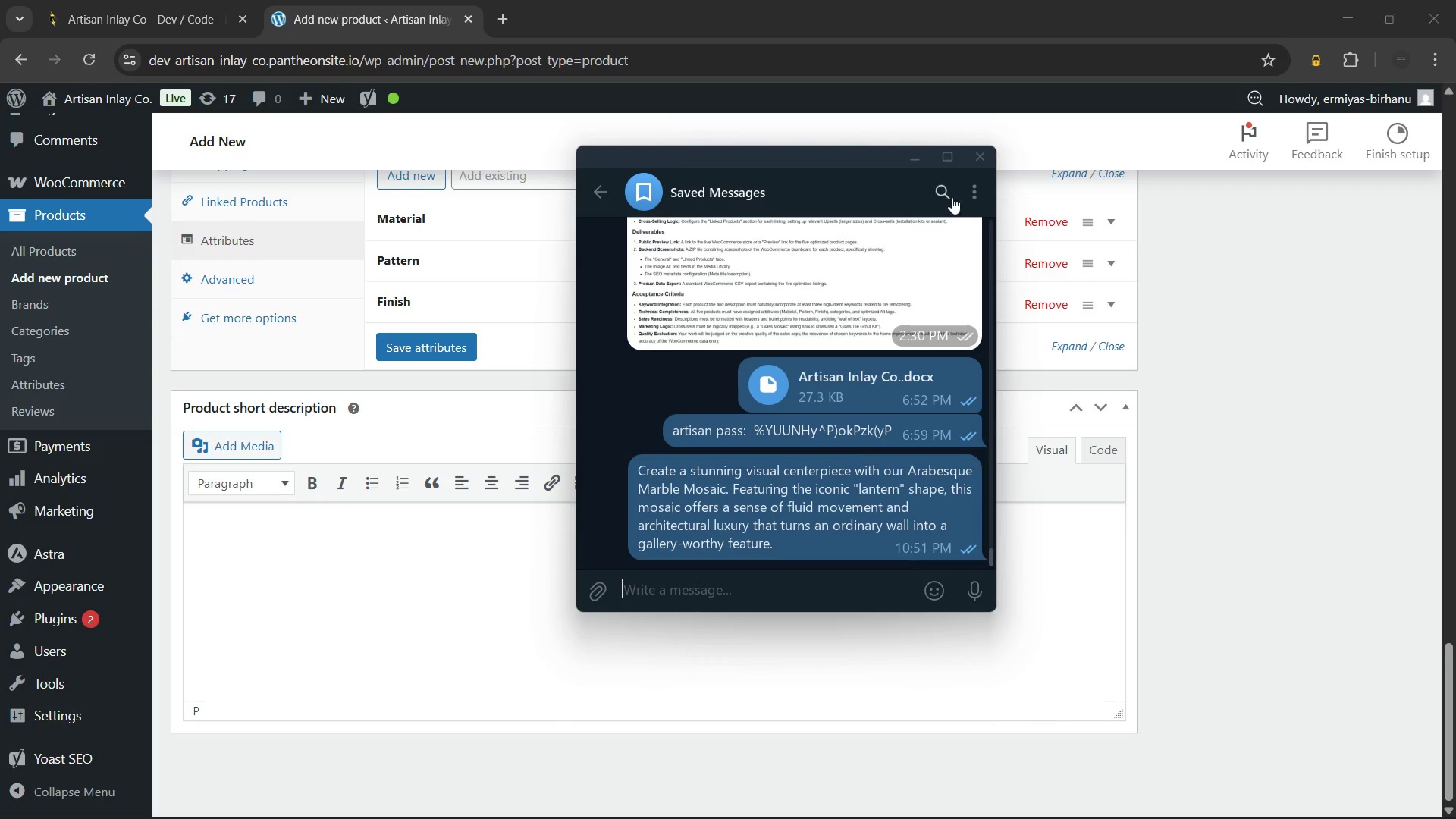 
left_click([983, 152])
 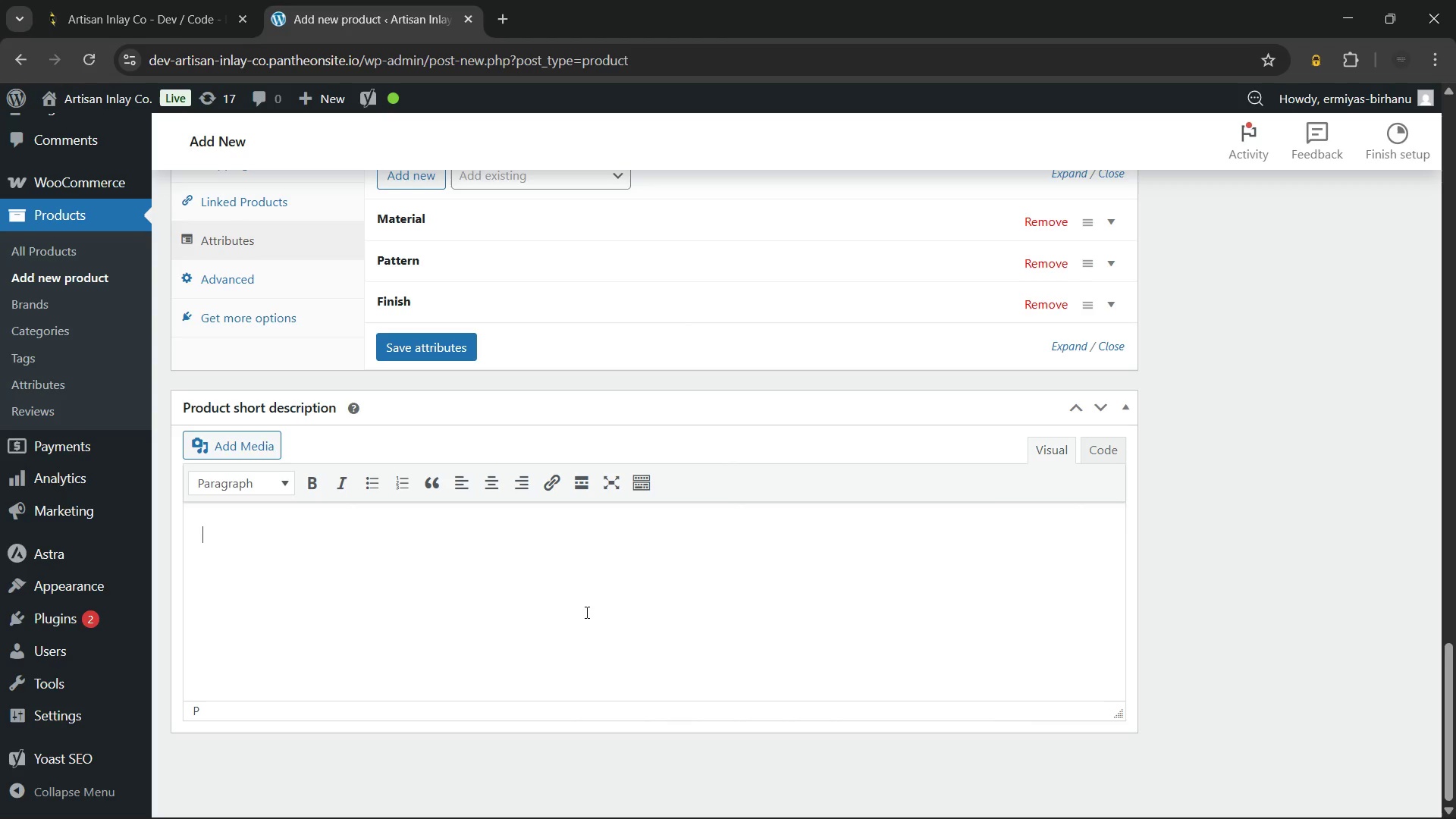 
key(Control+V)
 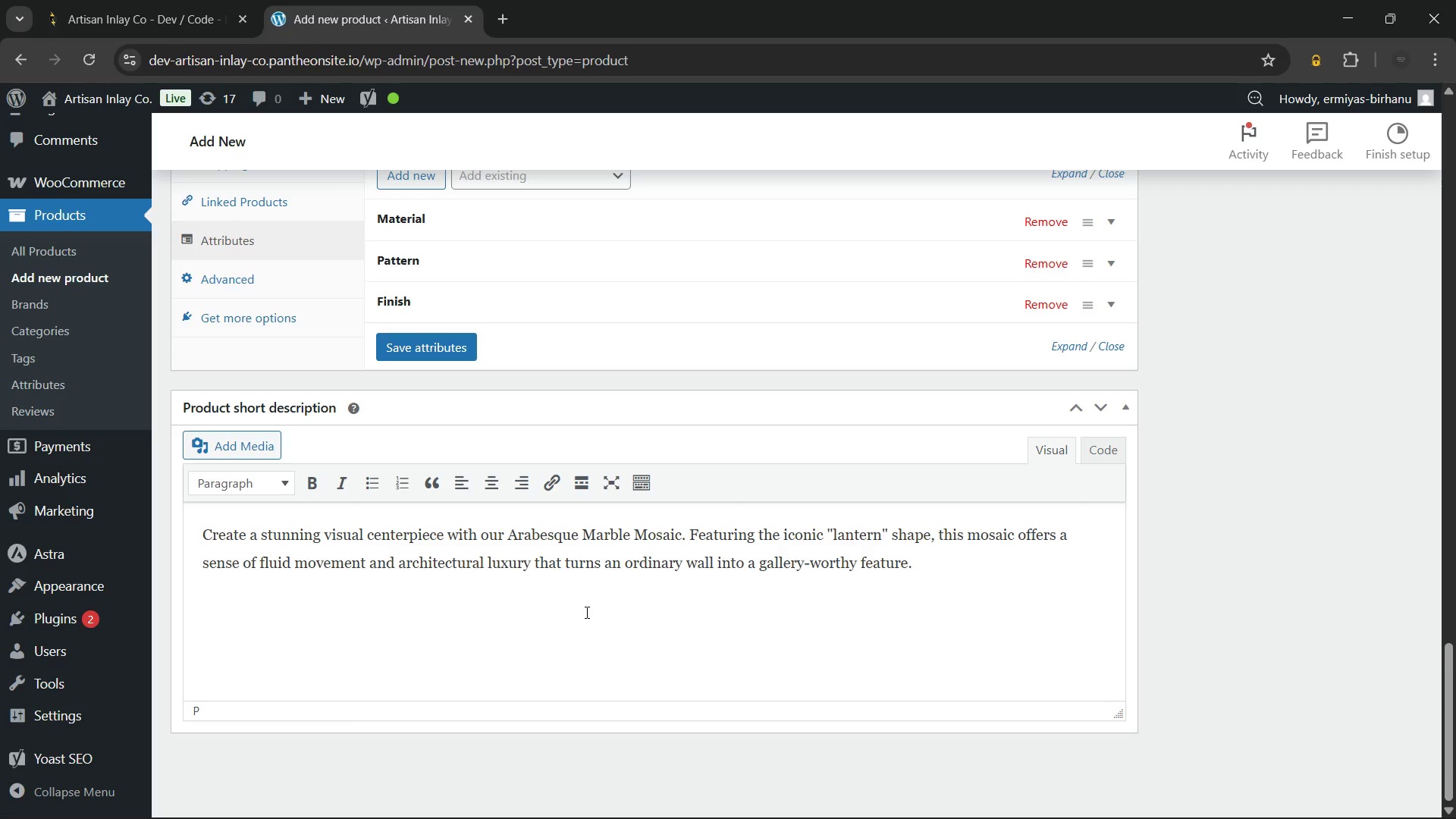 
wait(6.67)
 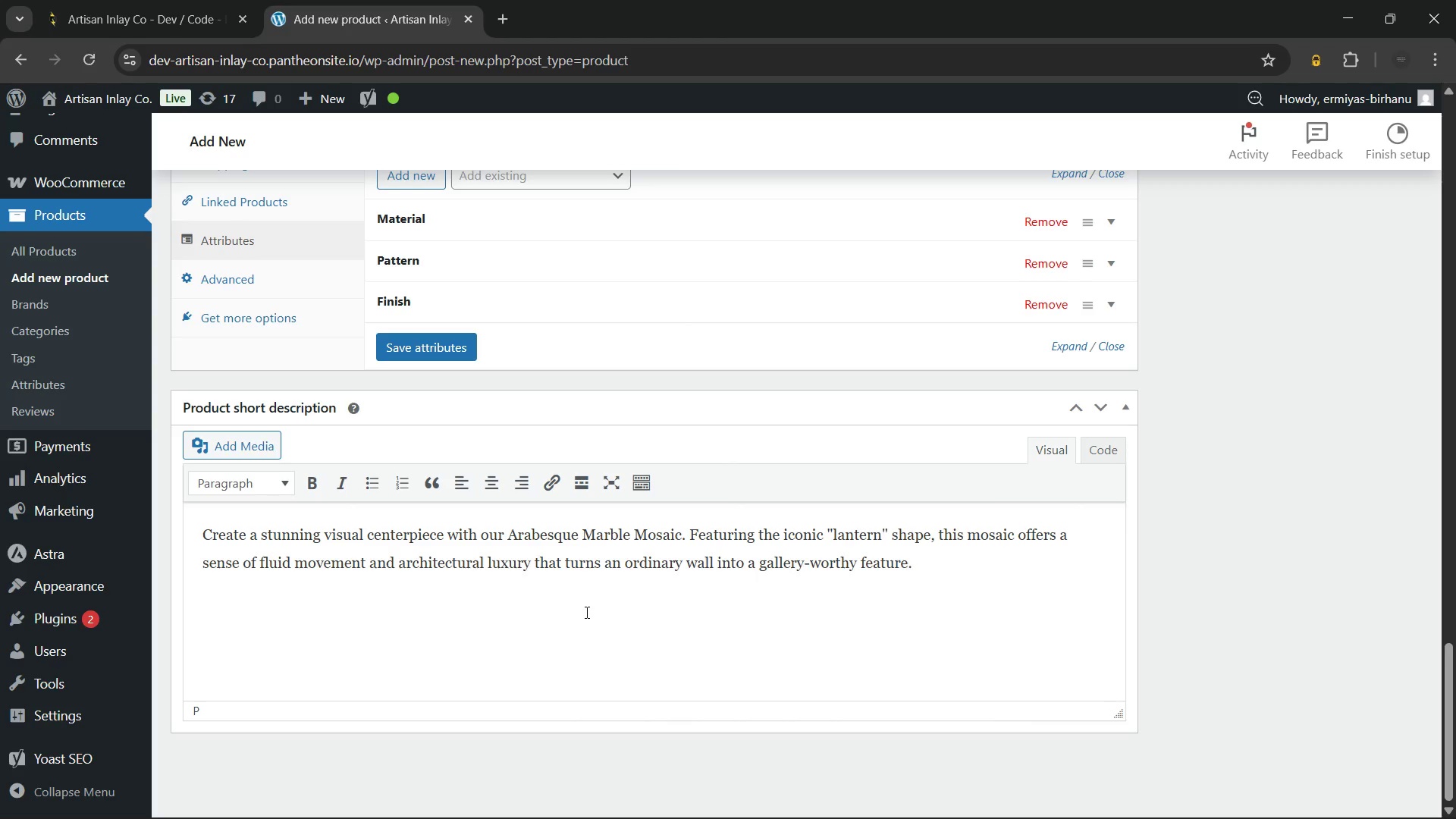 
key(Enter)
 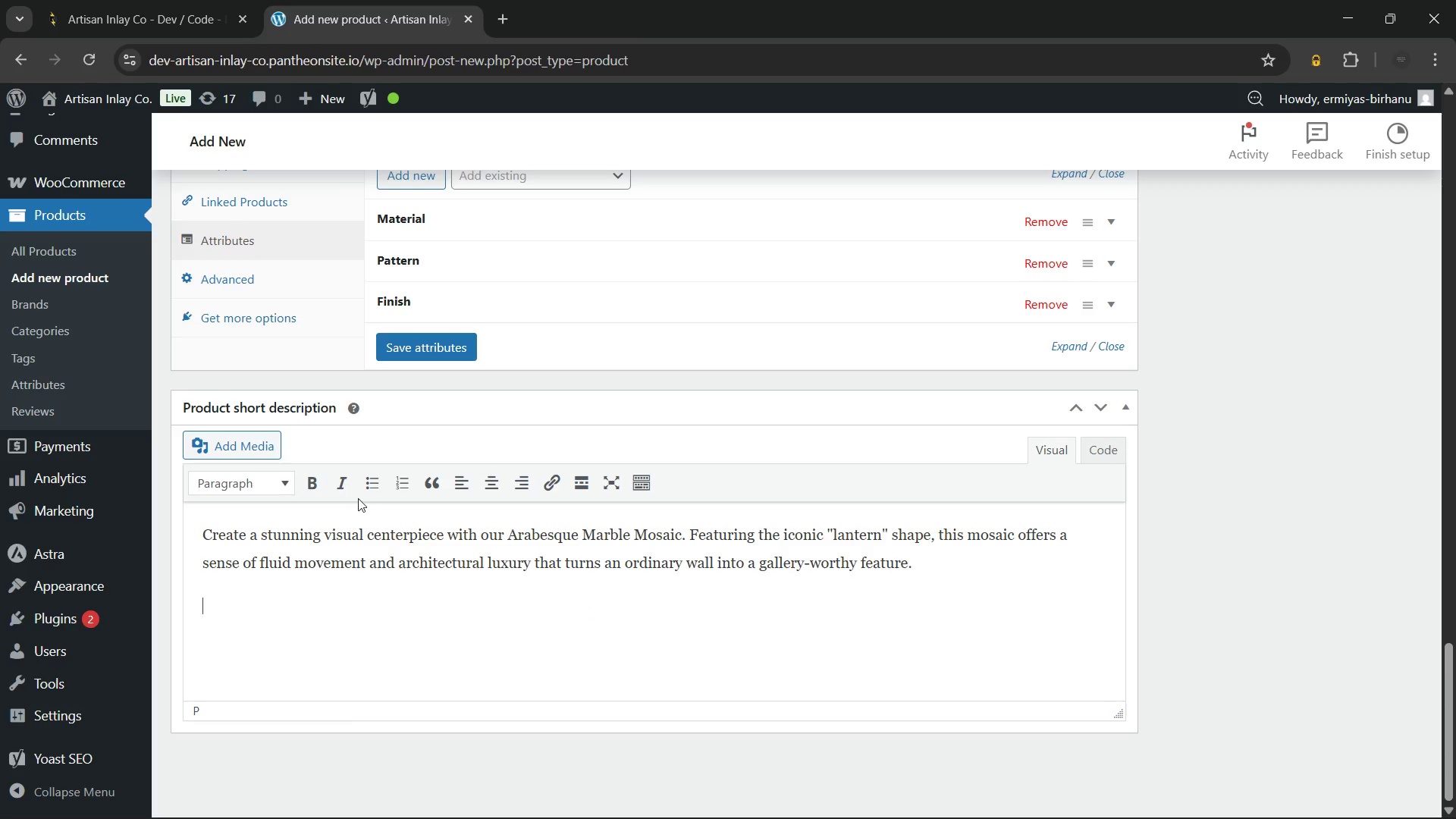 
left_click([365, 483])
 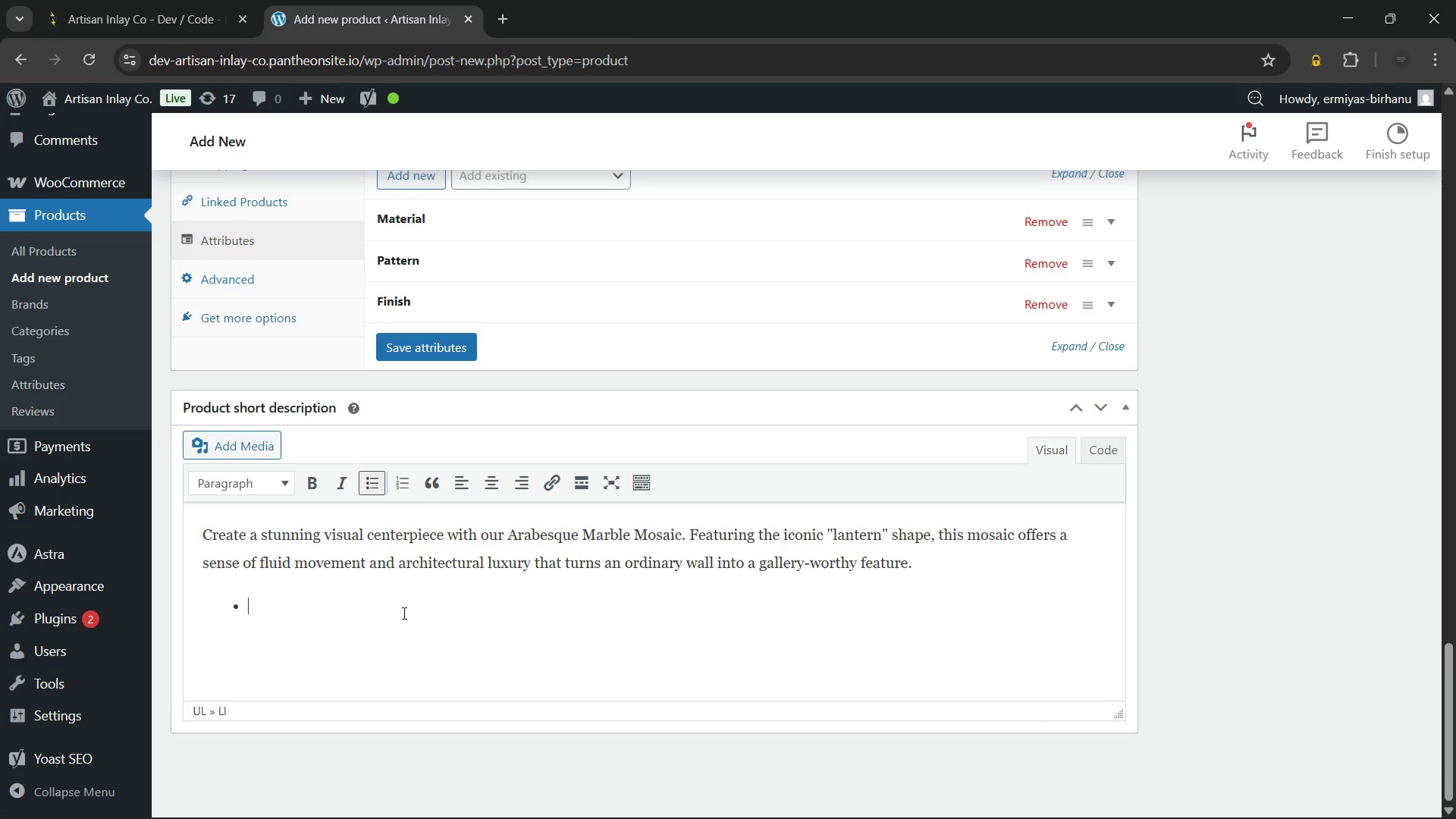 
type(Lustrous Finish: High-polish marble reflects light to brighten and expand your space.)
 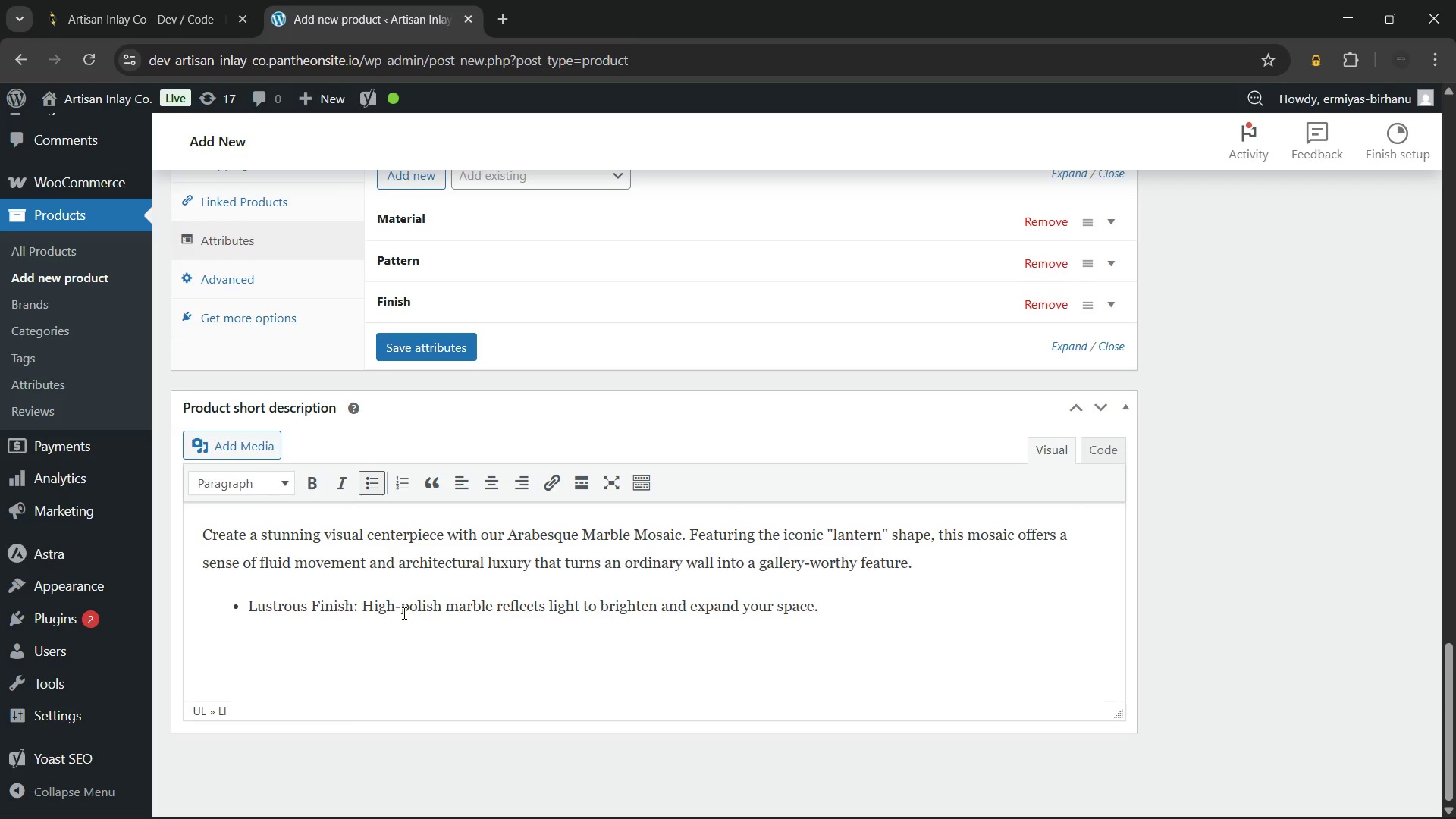 
key(Enter)
 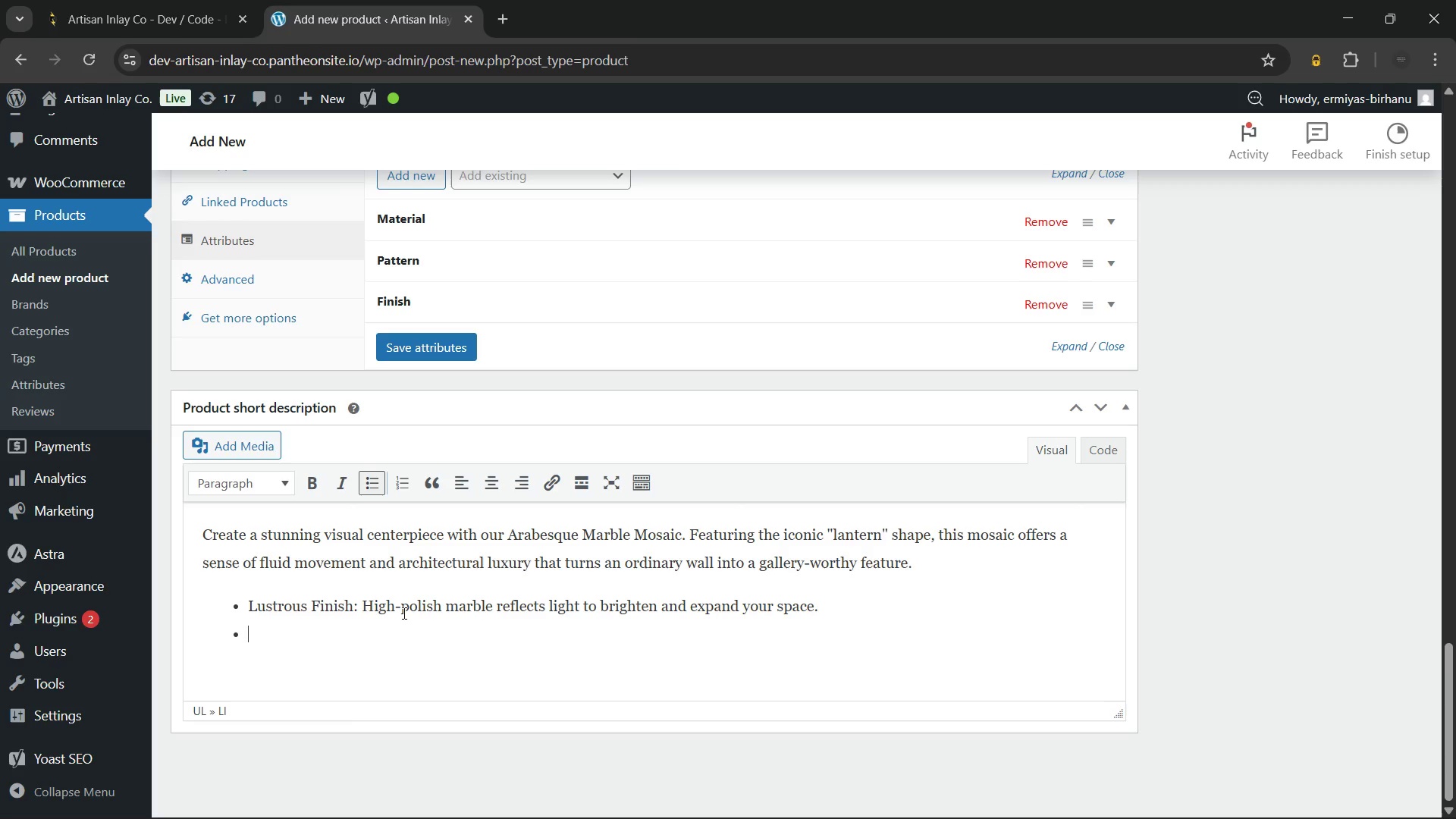 
type(Intricate Detail: Flowing curves provide a sophisticated alternative to standard square tiles.)
 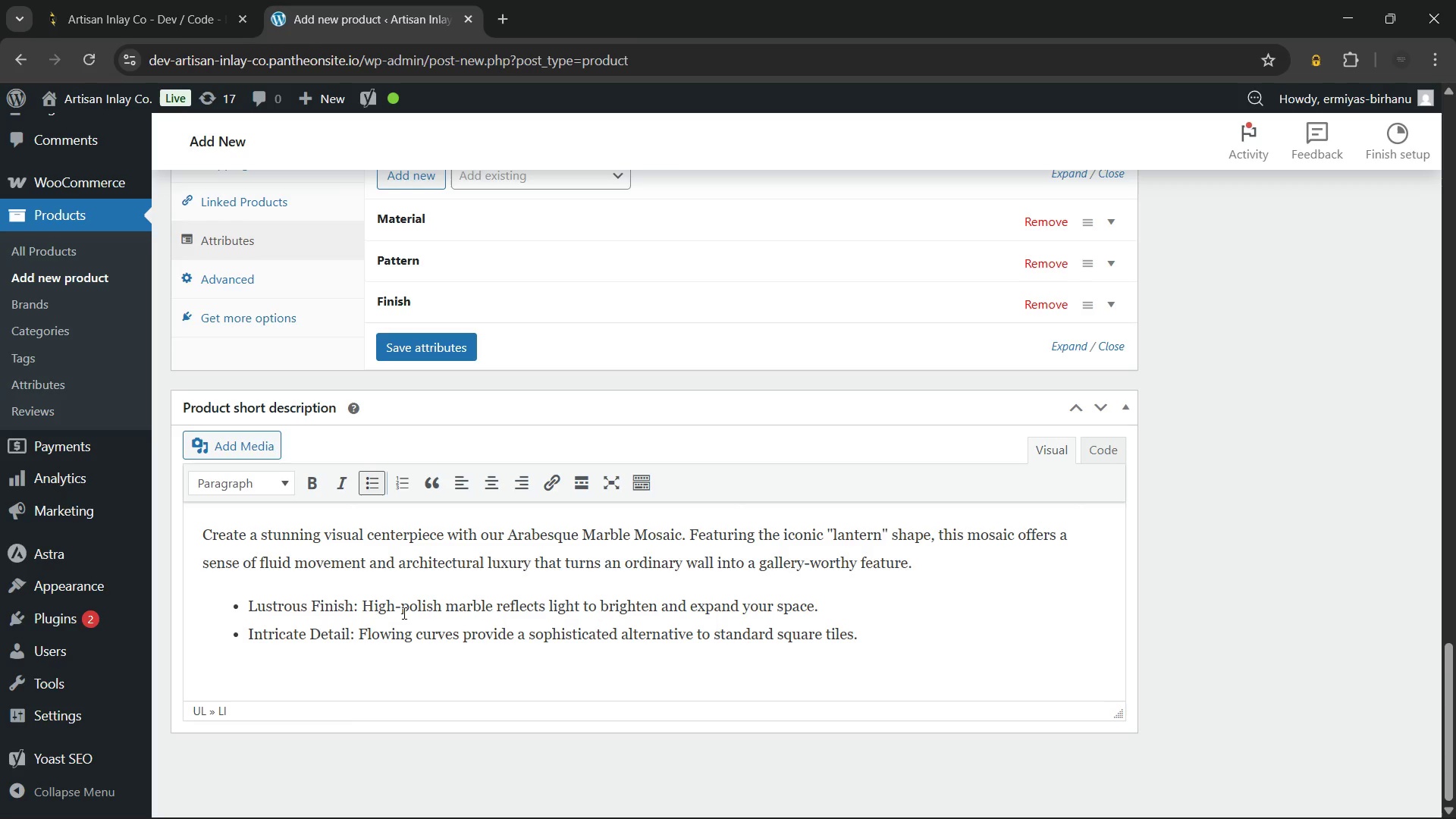 
key(Enter)
 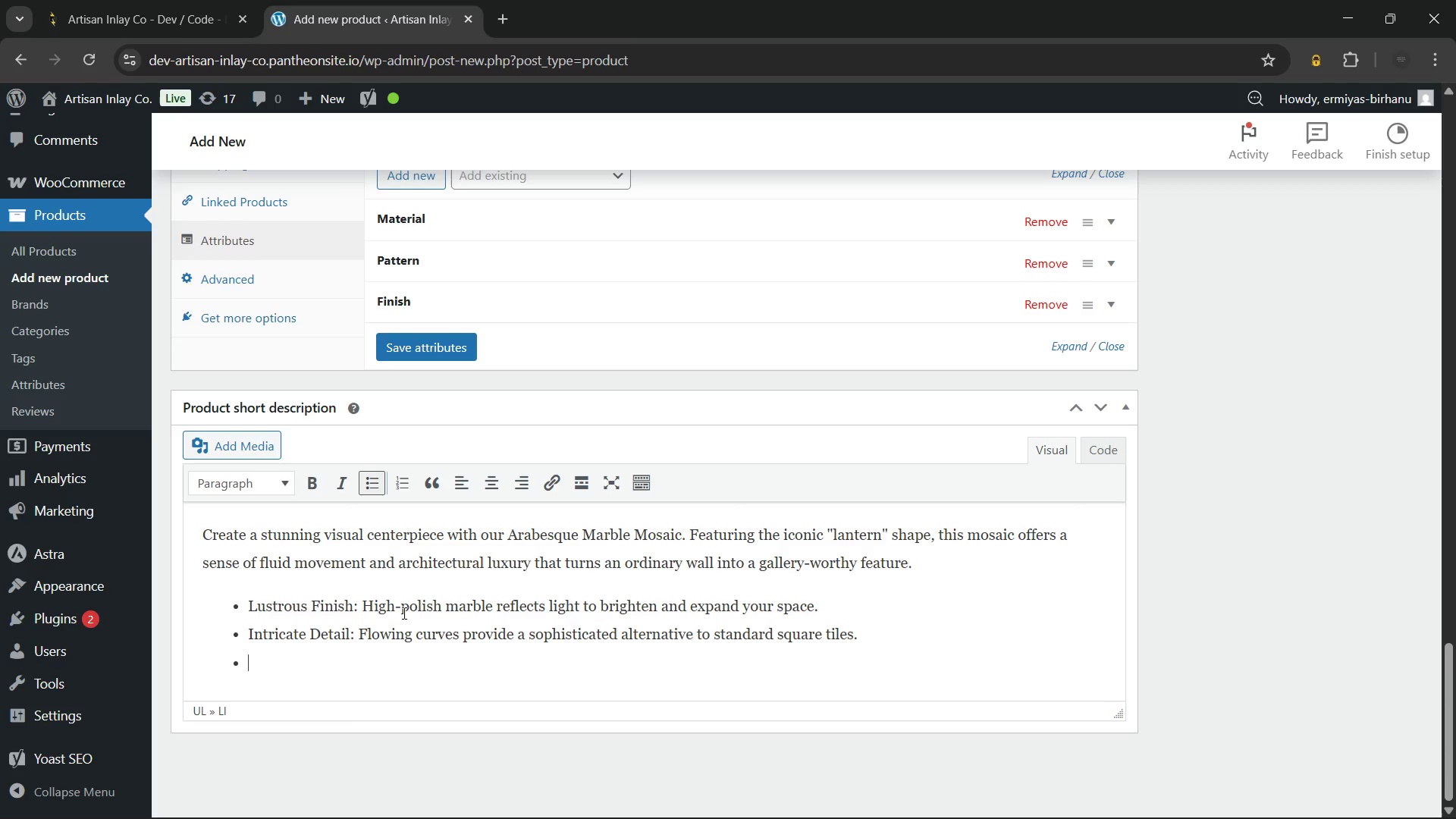 
type(Streamlined Install: Mesh-mounted sheets allow for interlocking precision and zeo)
key(Backspace)
type(ro gaps.)
 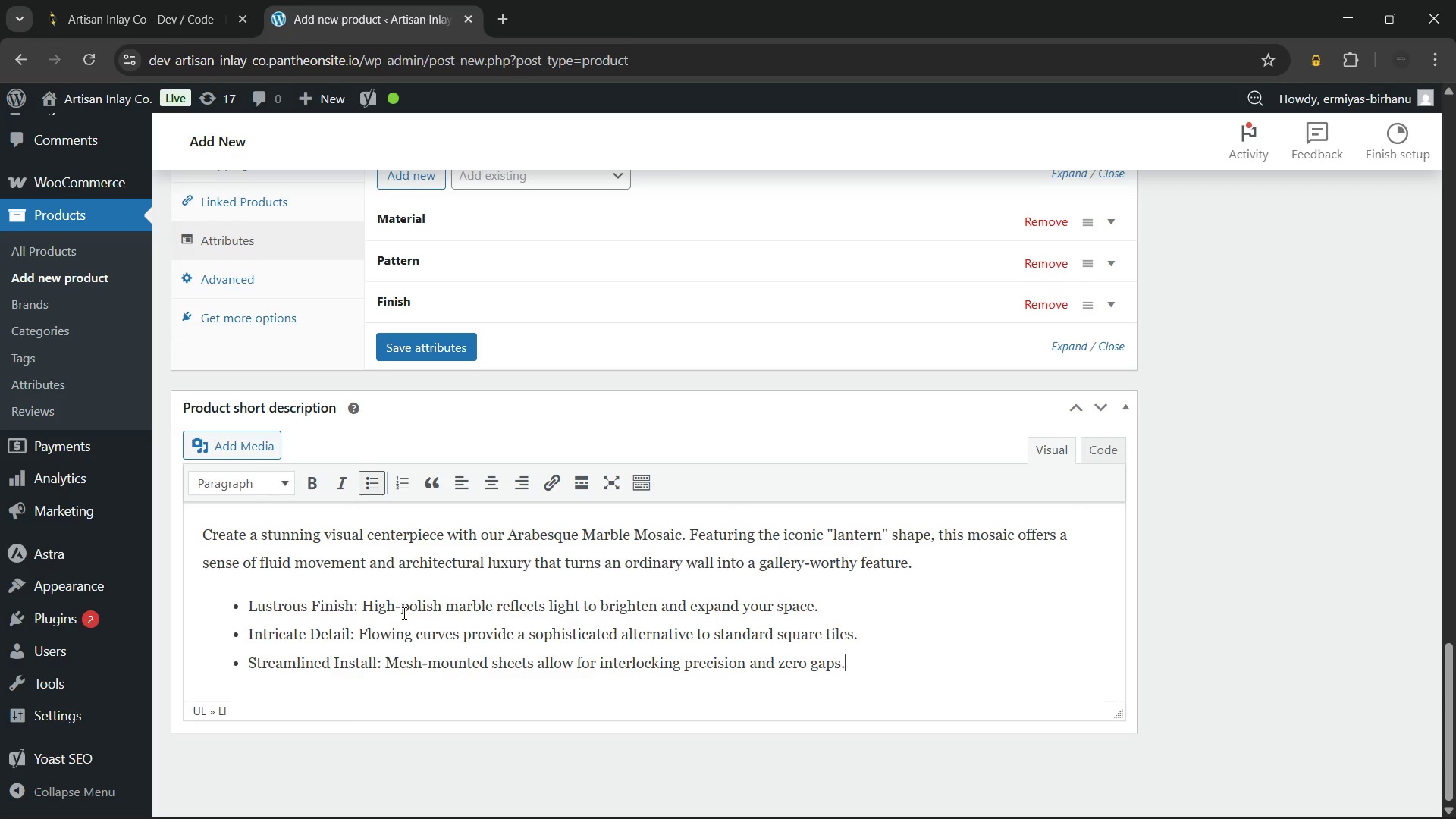 
key(Enter)
 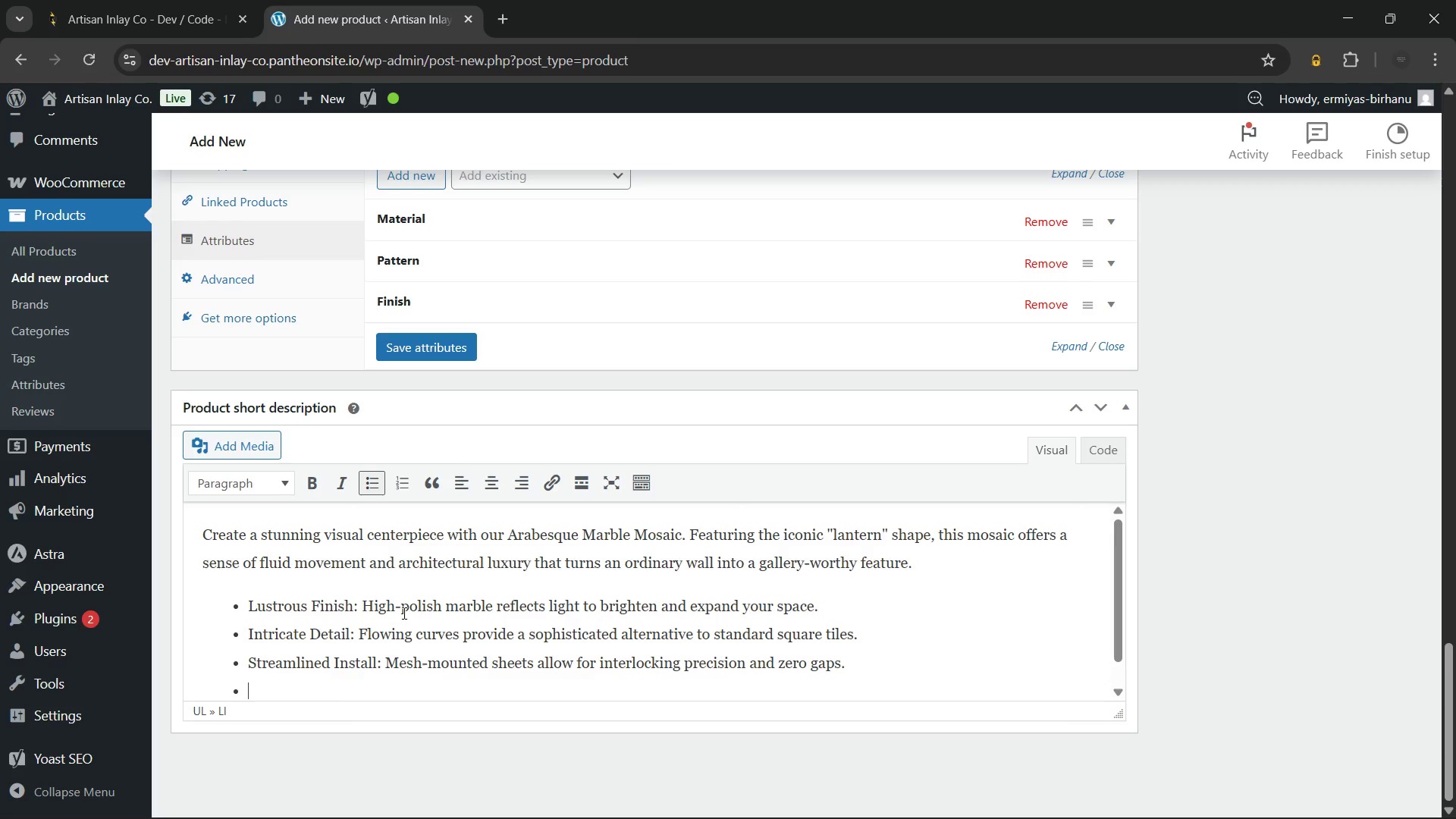 
type(Boutique Quality: Hand-selected stone ensures consistent color and premium durability.)
 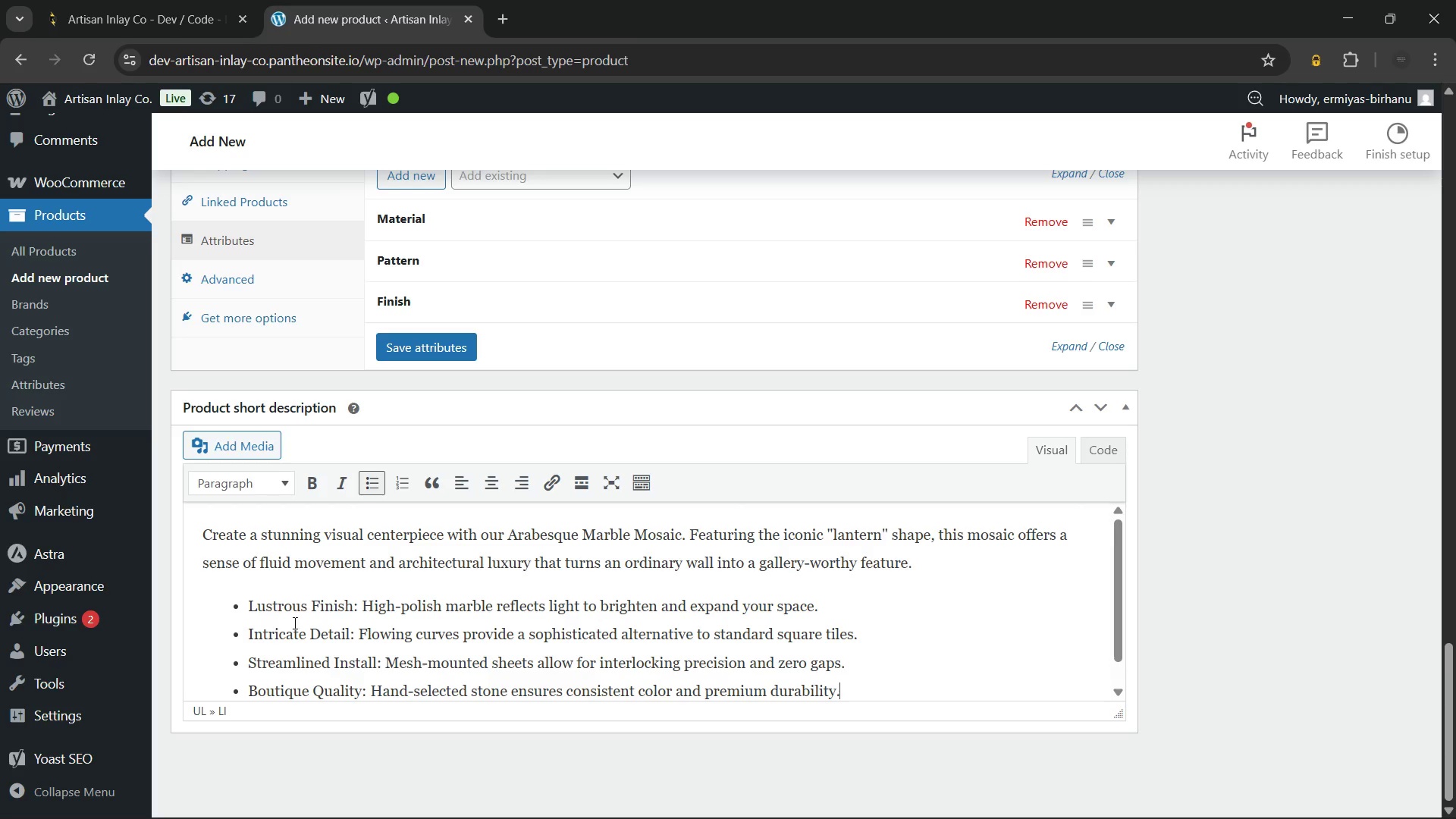 
left_click_drag(start_coordinate=[357, 610], to_coordinate=[237, 613])
 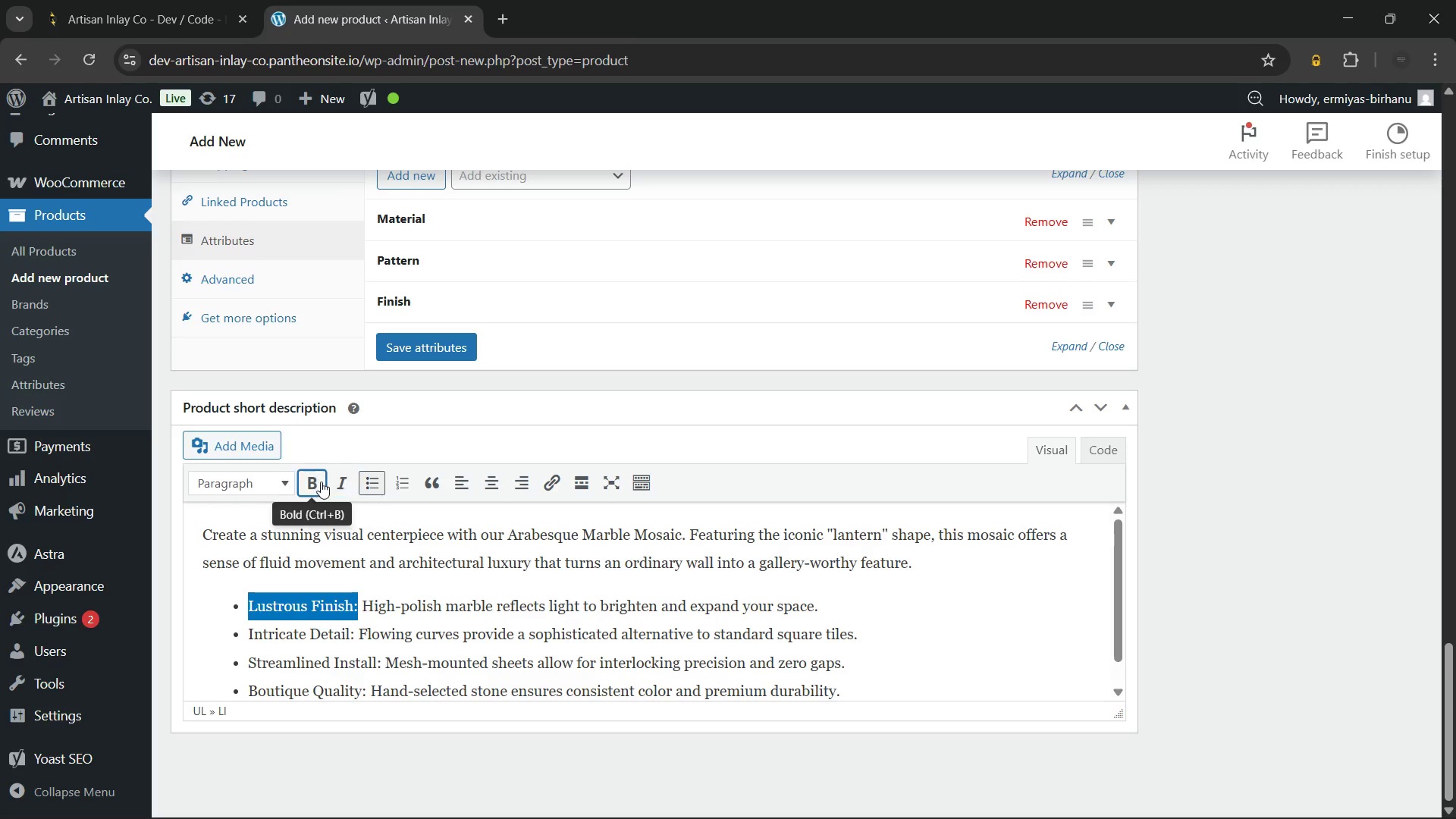 
left_click([321, 482])
 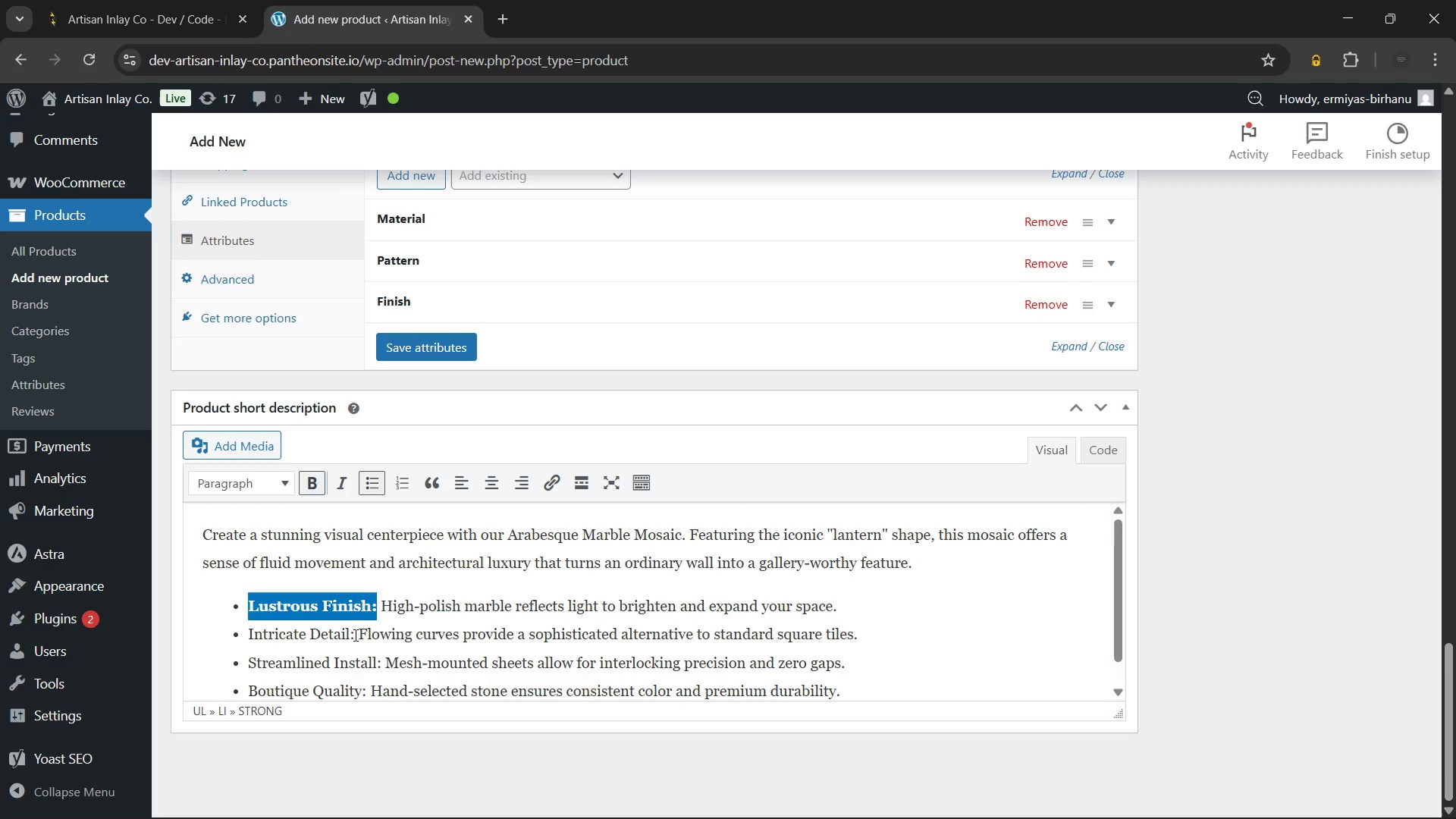 
left_click_drag(start_coordinate=[354, 635], to_coordinate=[246, 632])
 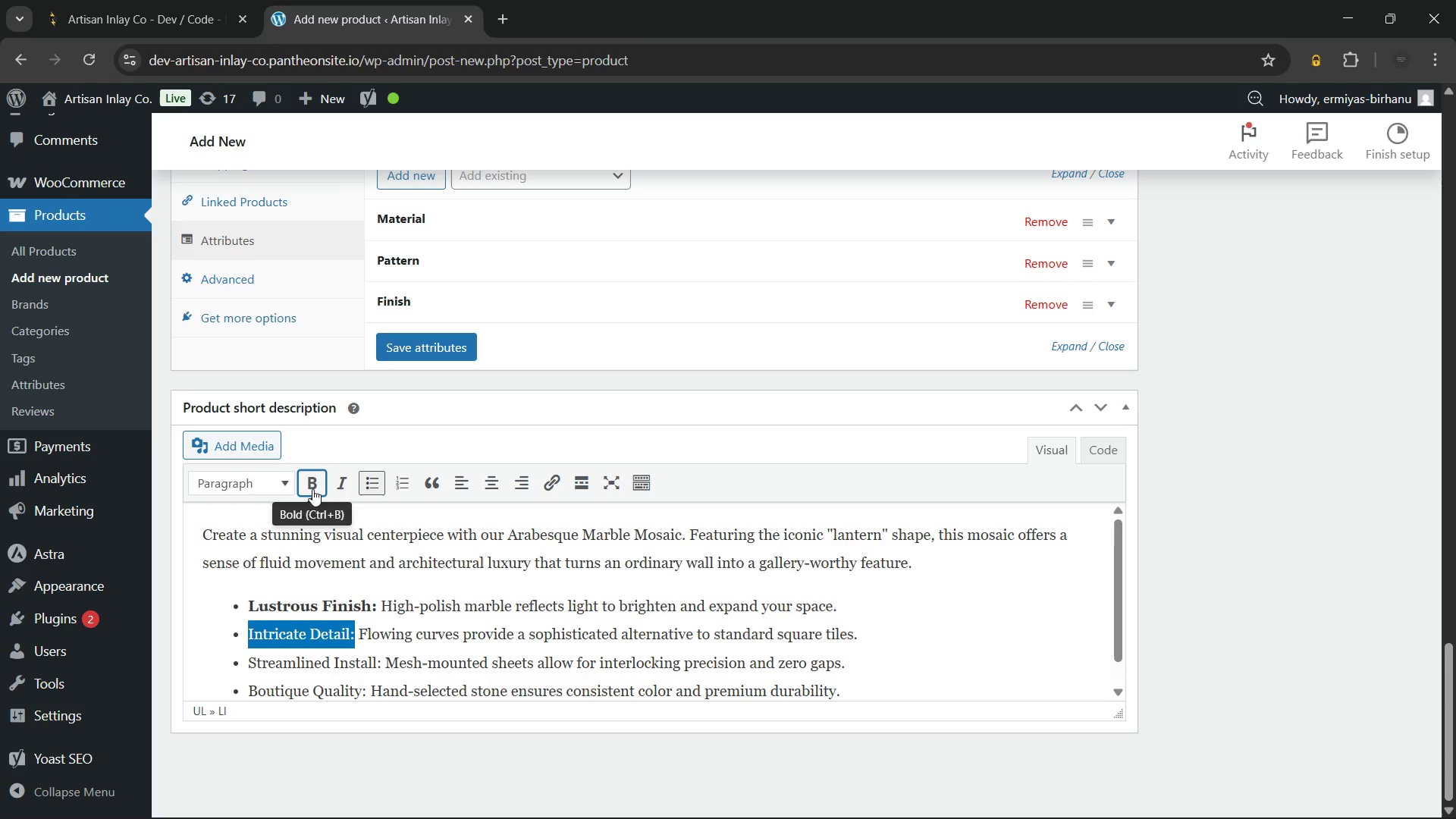 
left_click([313, 488])
 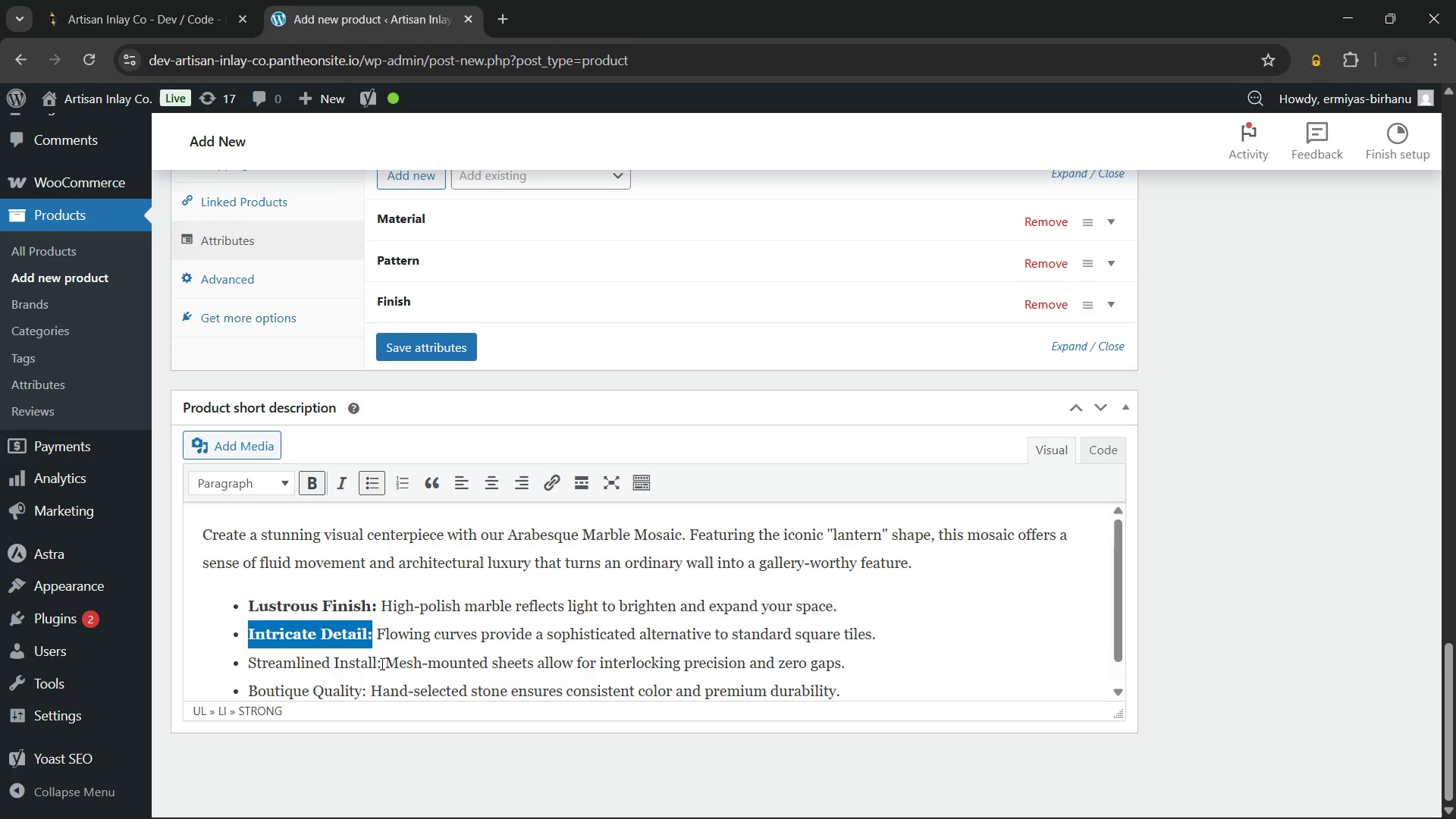 
left_click_drag(start_coordinate=[381, 663], to_coordinate=[245, 664])
 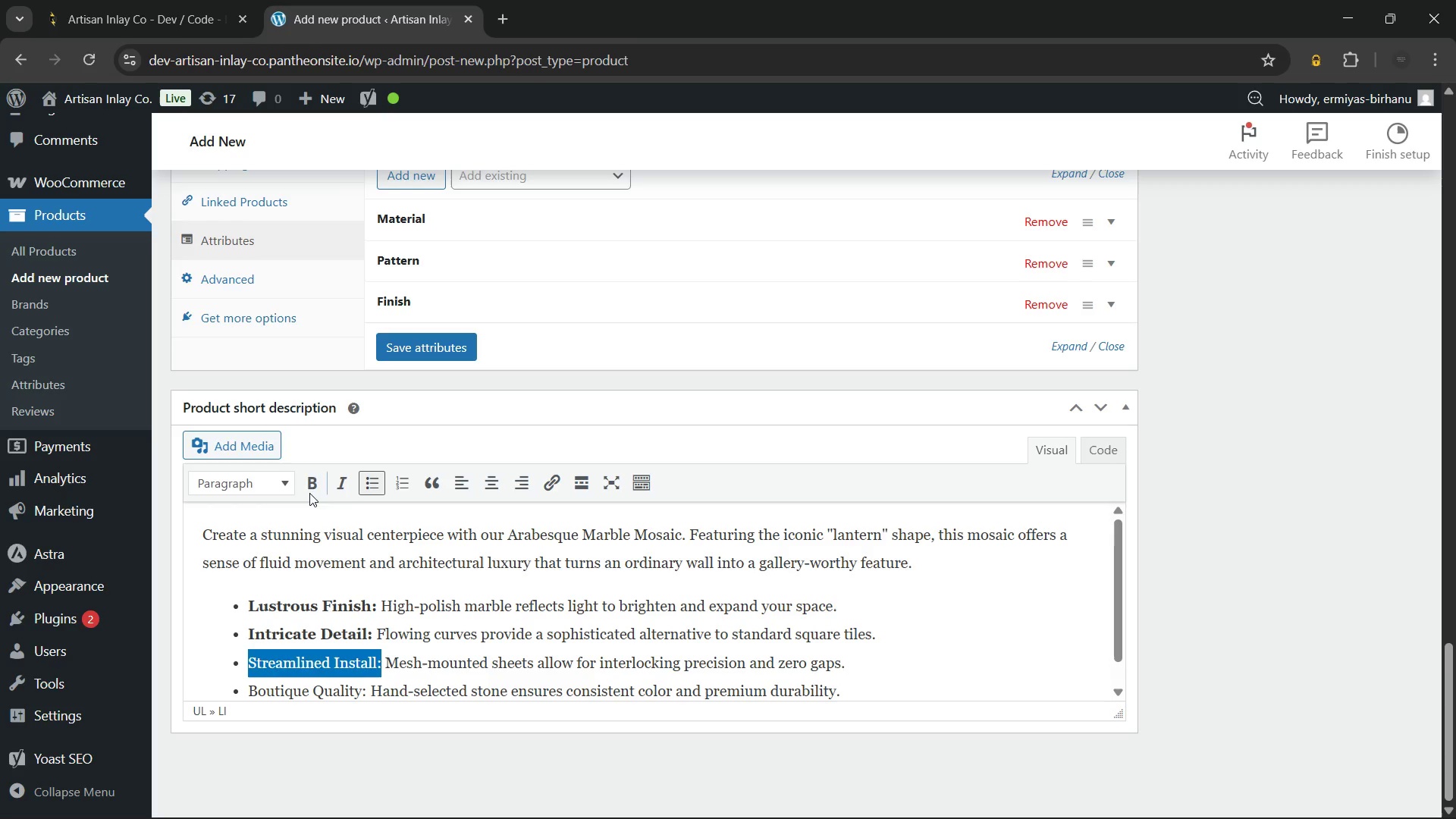 
left_click([312, 488])
 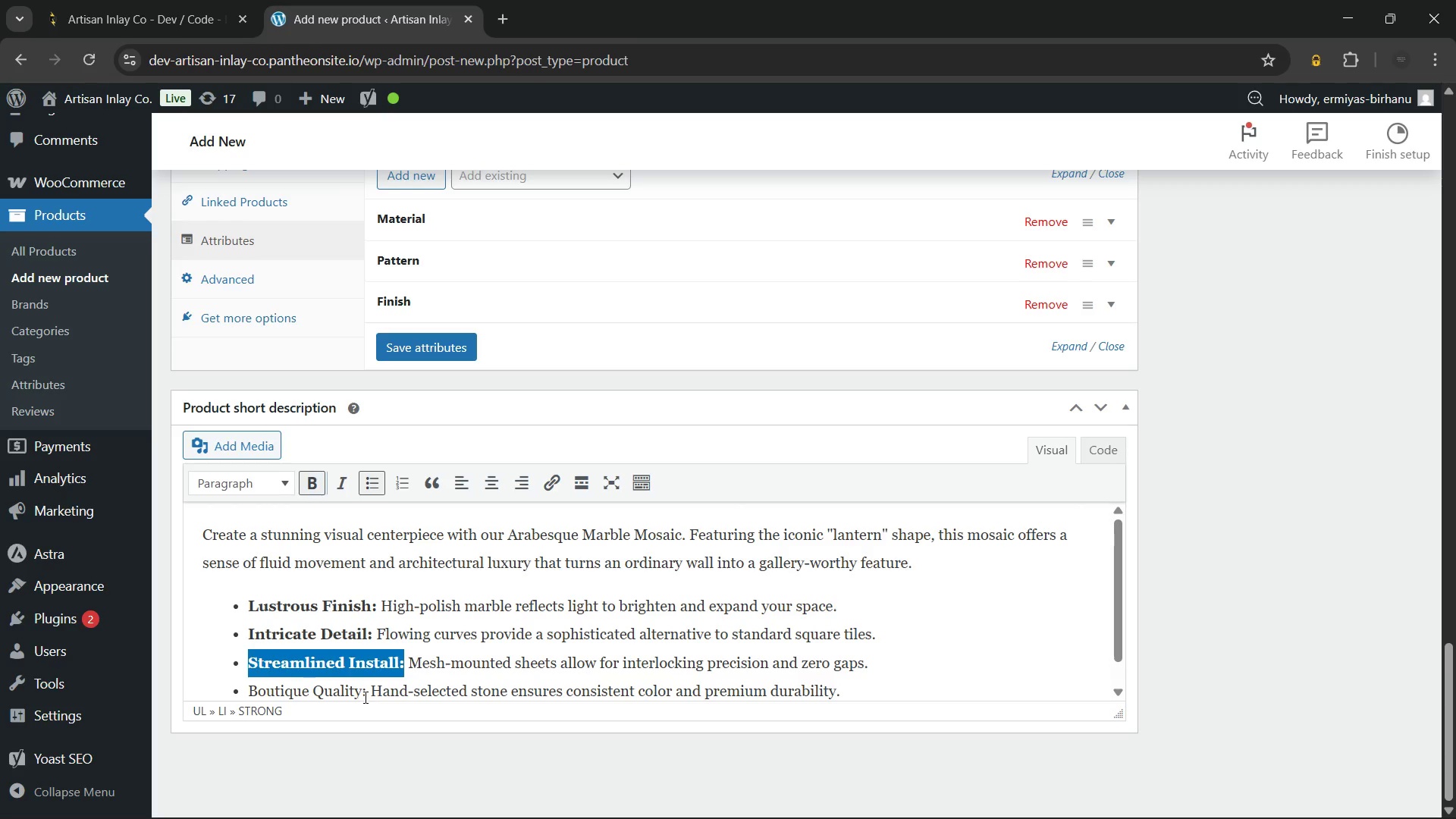 
left_click_drag(start_coordinate=[365, 693], to_coordinate=[214, 684])
 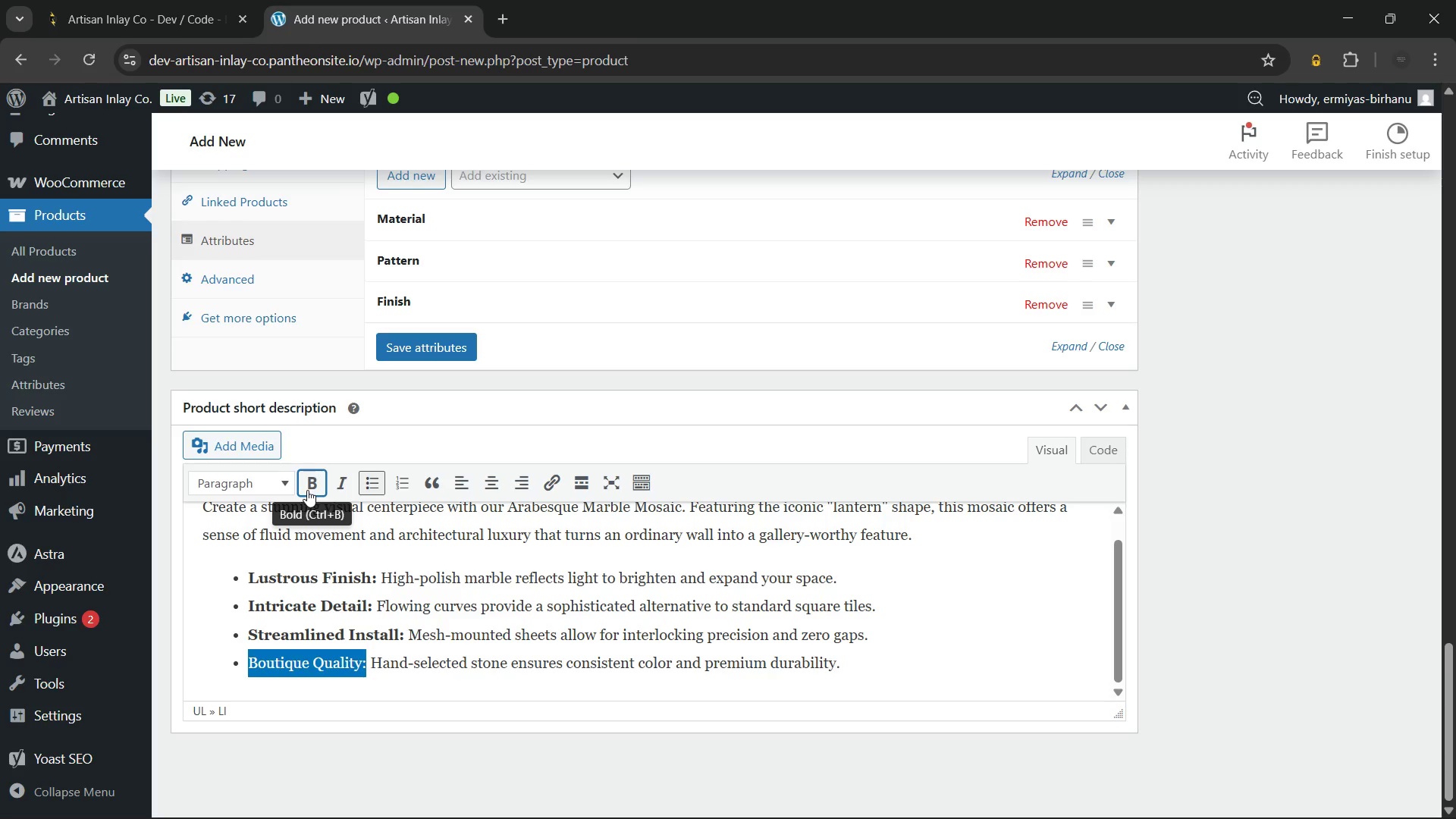 
left_click([307, 490])
 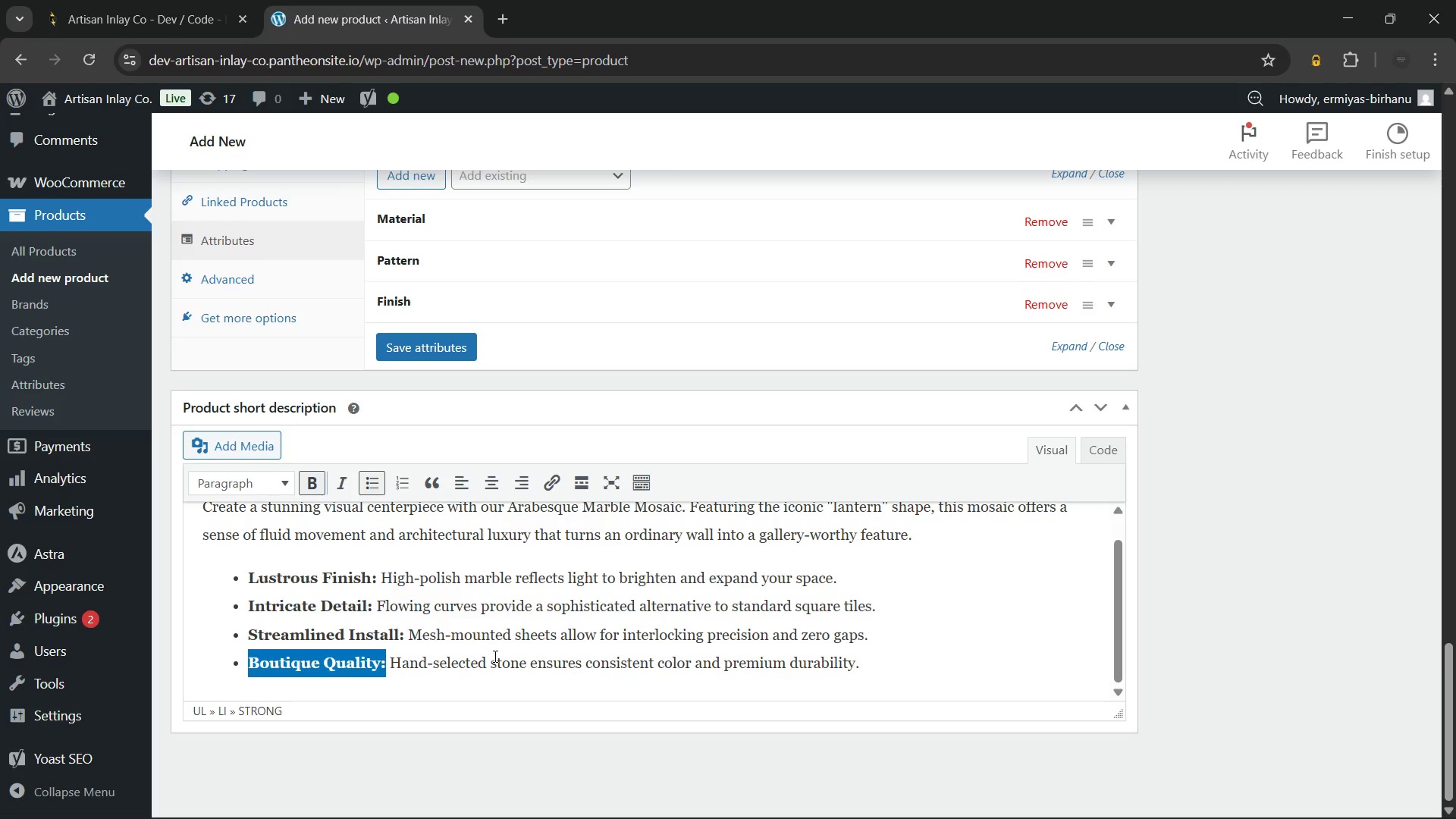 
left_click([494, 656])
 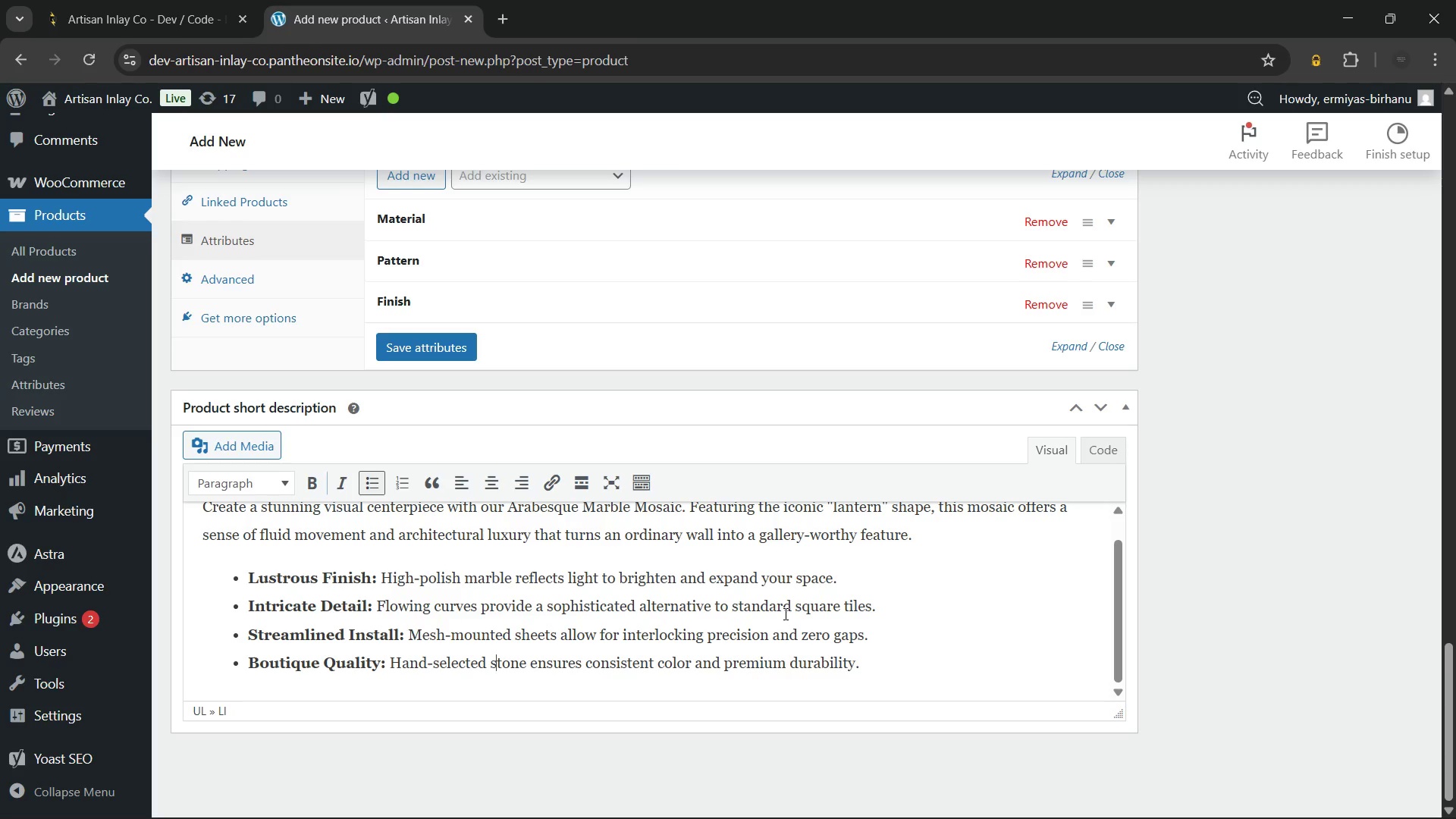 
wait(13.41)
 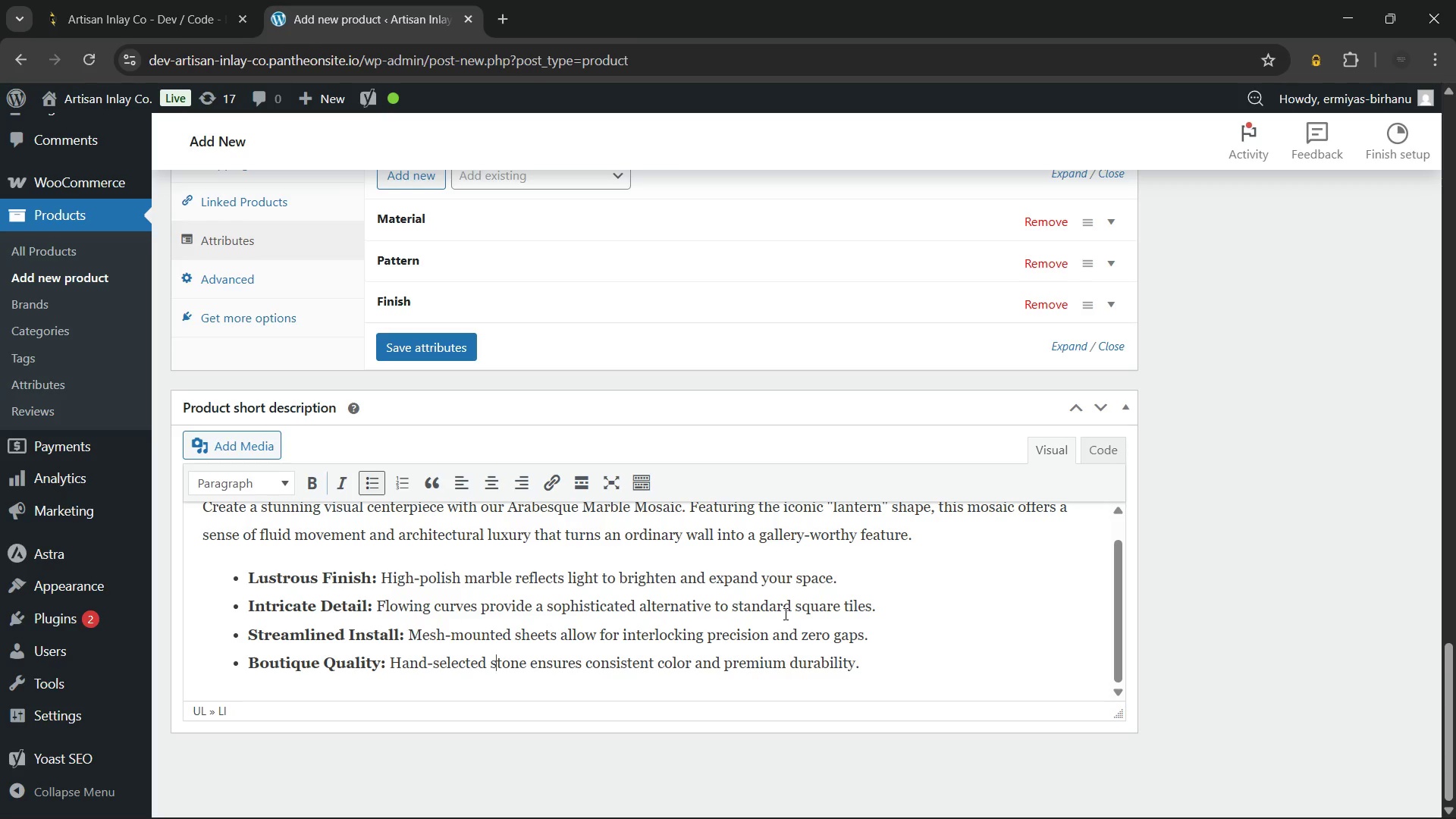 
scroll: coordinate [739, 535], scroll_direction: up, amount: 36.0
 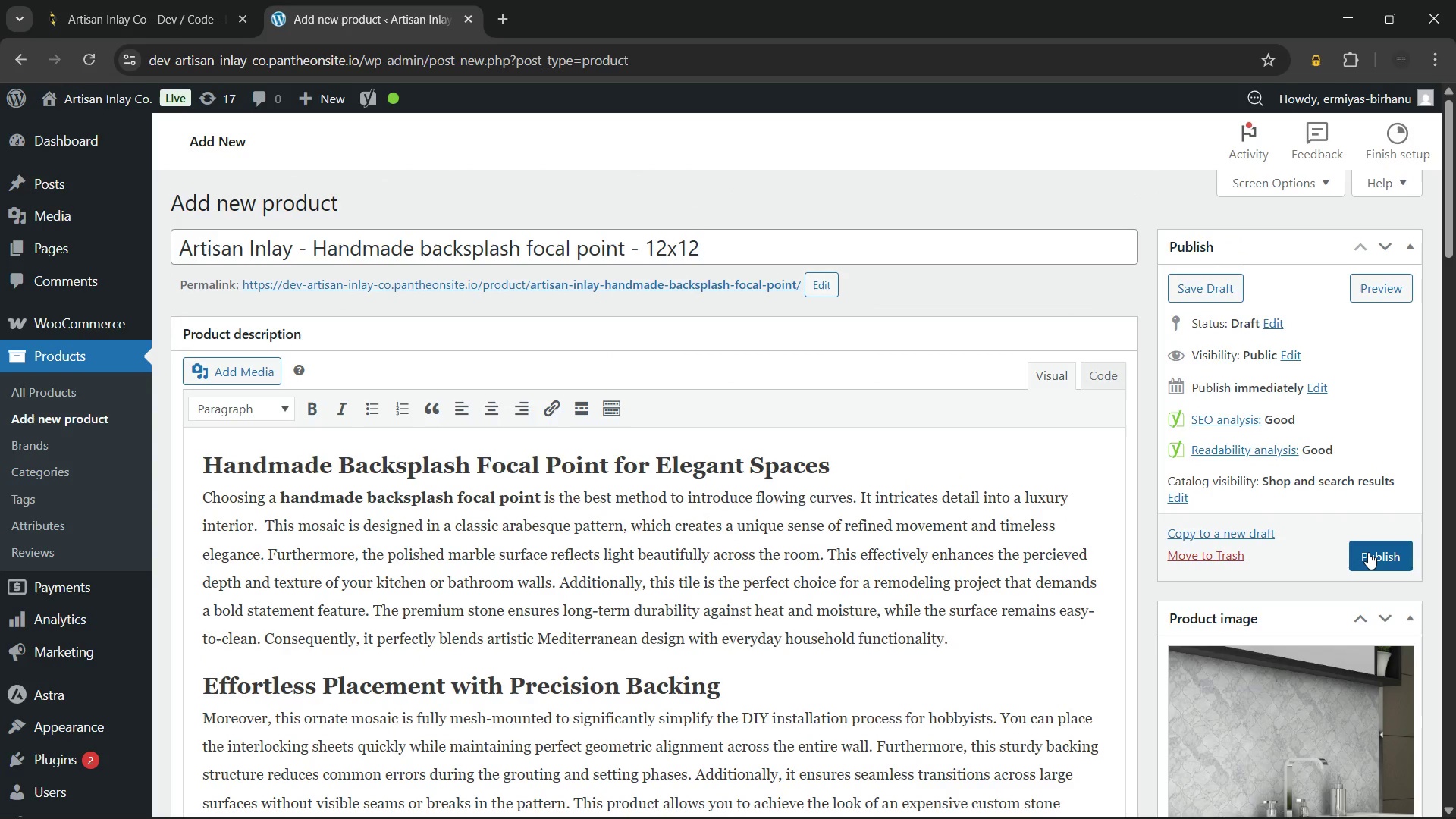 
left_click([1368, 552])
 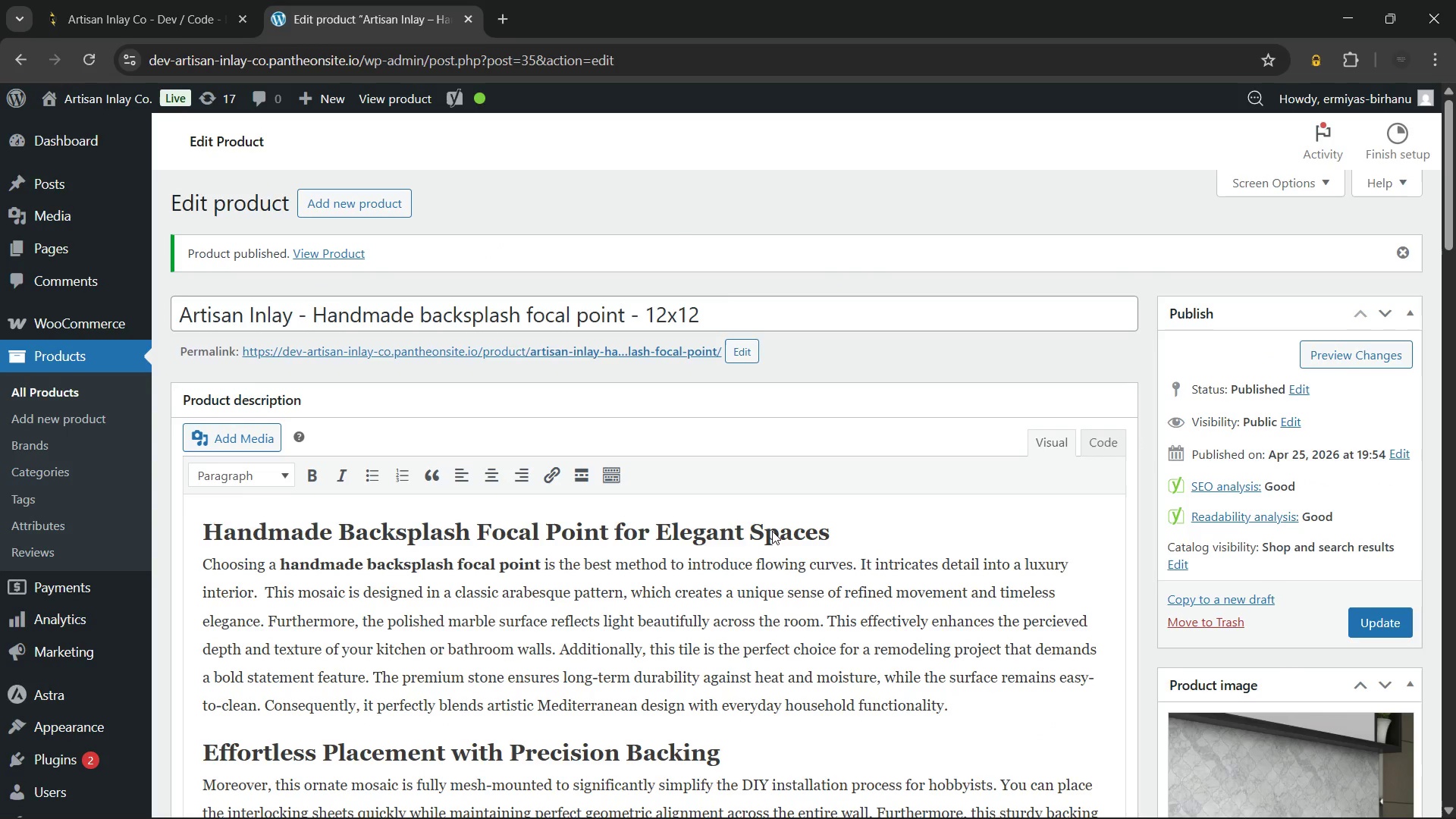 
wait(17.33)
 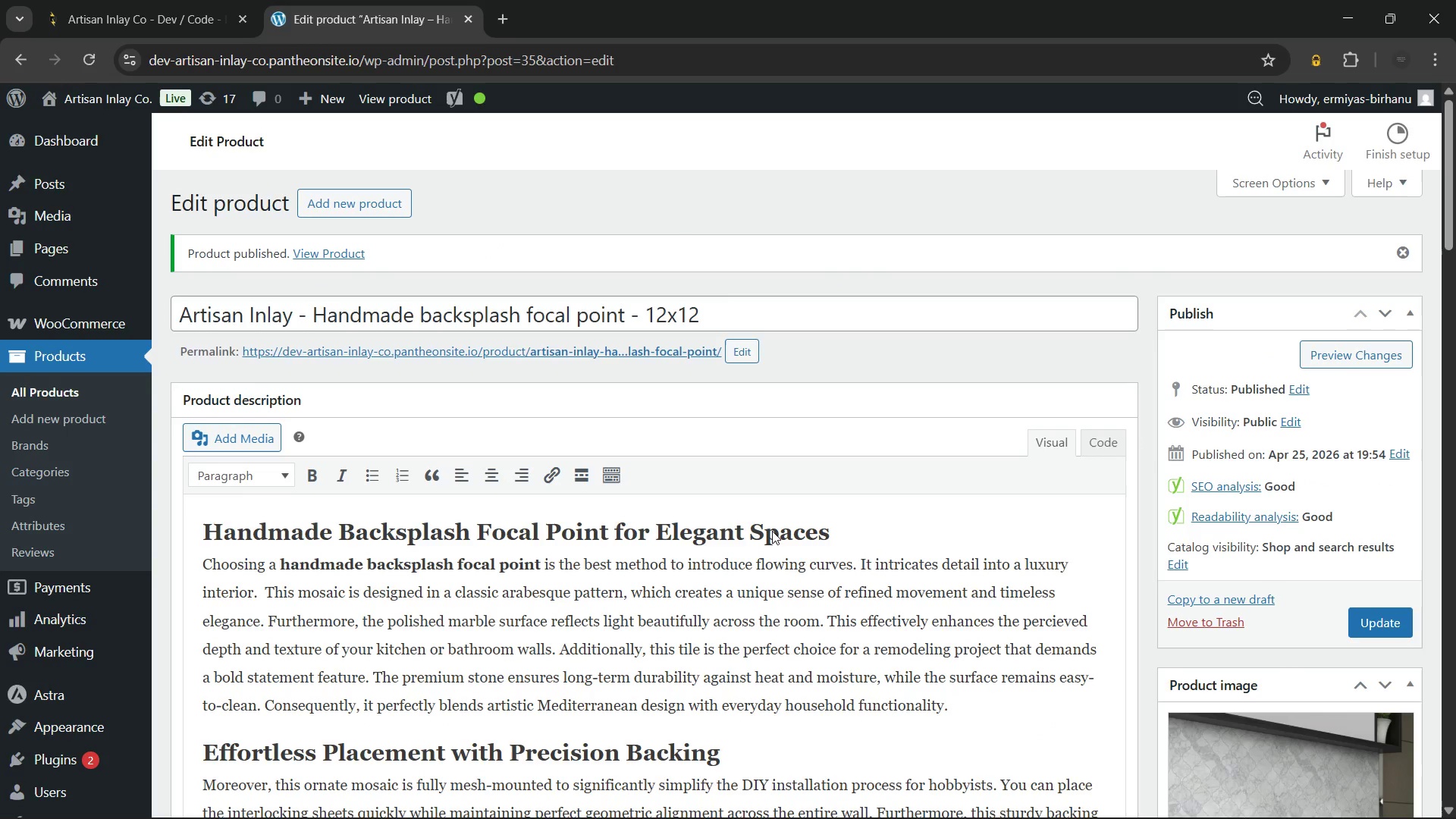 
scroll: coordinate [817, 407], scroll_direction: up, amount: 2.0
 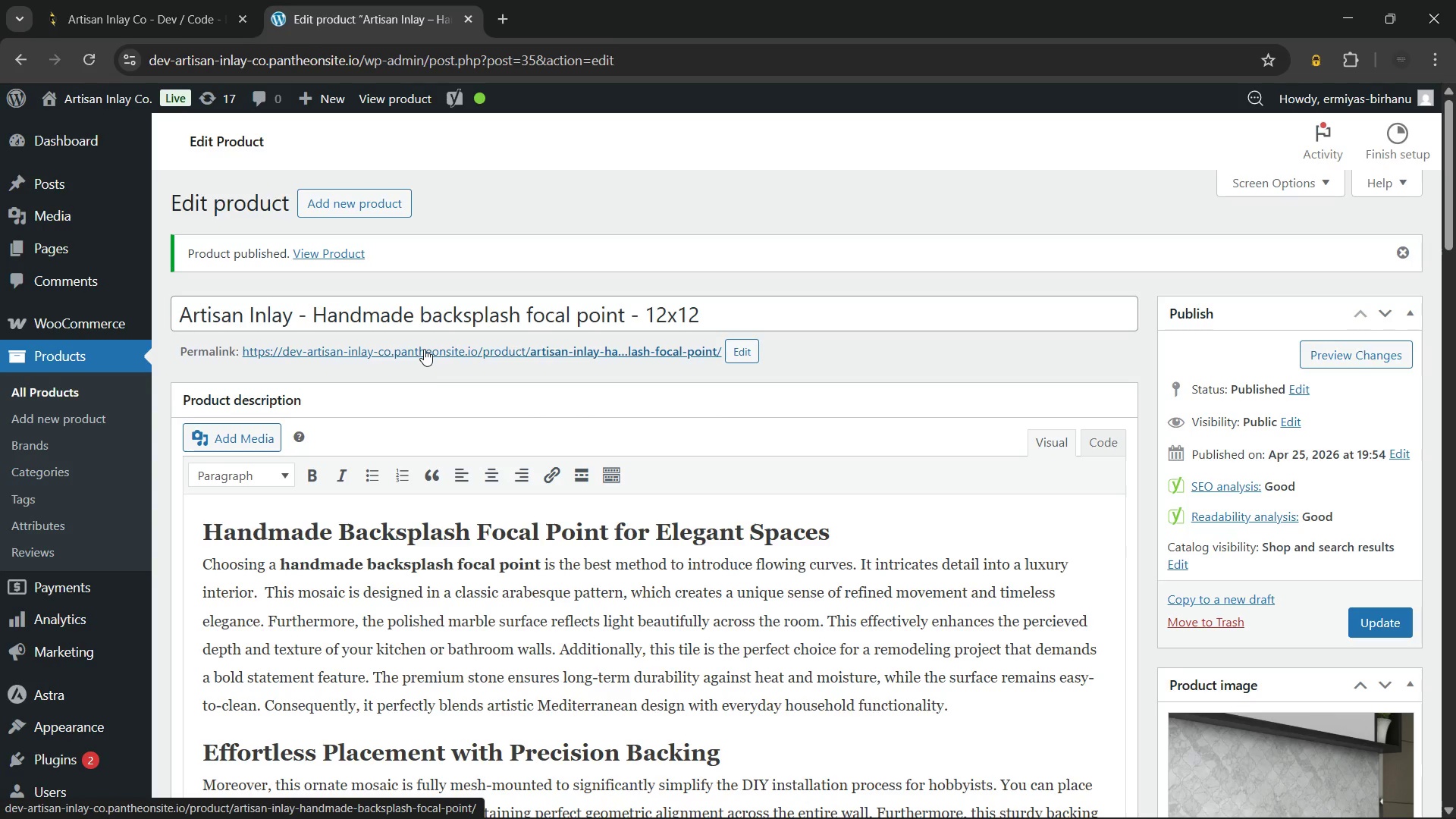 
hold_key(key=ControlLeft, duration=0.38)
left_click([424, 349])
 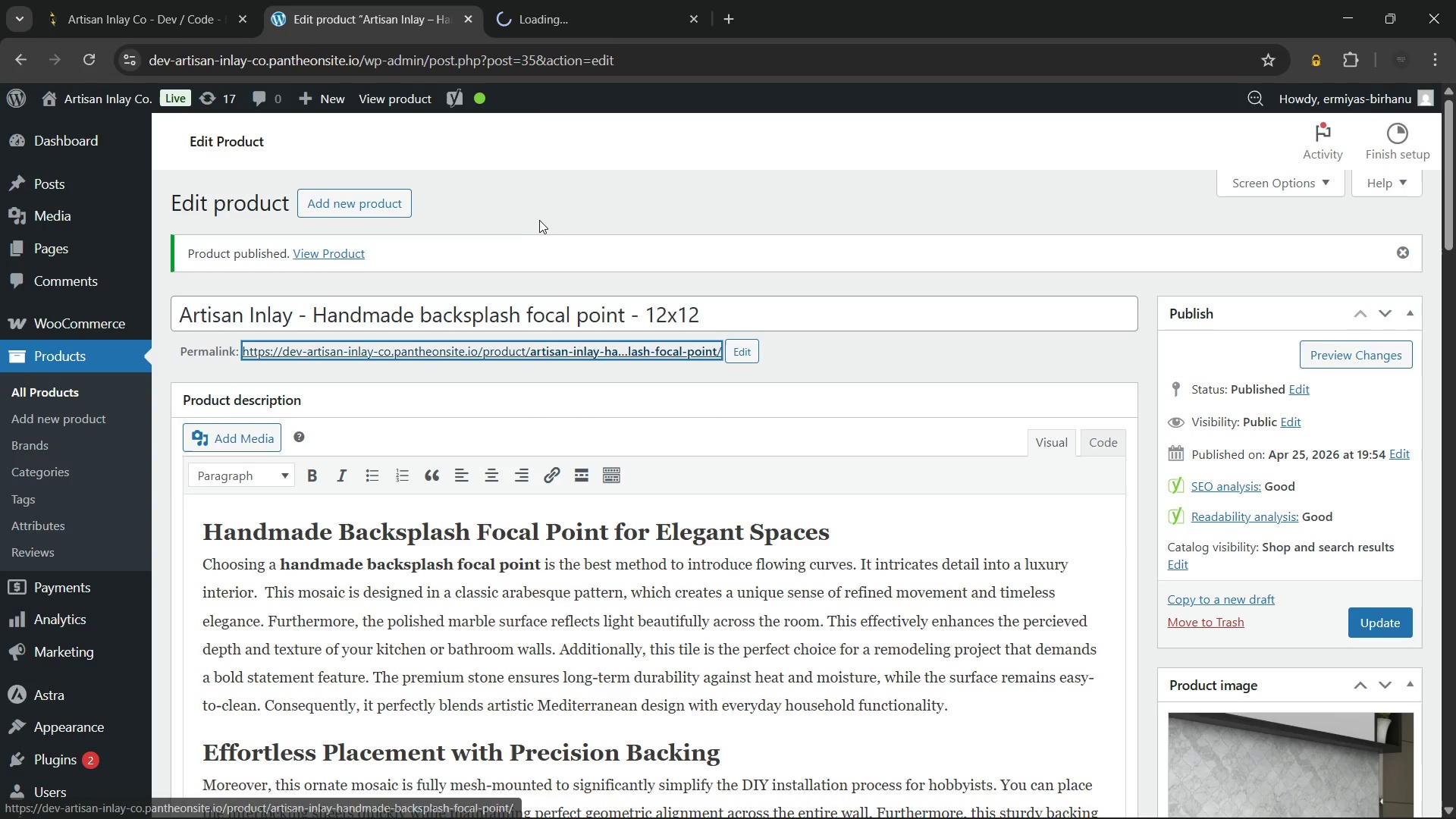 
left_click([540, 218])
 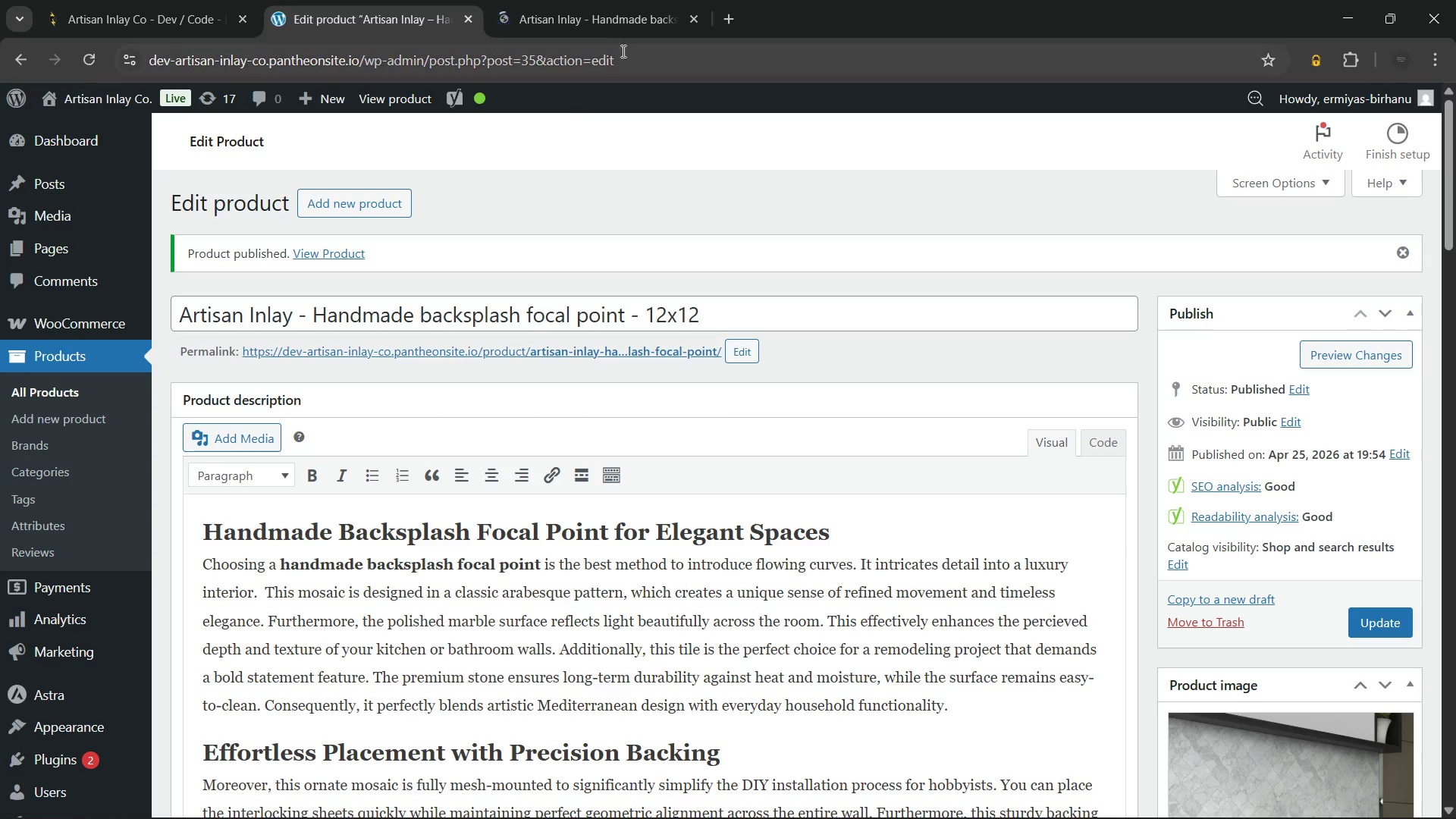 
left_click([588, 11])
 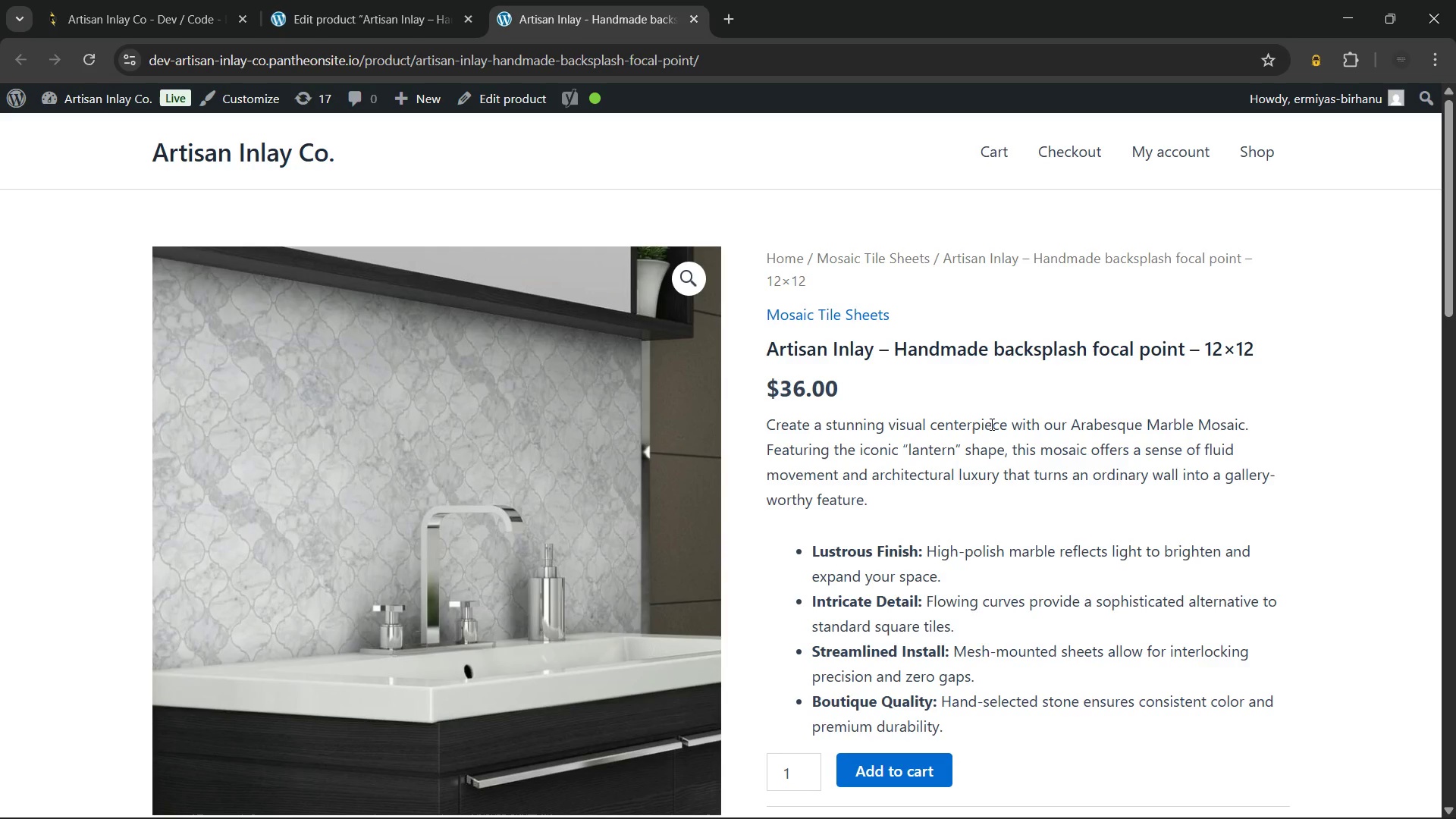 
wait(19.55)
 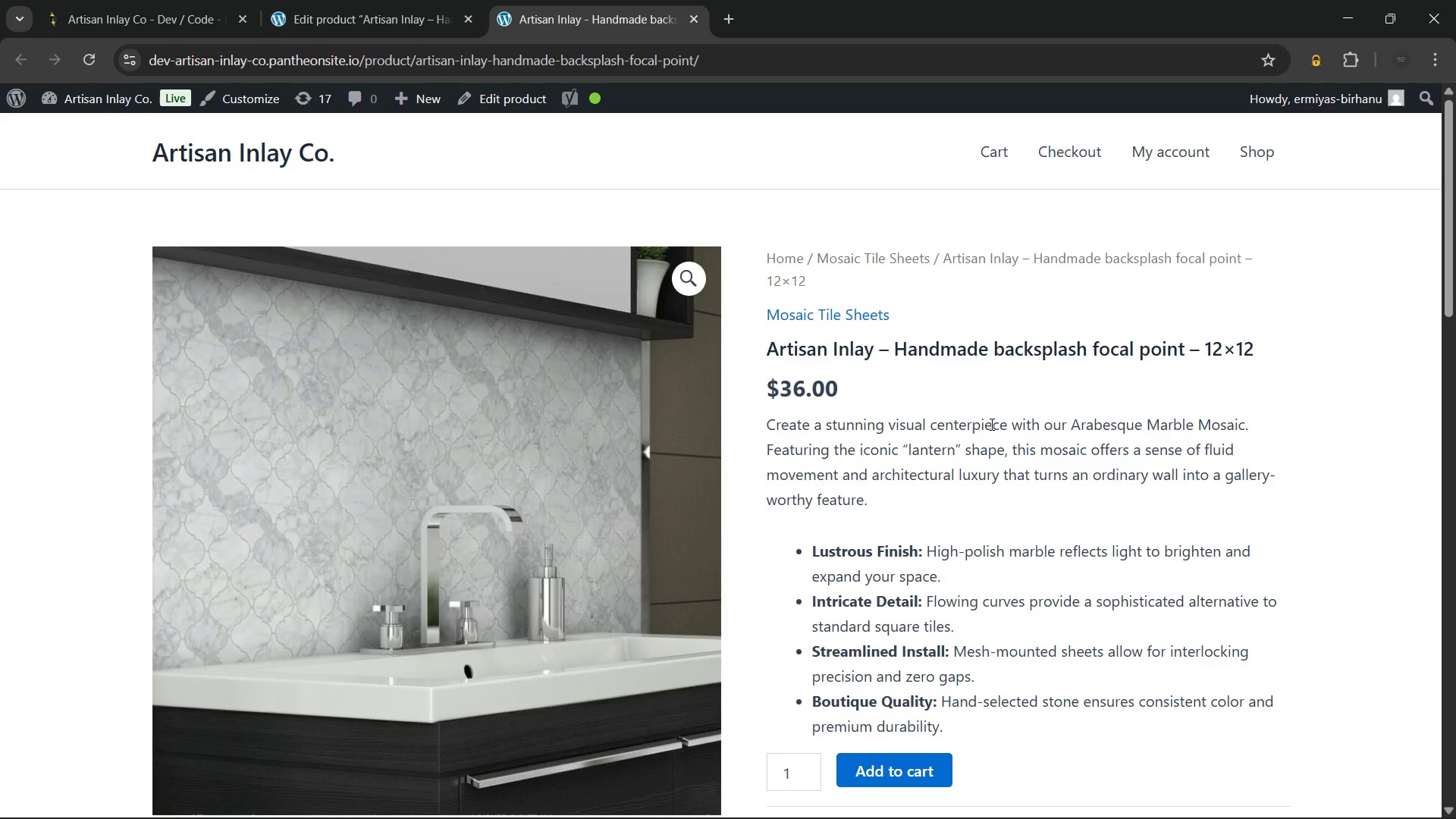 
scroll: coordinate [925, 500], scroll_direction: none, amount: 0.0
 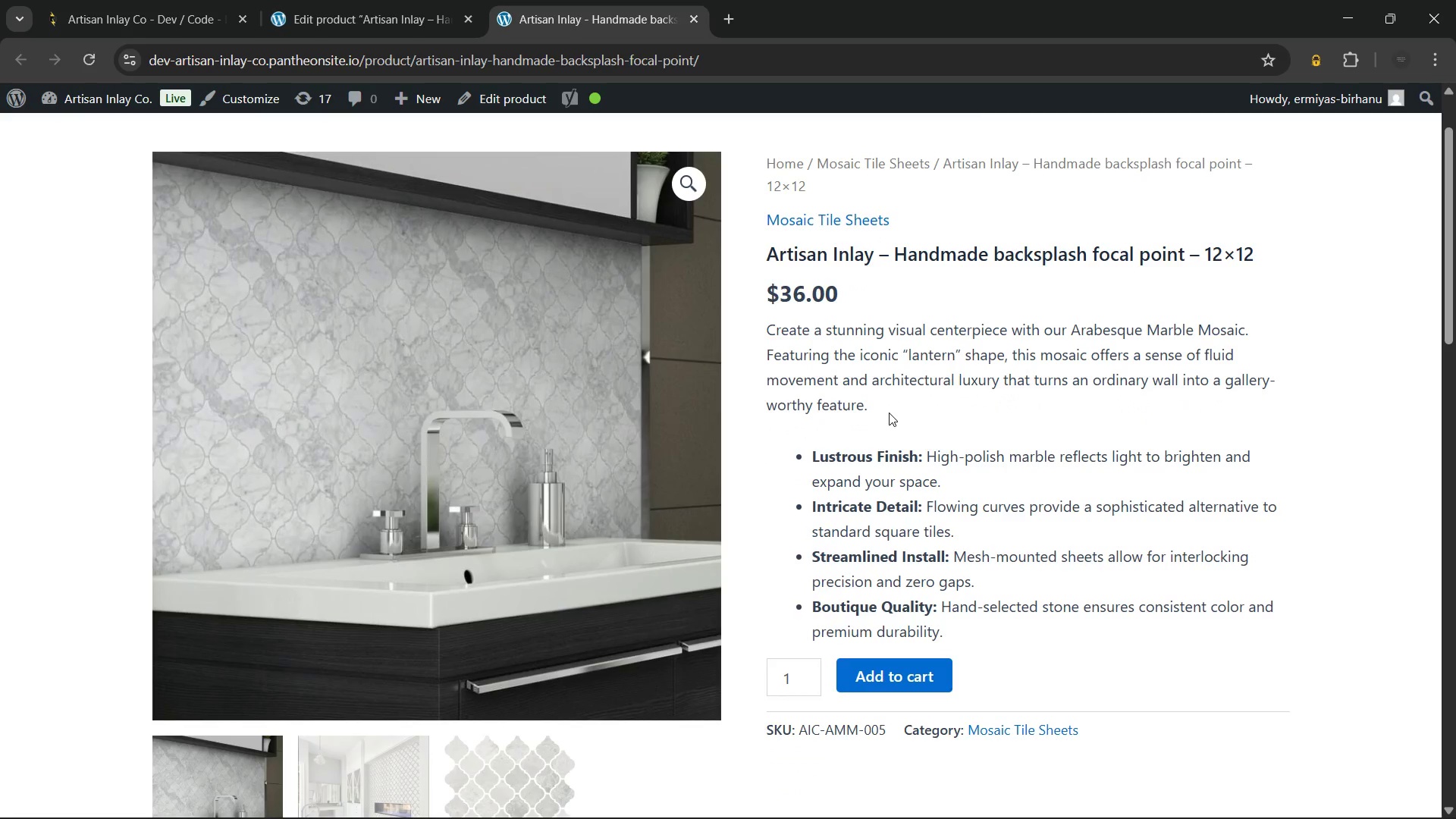 
left_click_drag(start_coordinate=[889, 412], to_coordinate=[758, 344])
 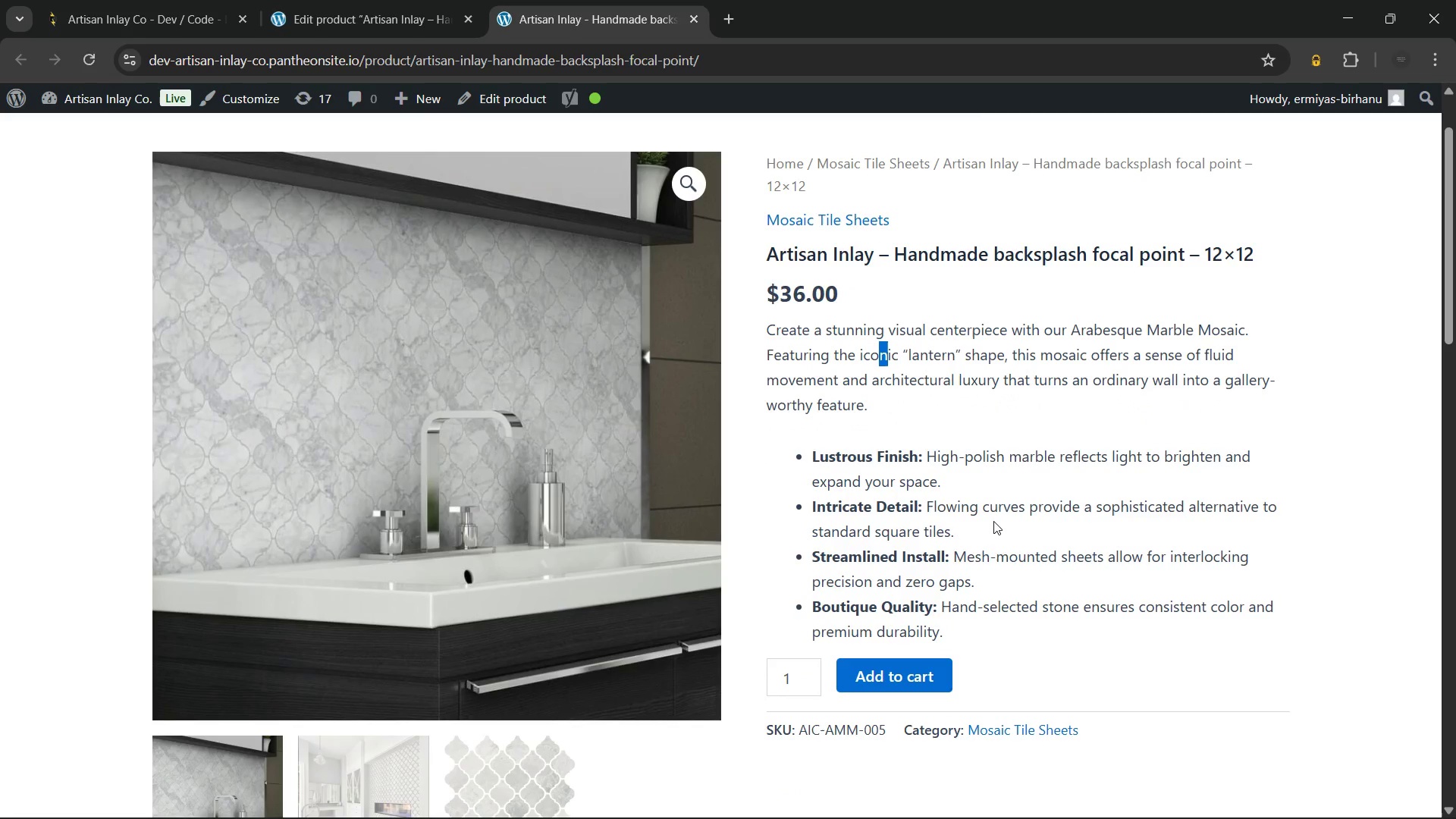 
left_click([996, 519])
 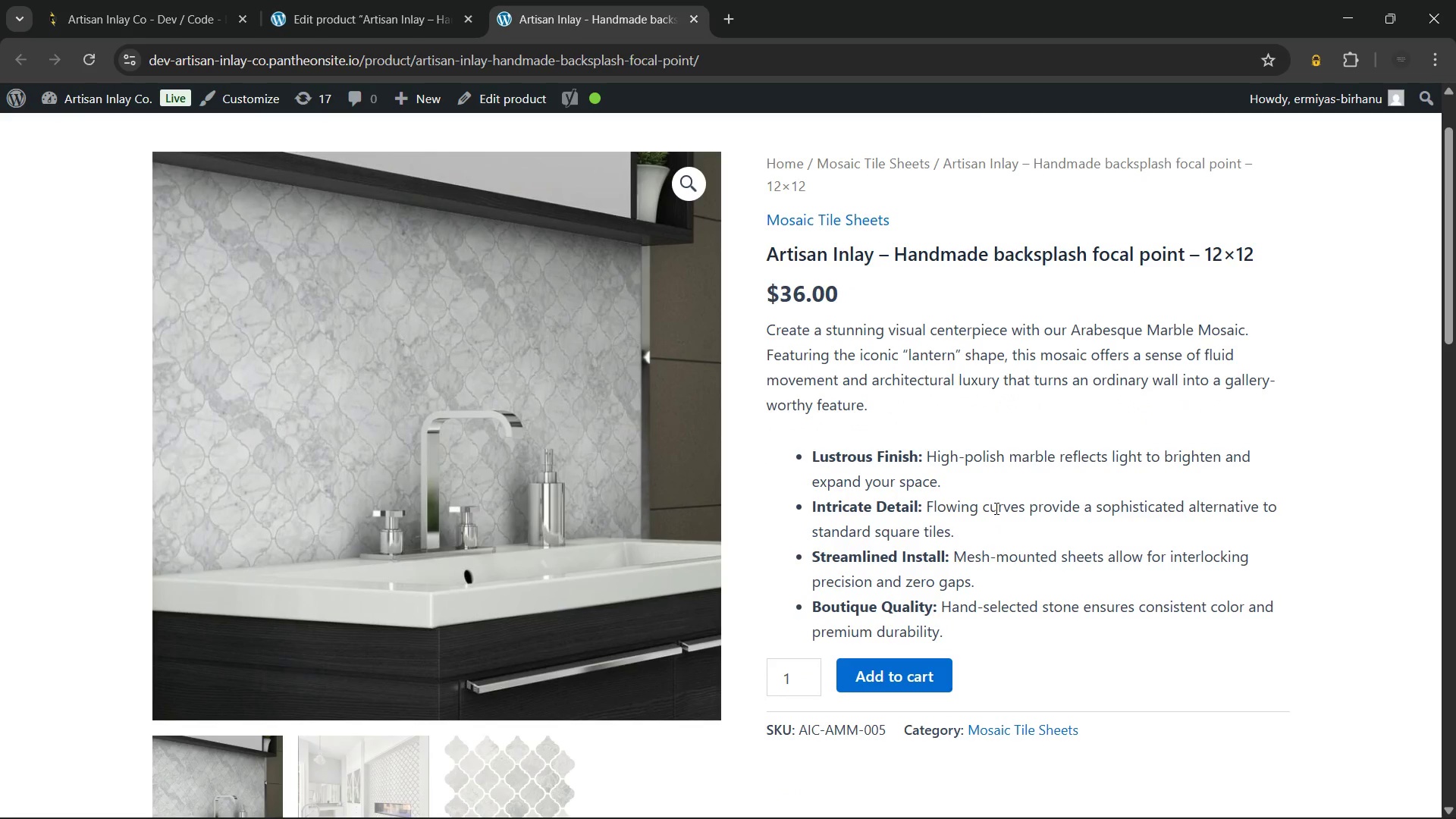 
wait(12.25)
 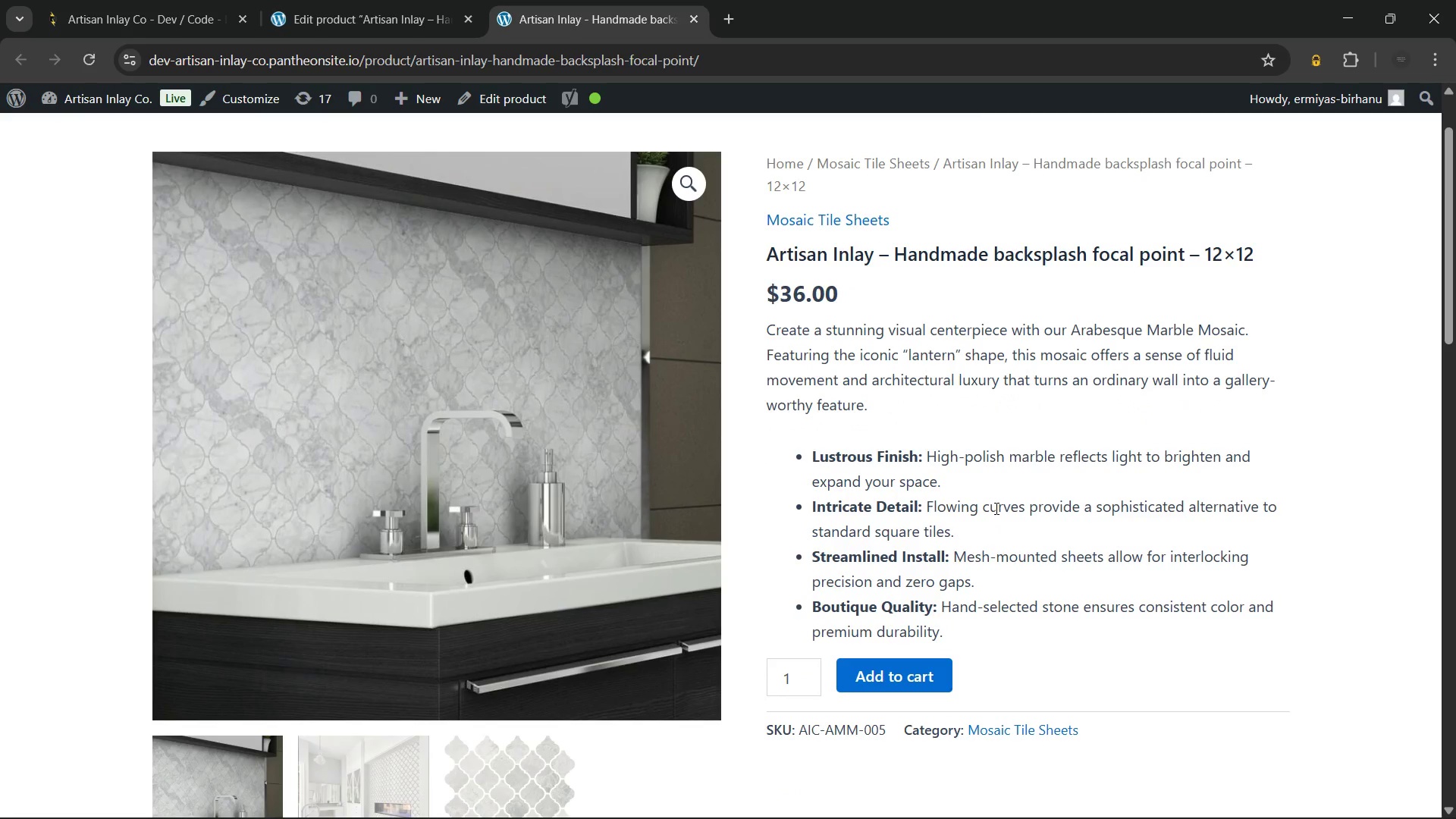 
scroll: coordinate [874, 431], scroll_direction: down, amount: 4.0
 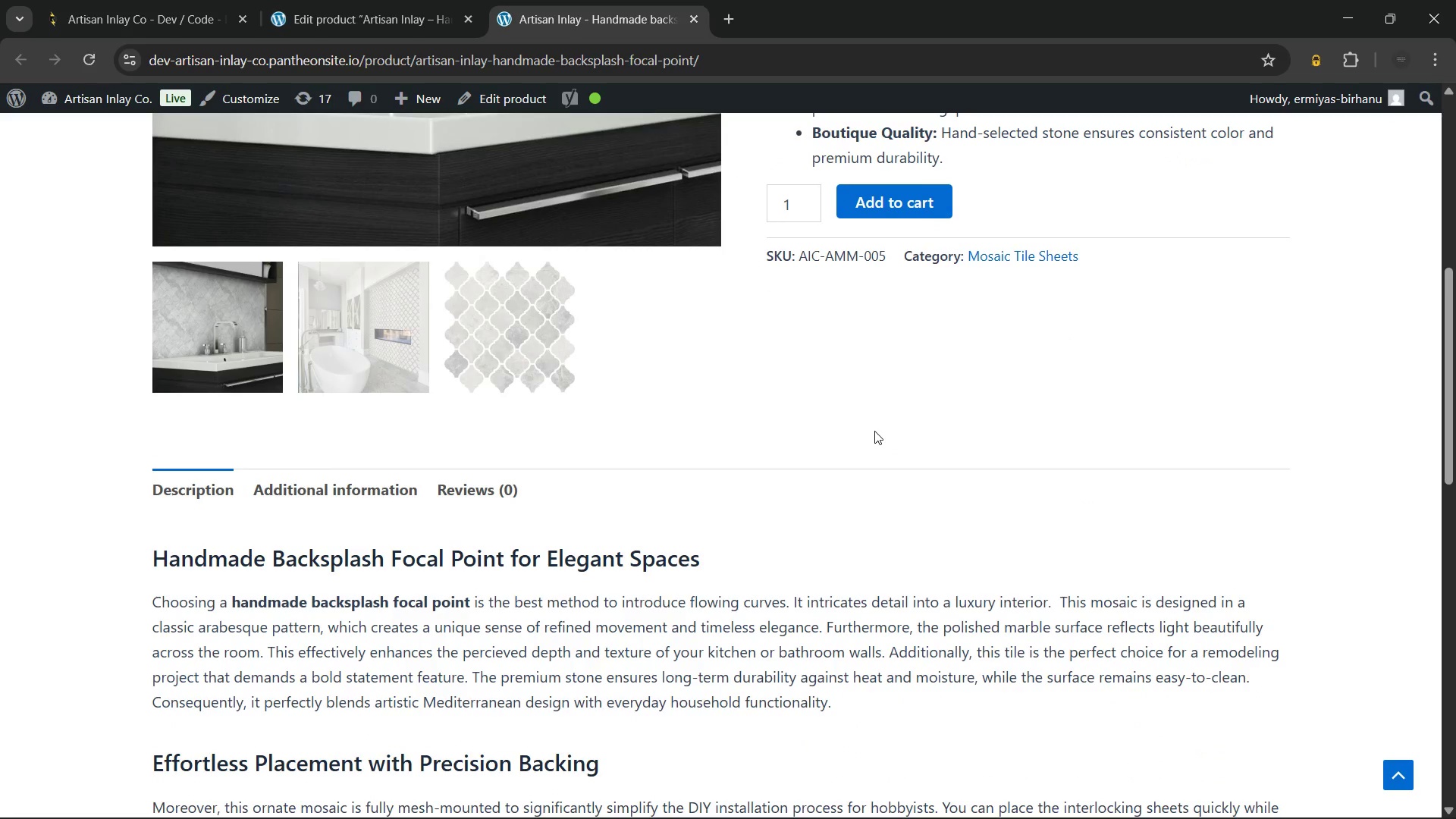 
scroll: coordinate [874, 431], scroll_direction: up, amount: 2.0
 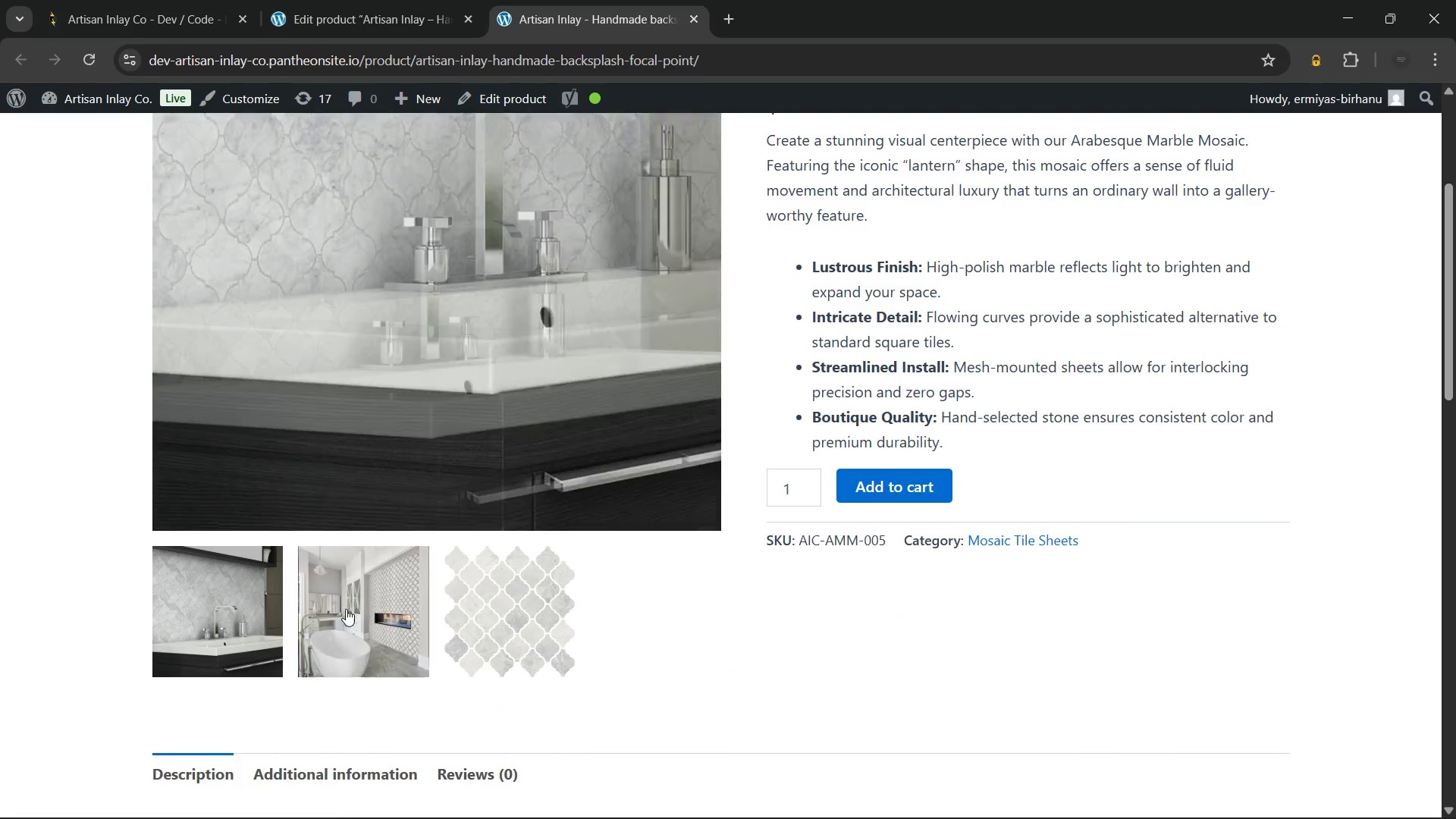 
left_click([346, 609])
 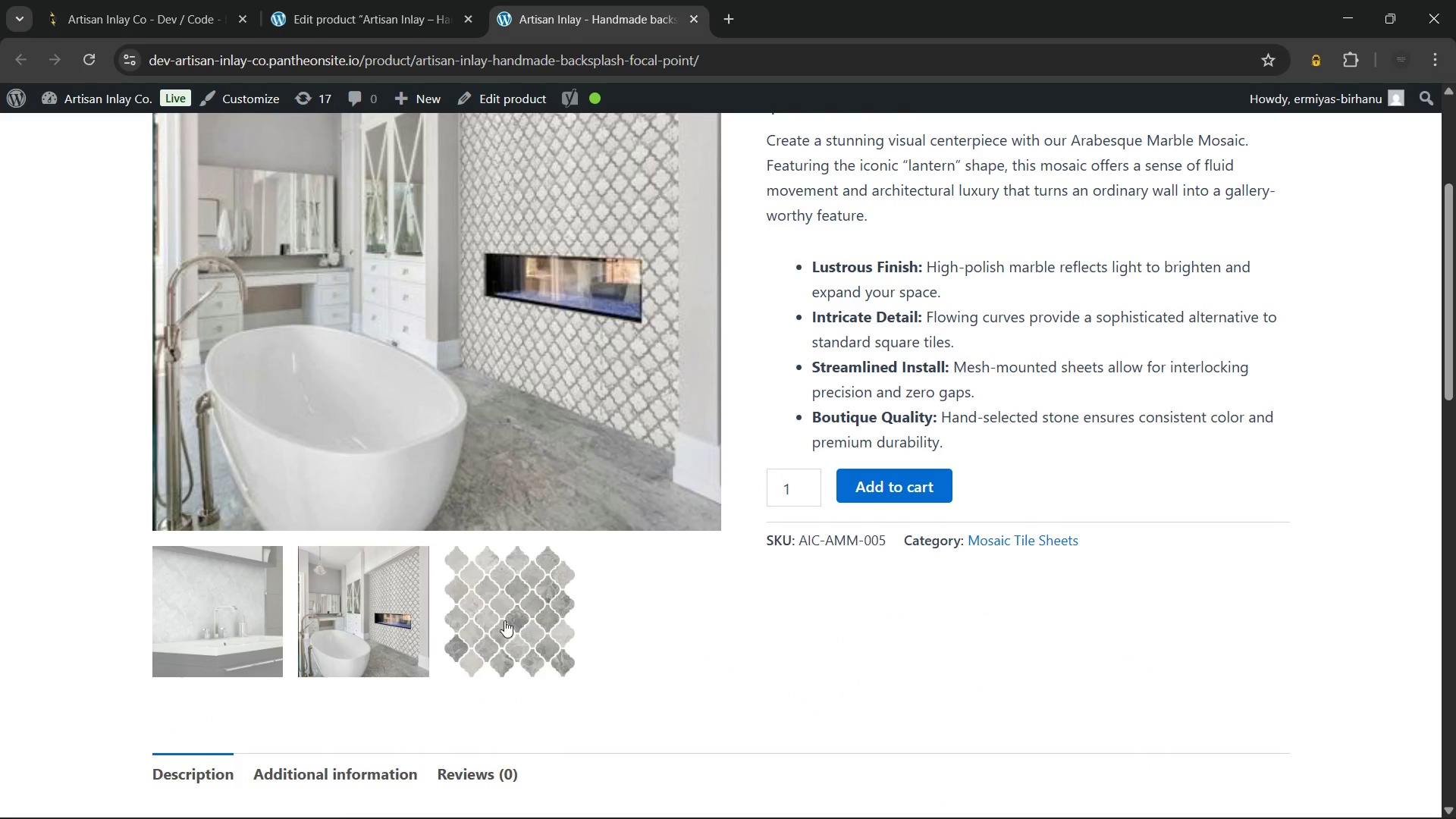 
left_click([505, 619])
 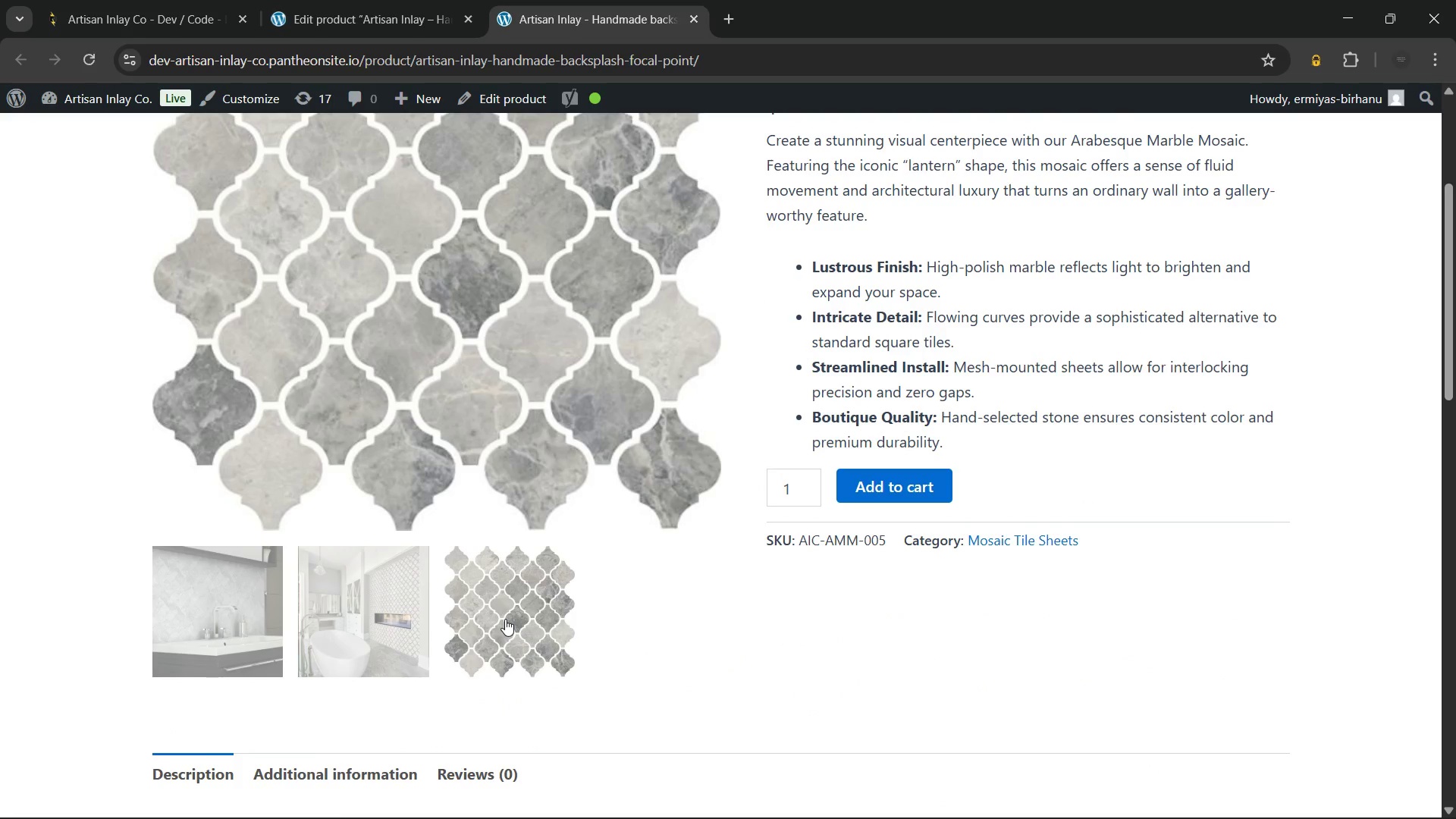 
scroll: coordinate [506, 617], scroll_direction: up, amount: 2.0
 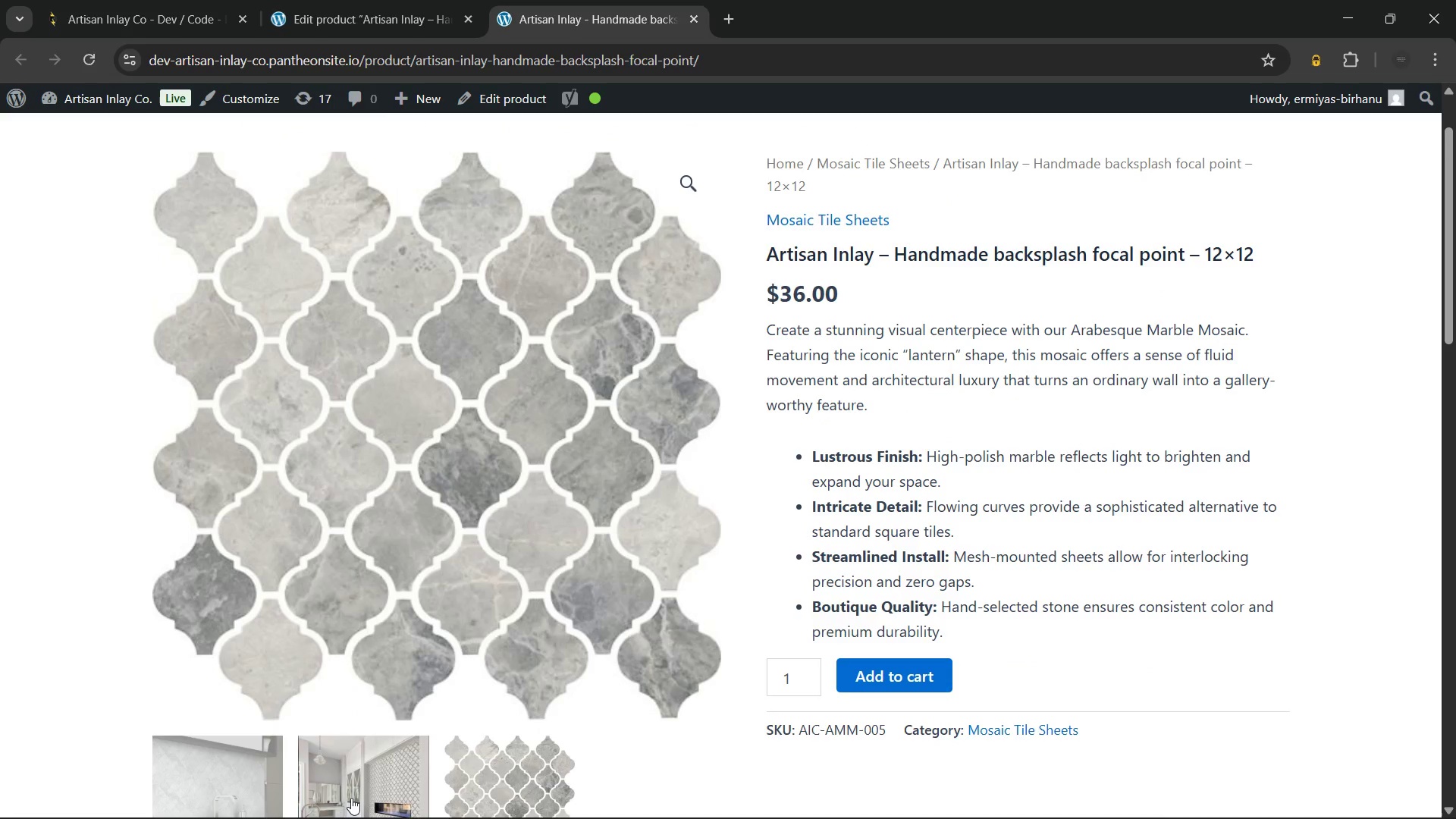 
left_click([351, 798])
 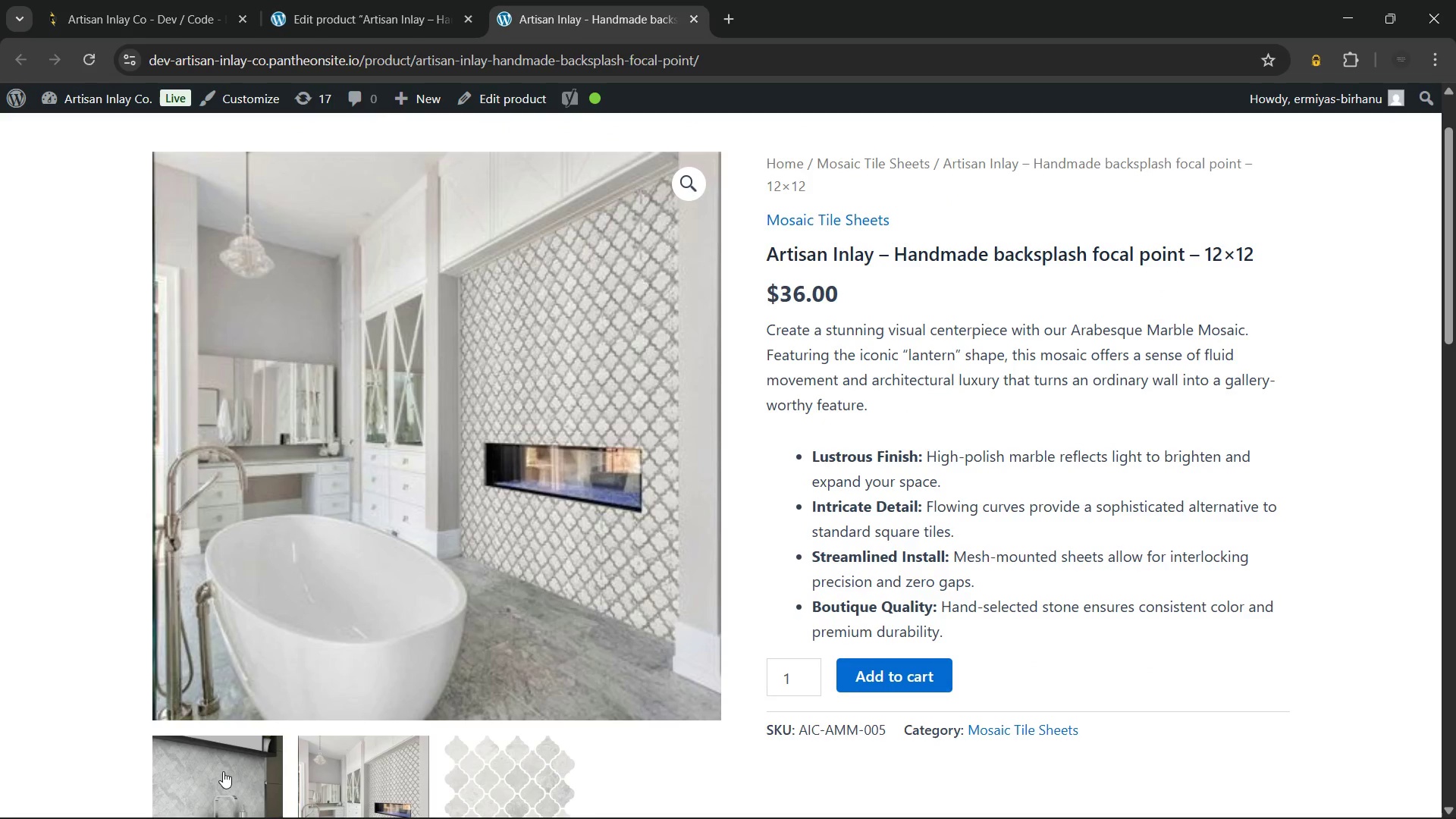 
left_click([223, 771])
 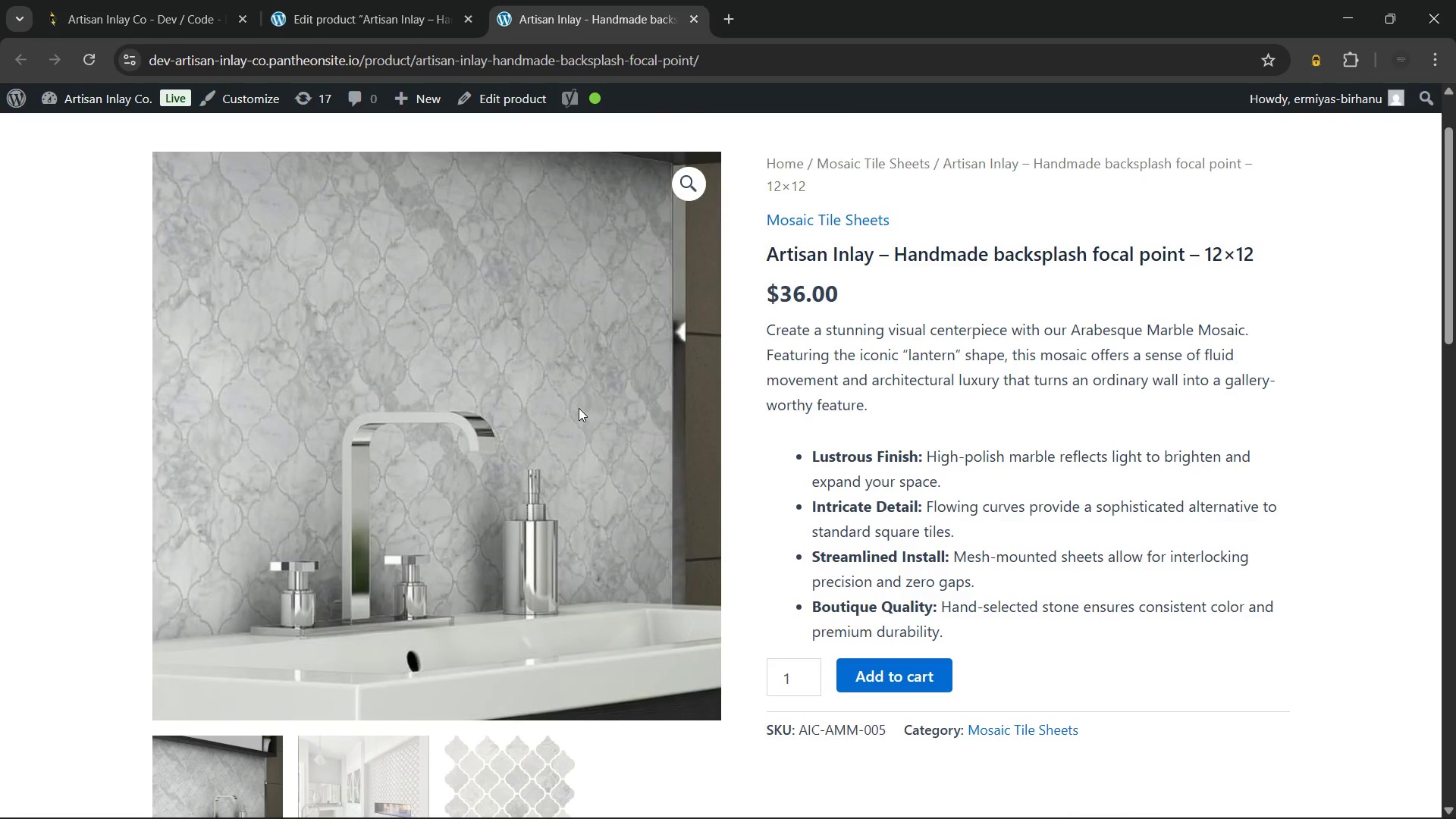 
scroll: coordinate [579, 408], scroll_direction: none, amount: 0.0
 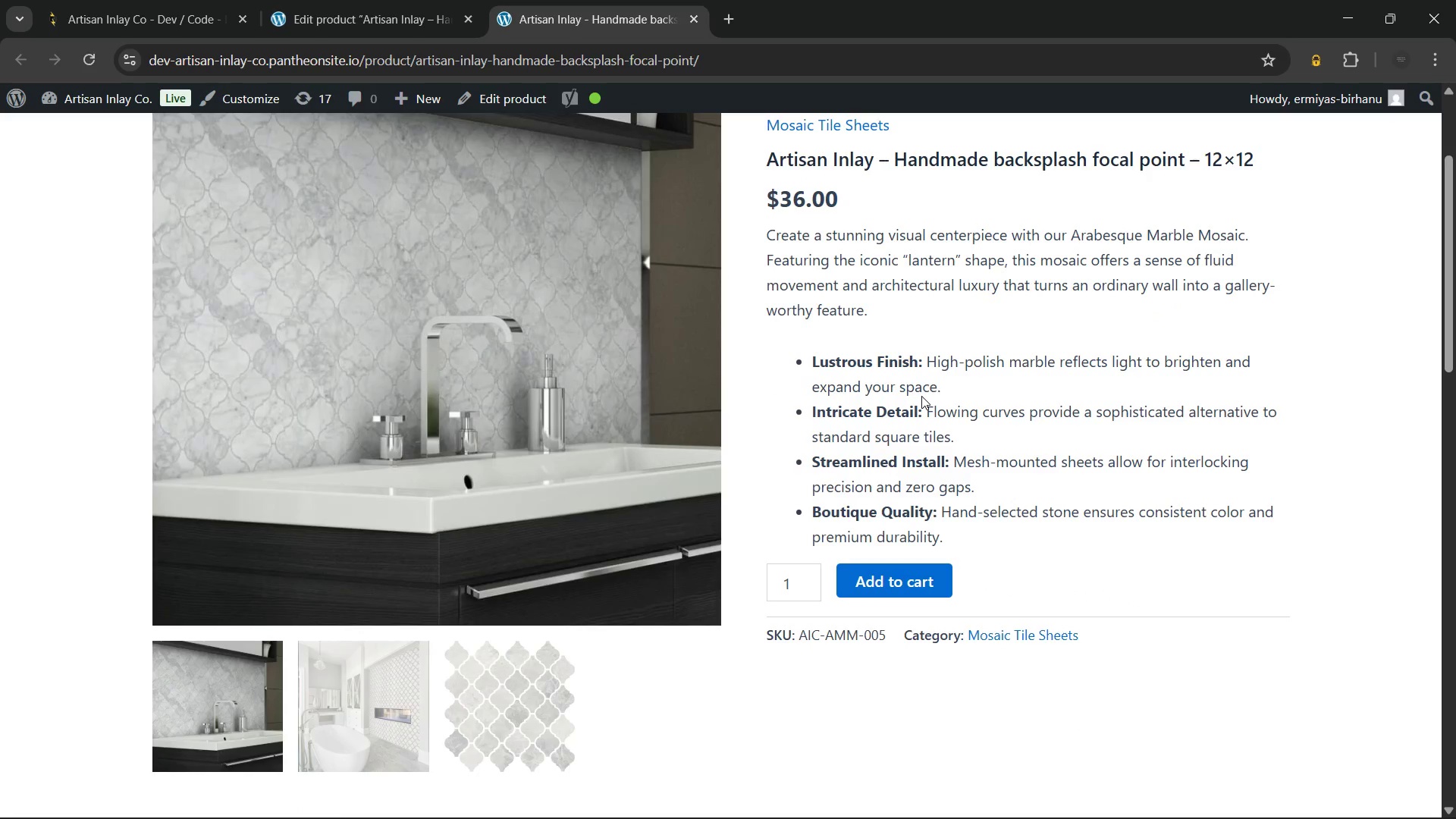 
scroll: coordinate [921, 396], scroll_direction: down, amount: 5.0
 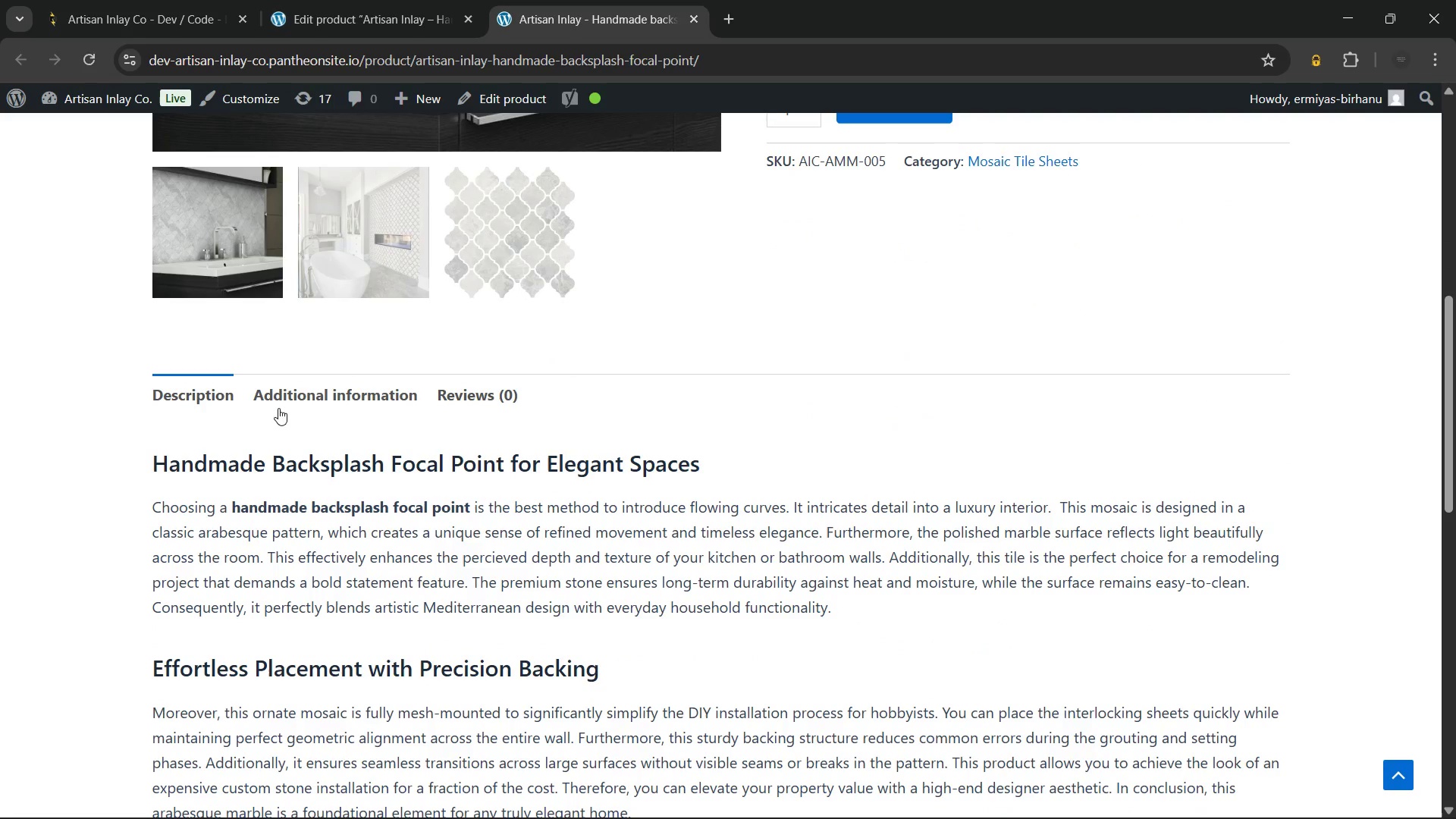 
left_click([277, 391])
 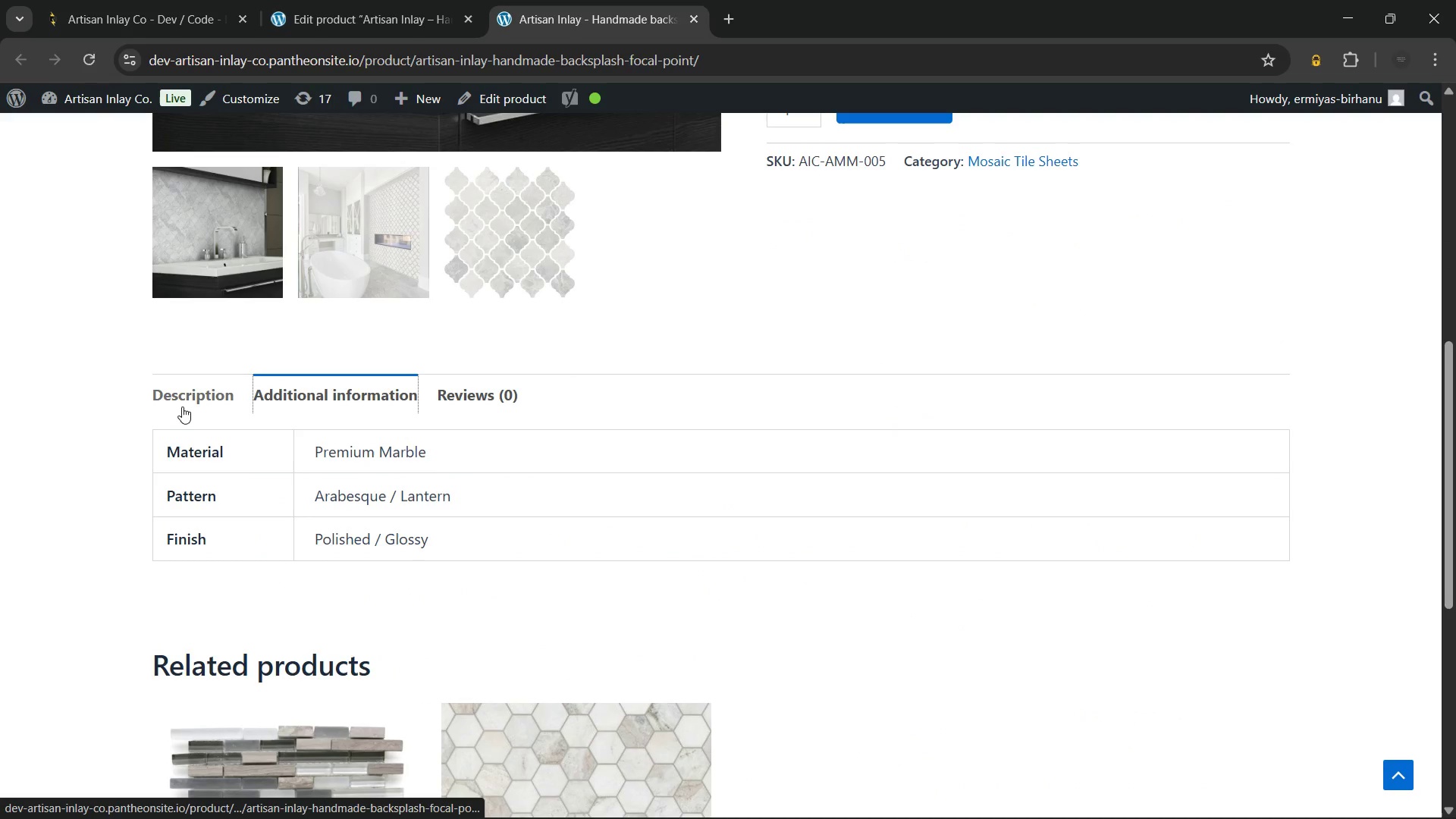 
left_click([187, 388])
 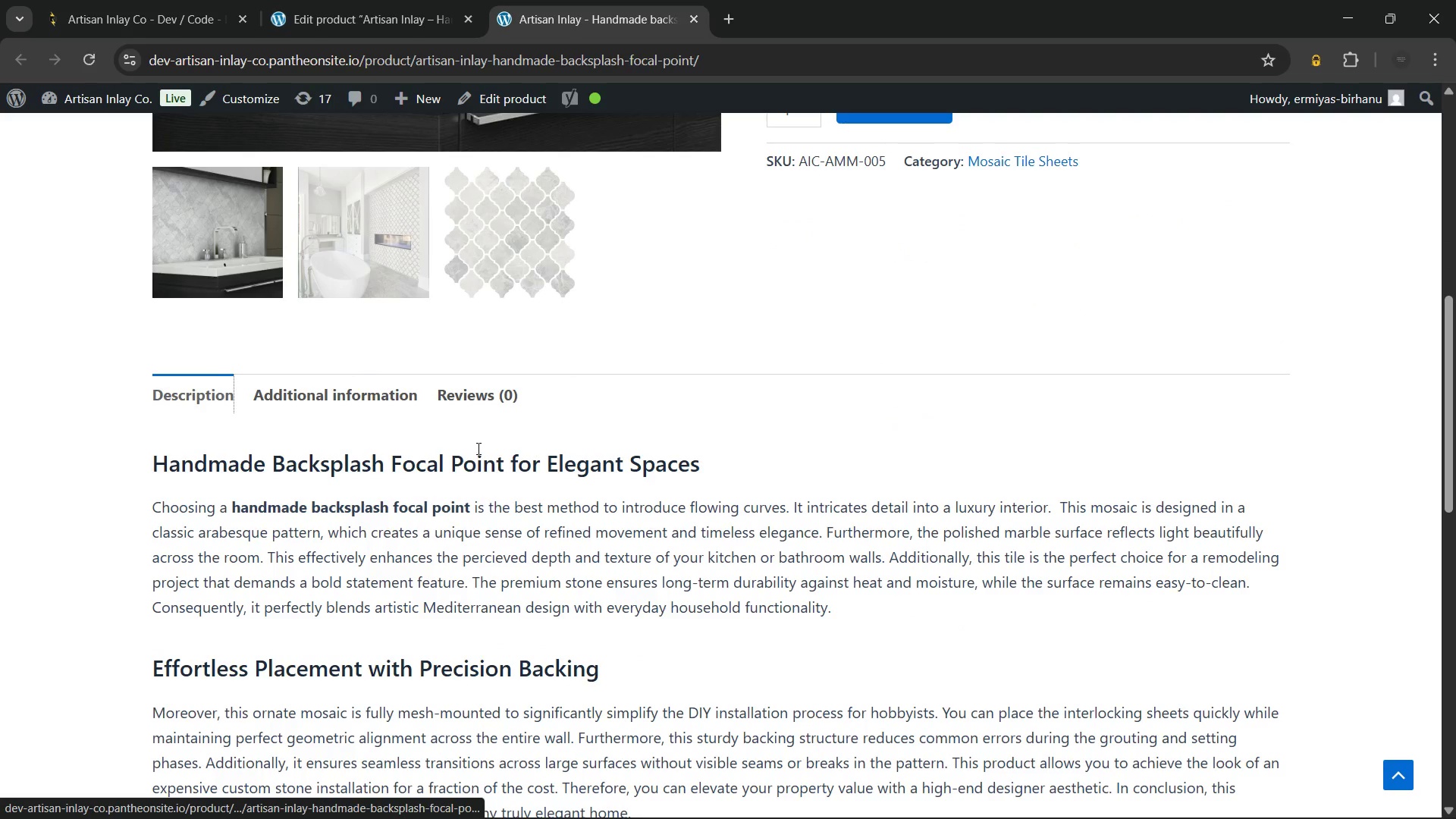 
scroll: coordinate [301, 445], scroll_direction: down, amount: 15.0
 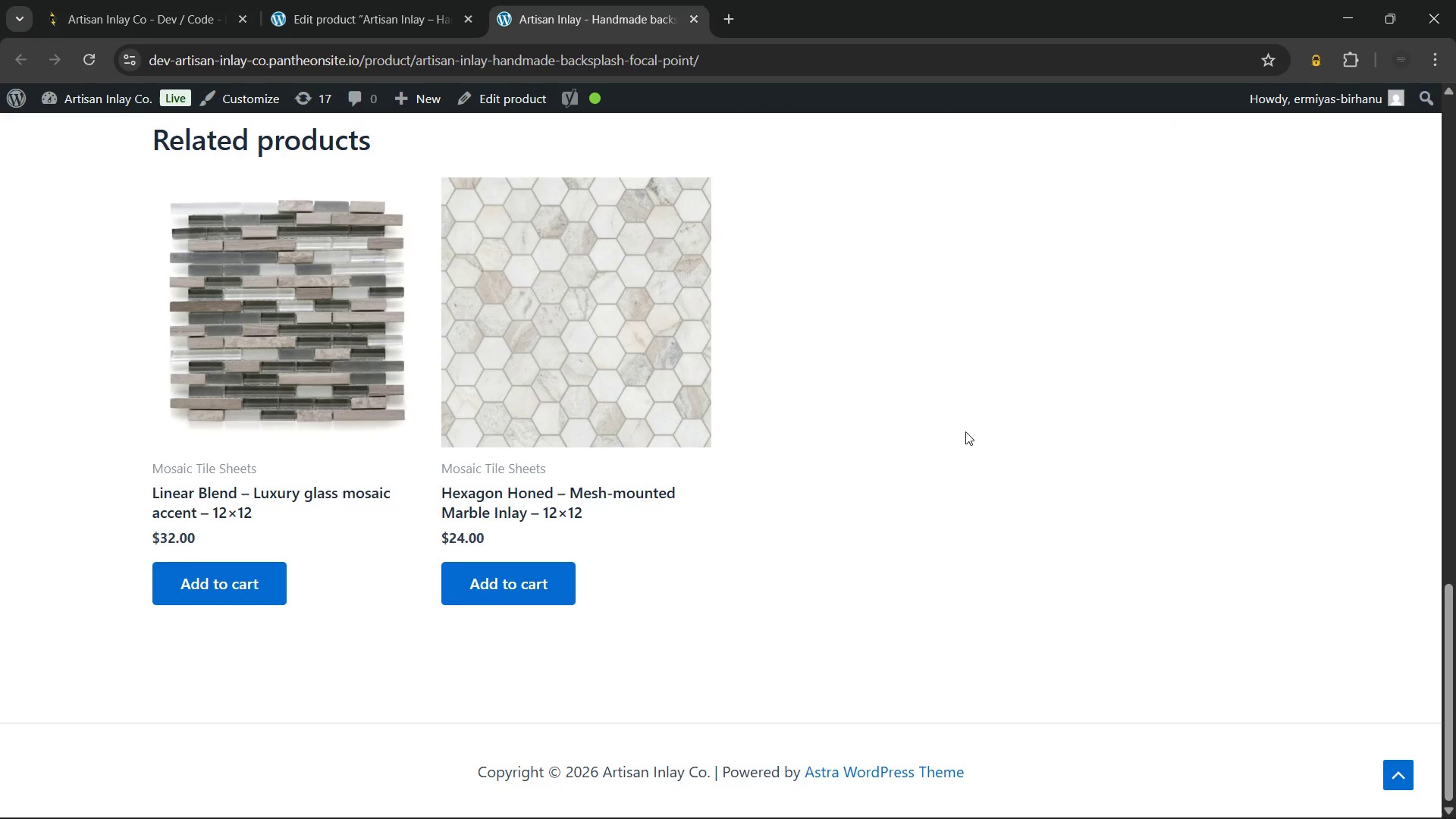 
scroll: coordinate [962, 483], scroll_direction: up, amount: 23.0
 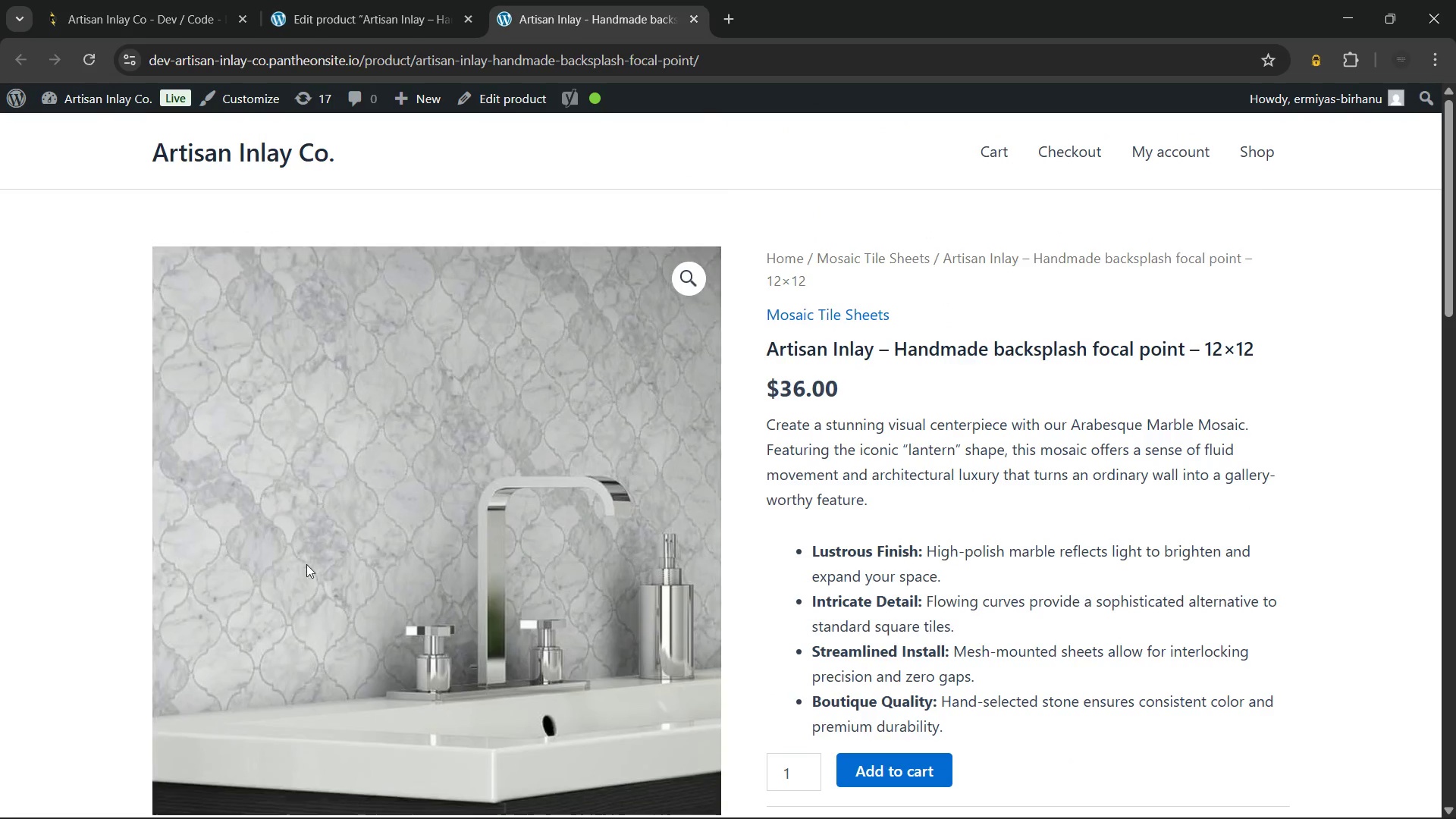 
left_click([693, 20])
 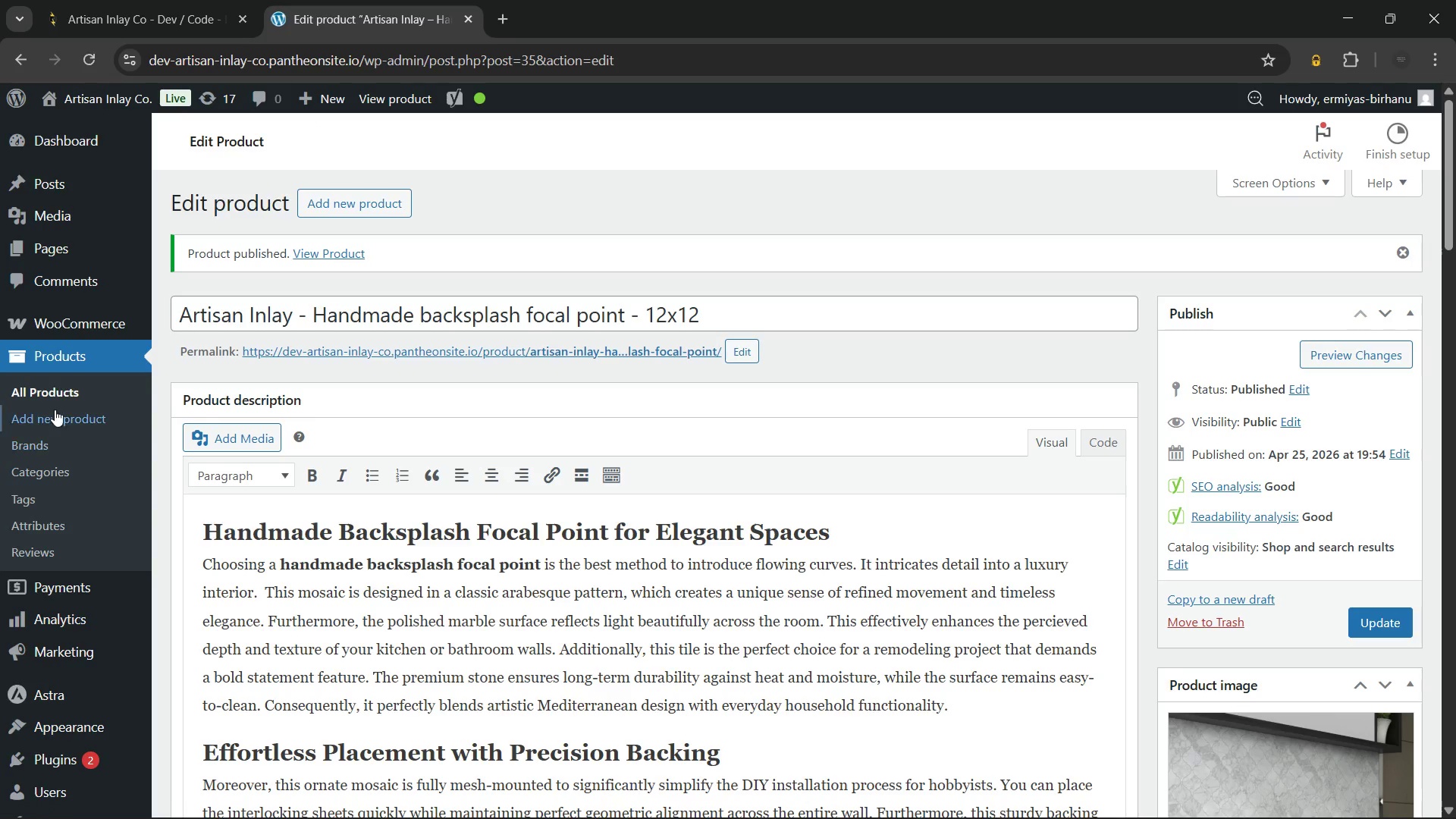 
left_click([54, 396])
 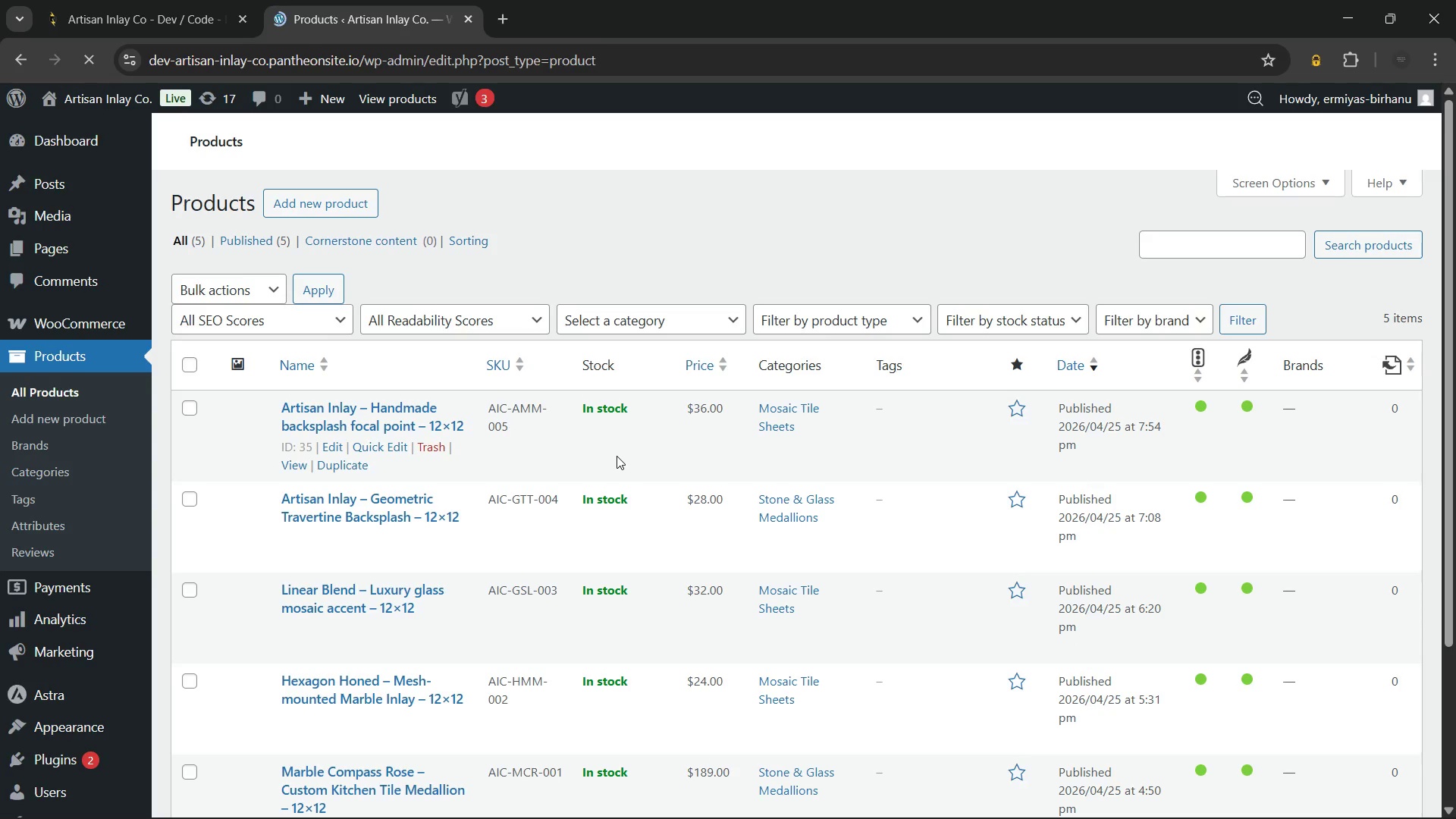 
wait(5.94)
 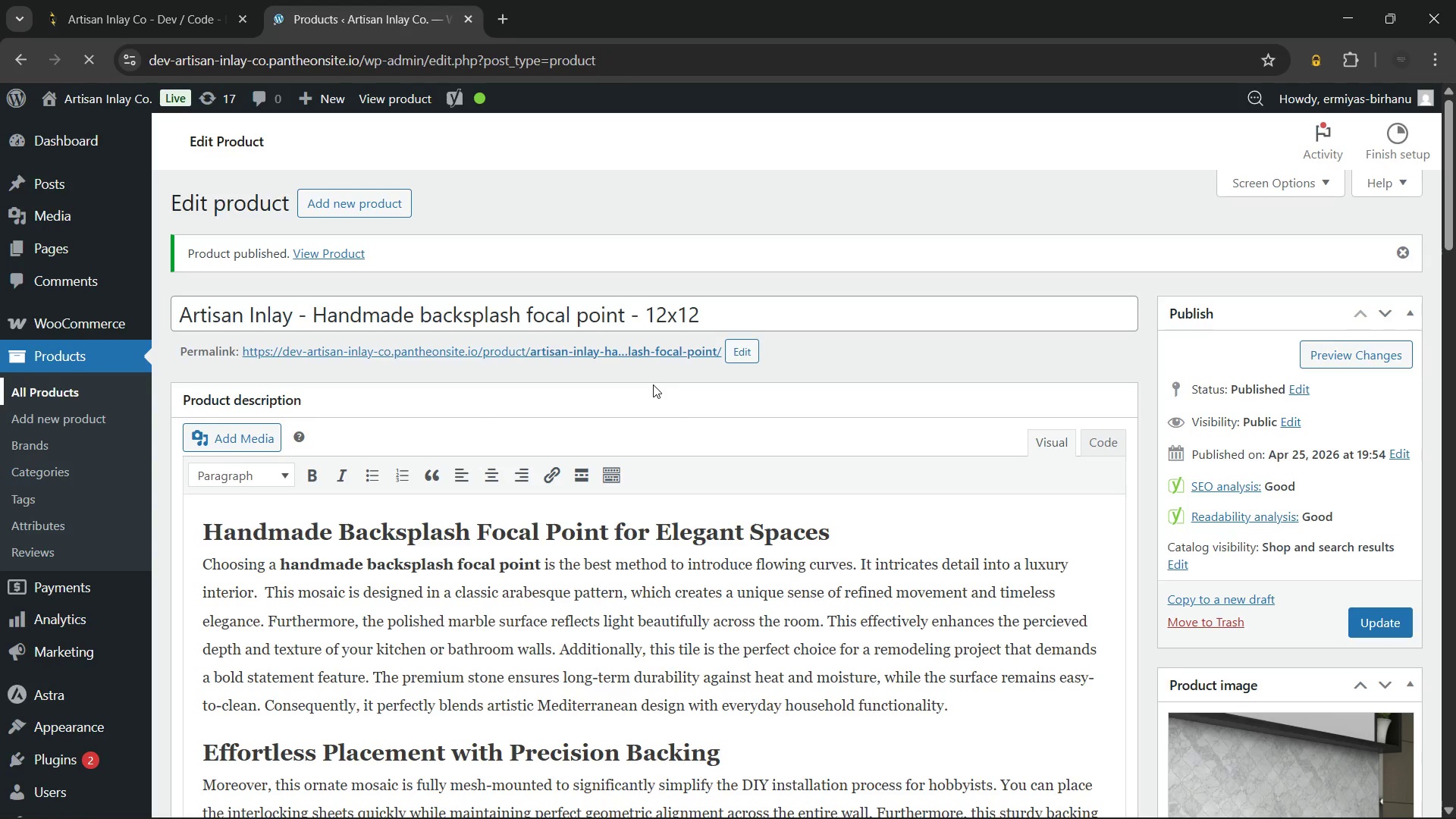 
left_click([1257, 177])
 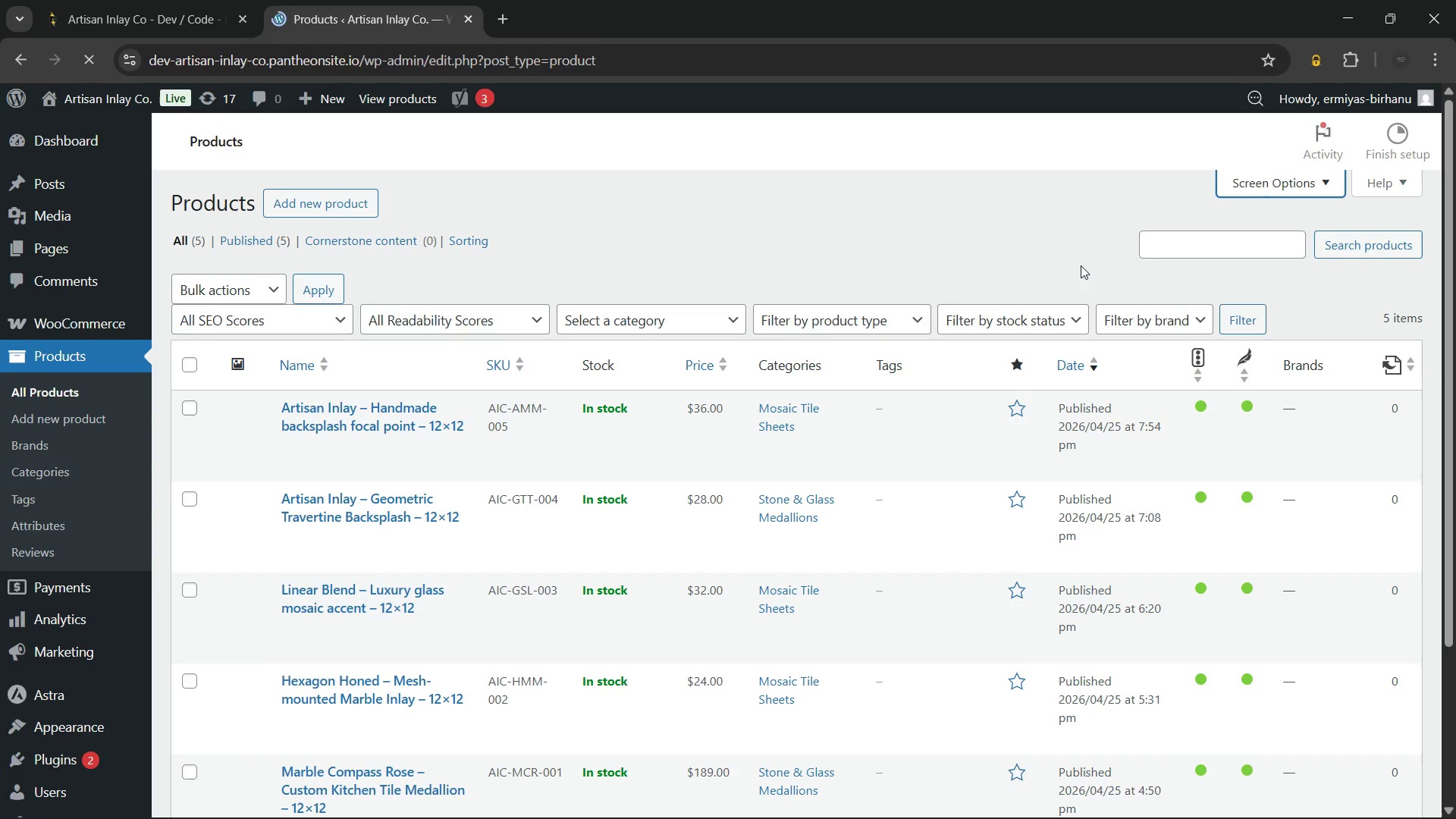 
left_click([1241, 187])
 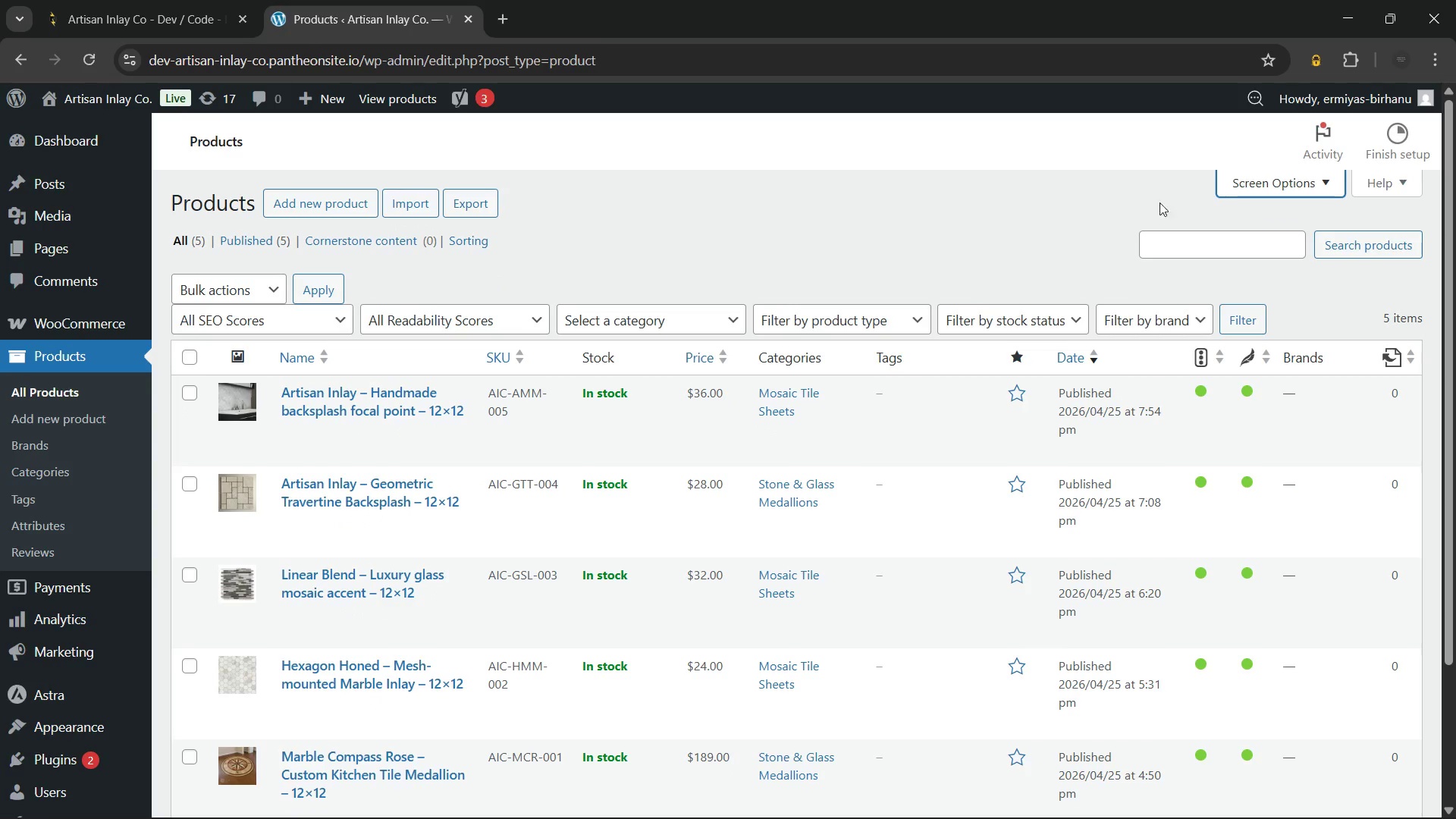 
left_click([1253, 181])
 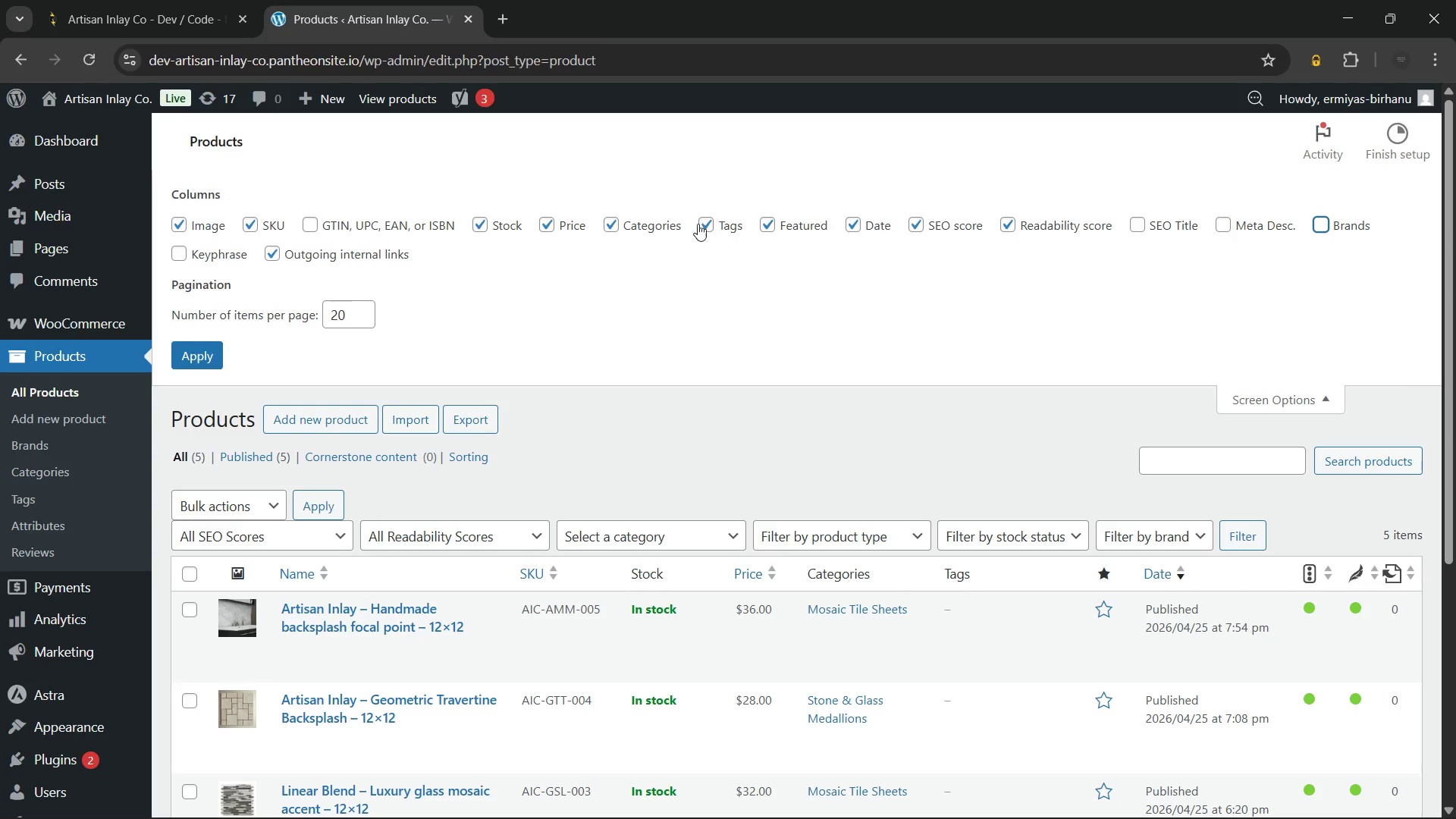 
left_click([711, 221])
 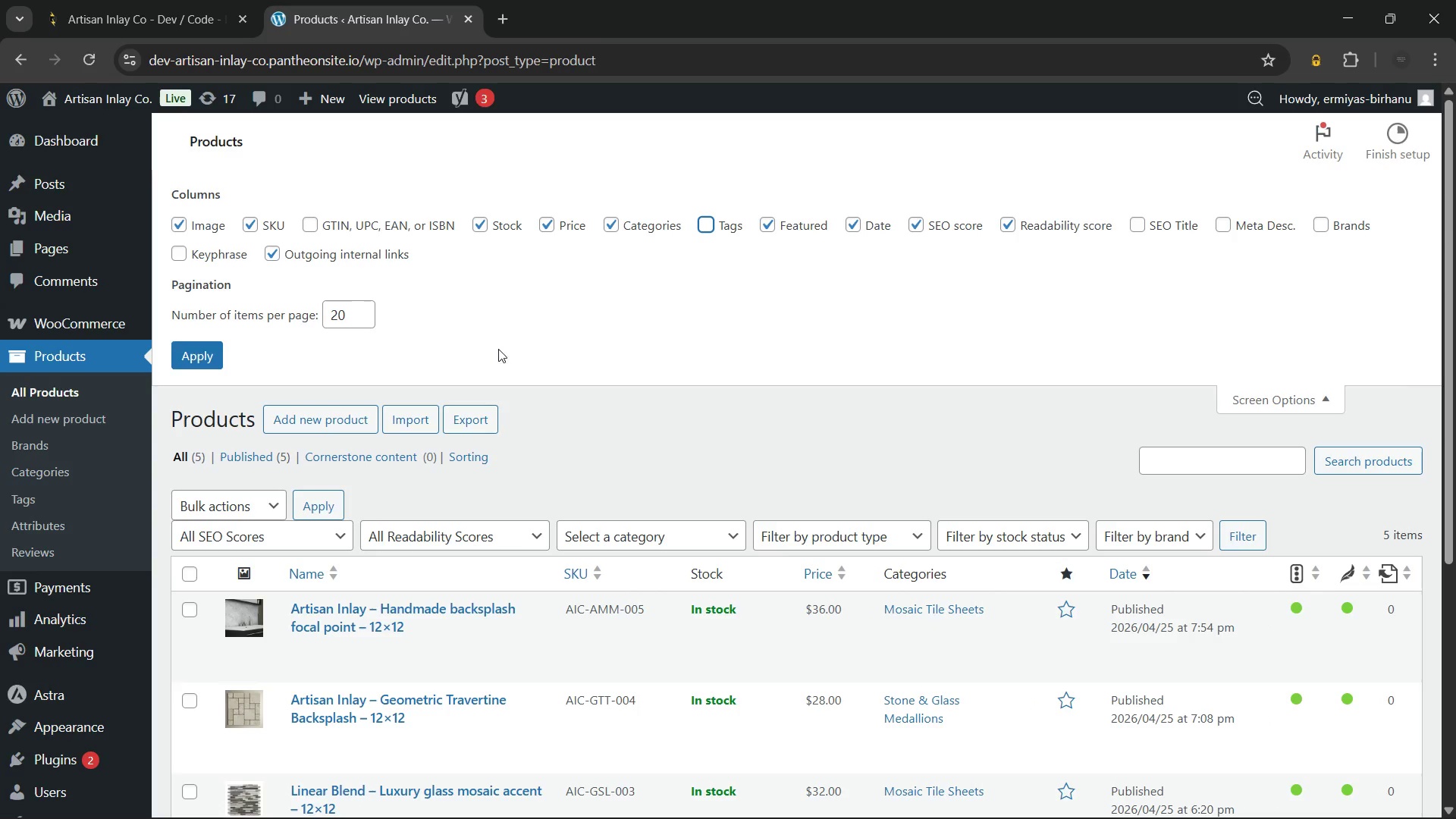 
left_click([197, 357])
 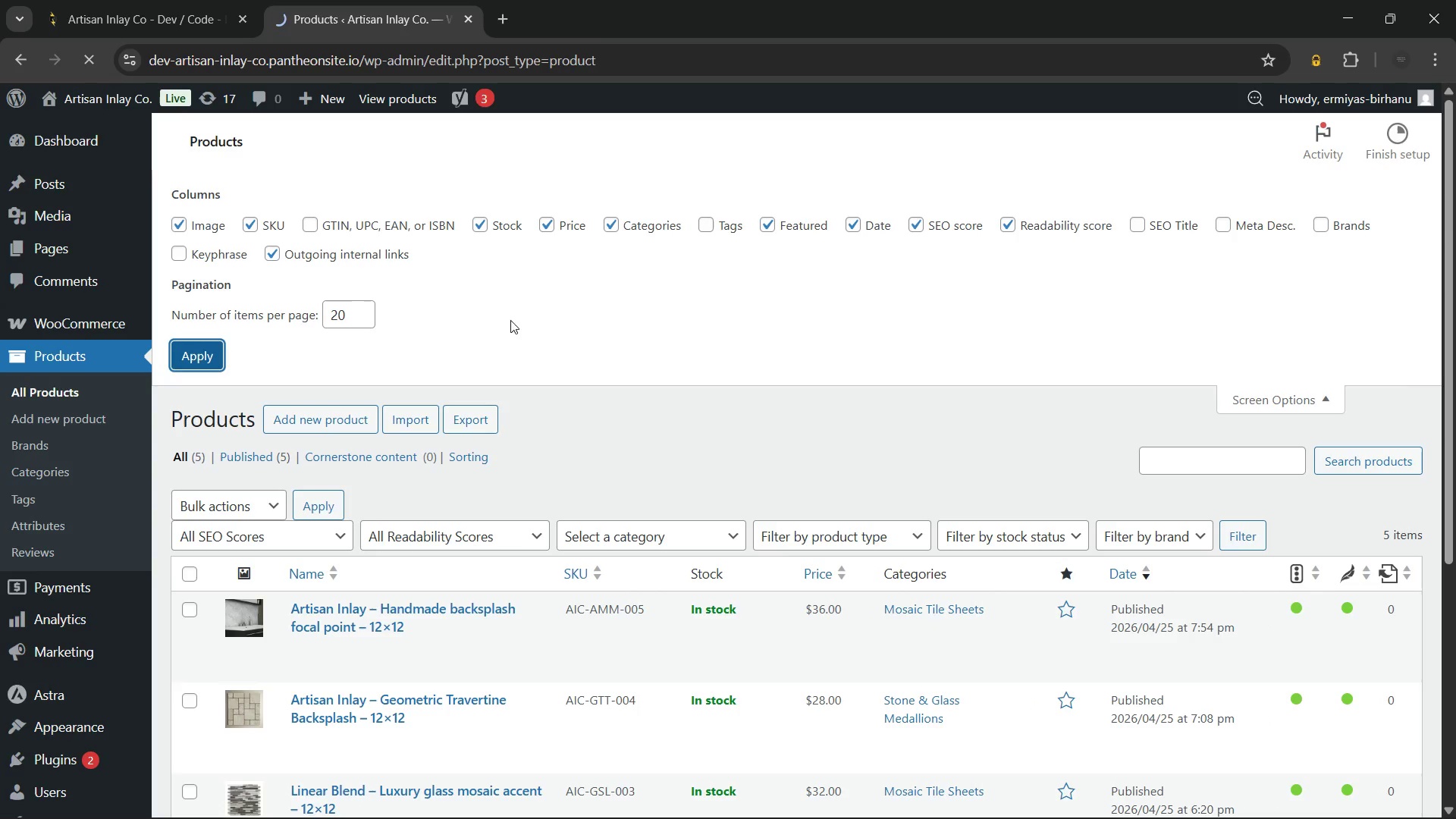 
mouse_move([551, 303])
 